 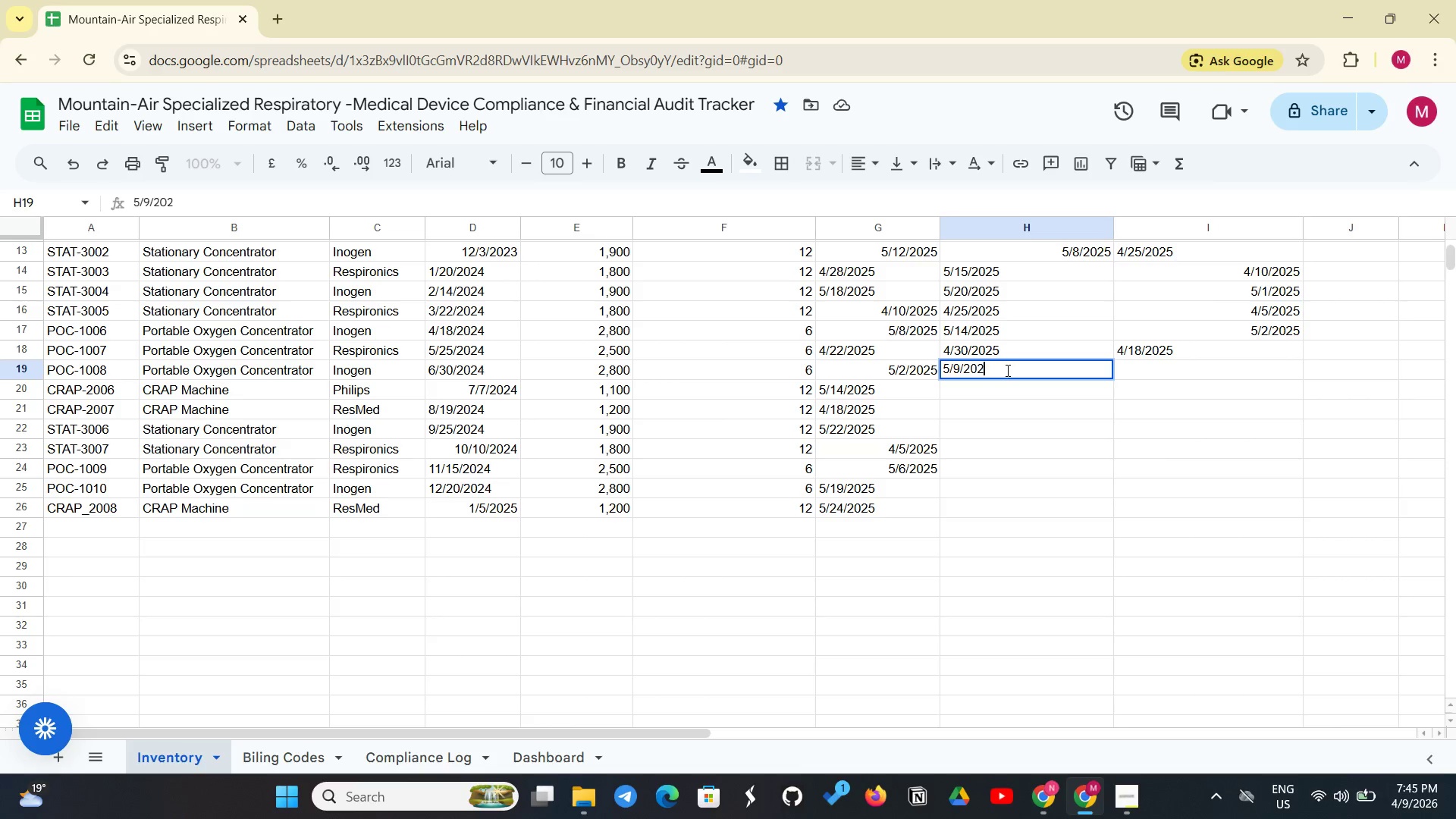 
key(5)
 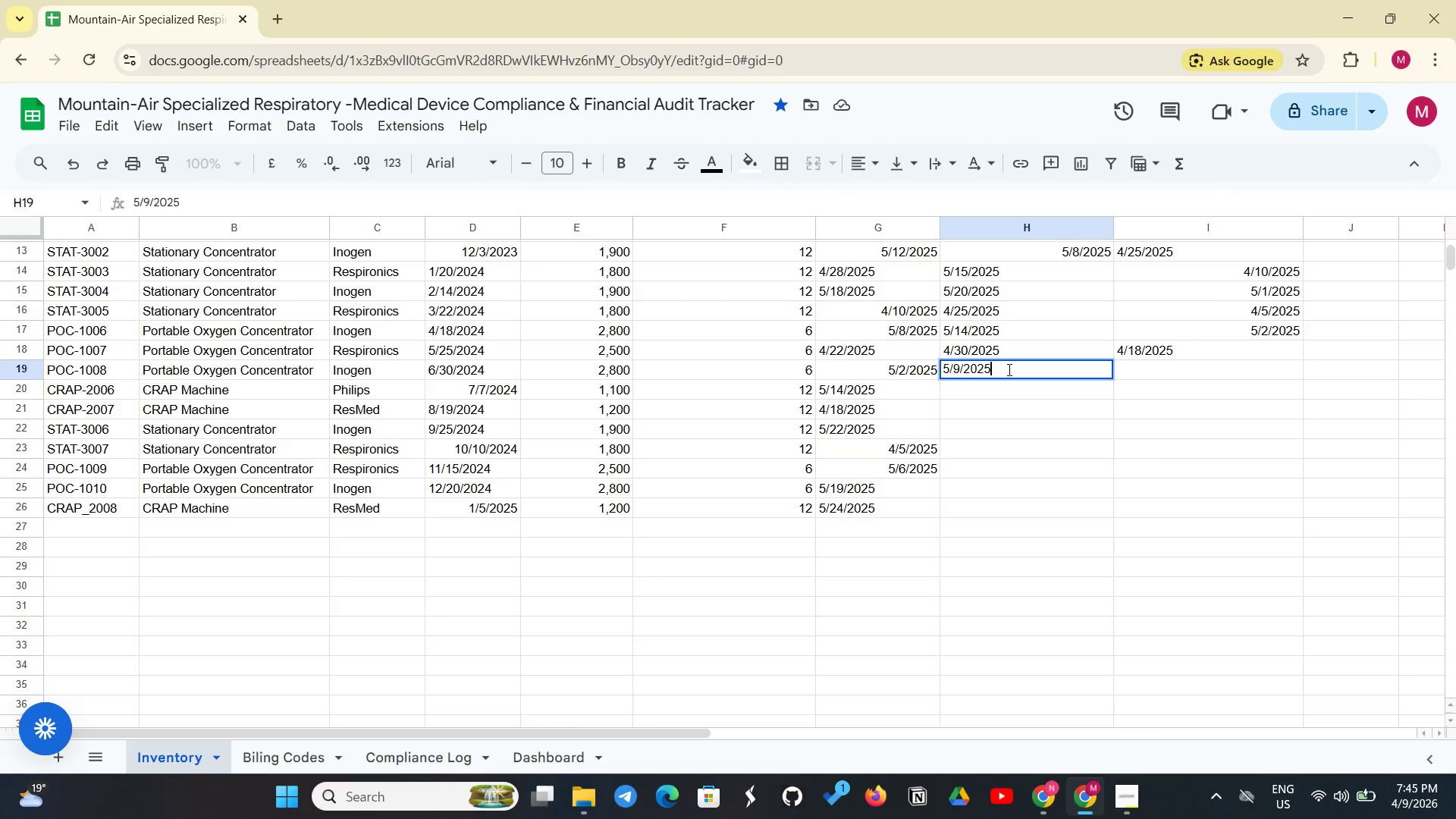 
key(Enter)
 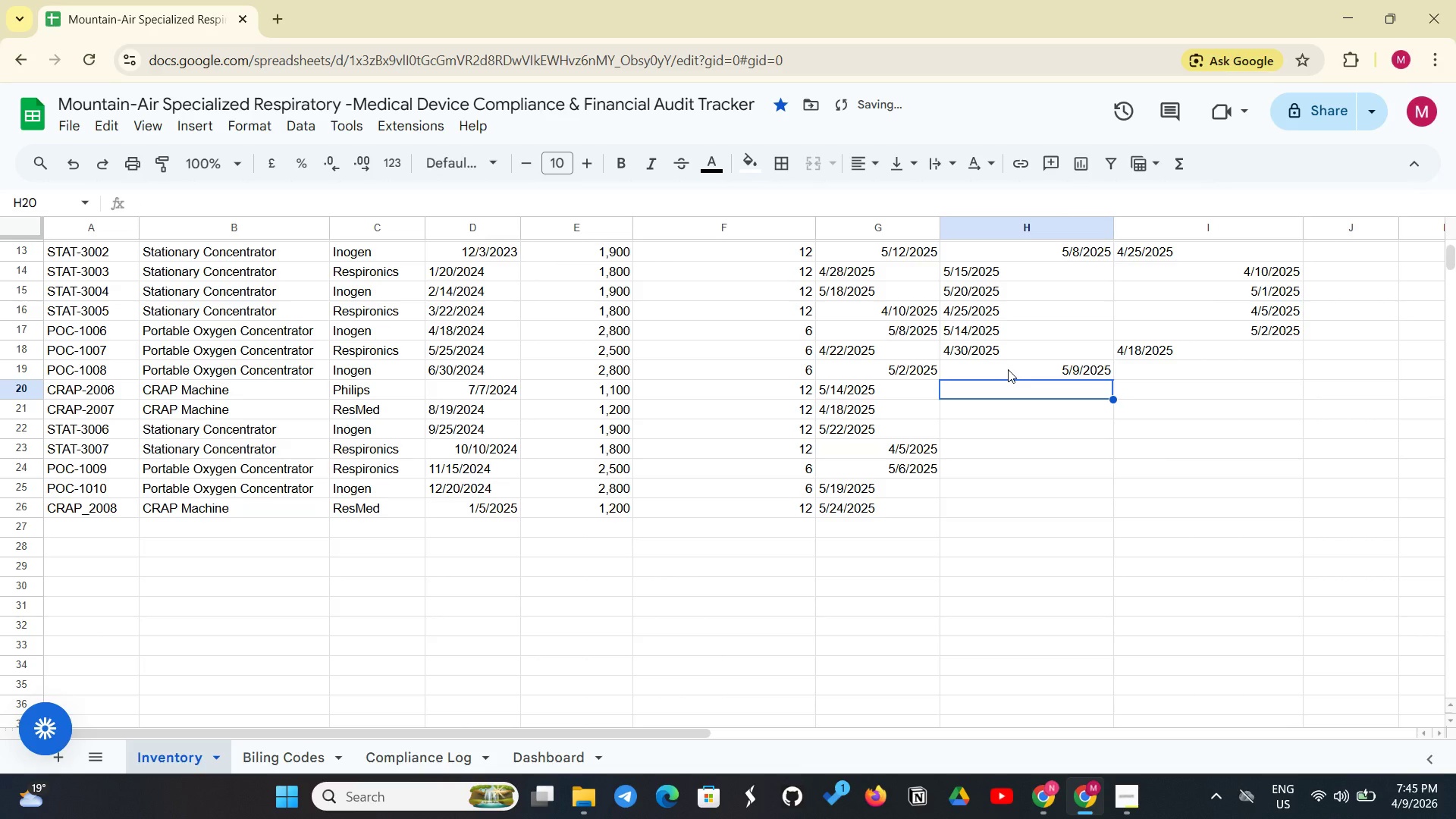 
type(5/16/2025)
 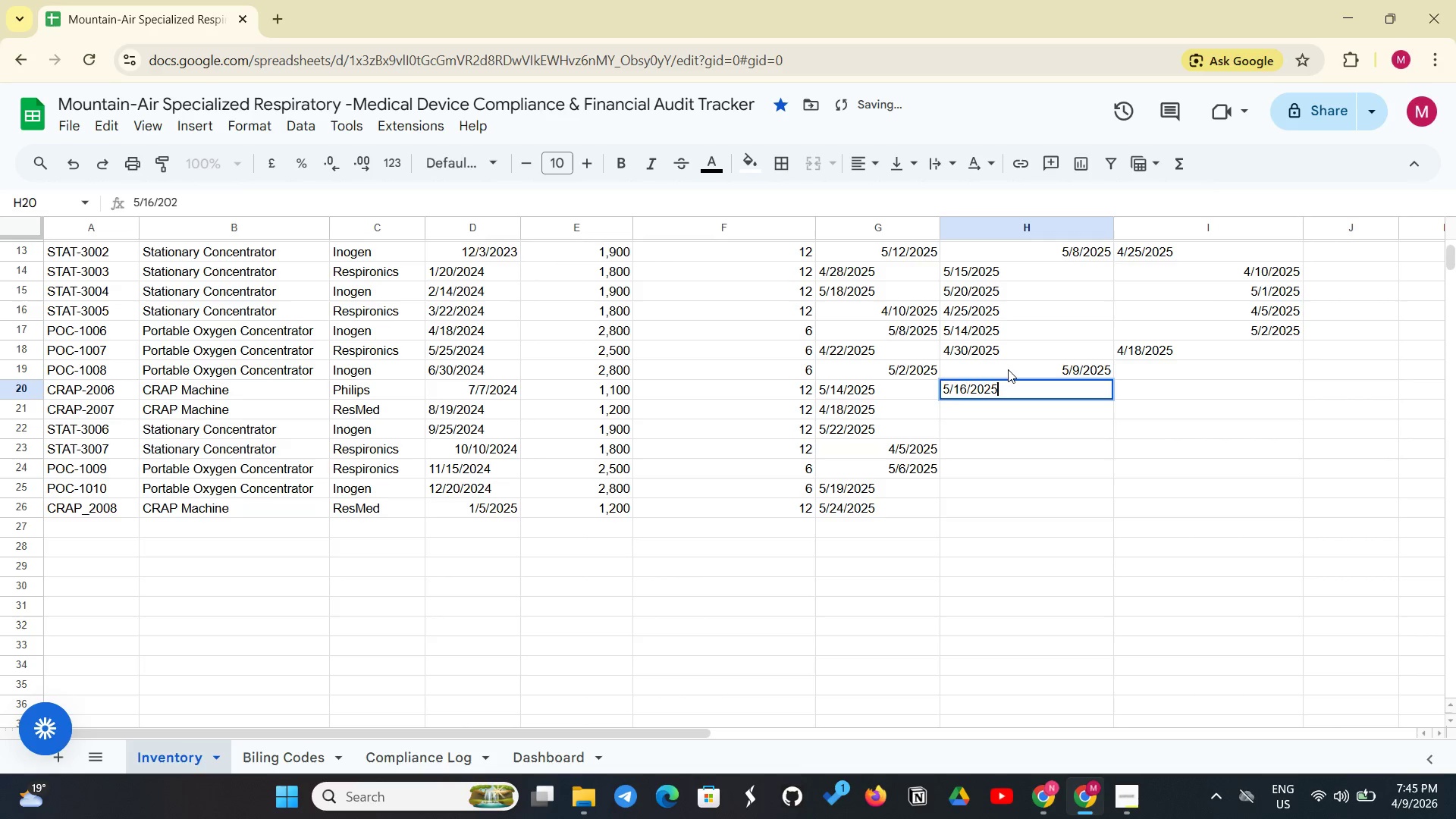 
key(Enter)
 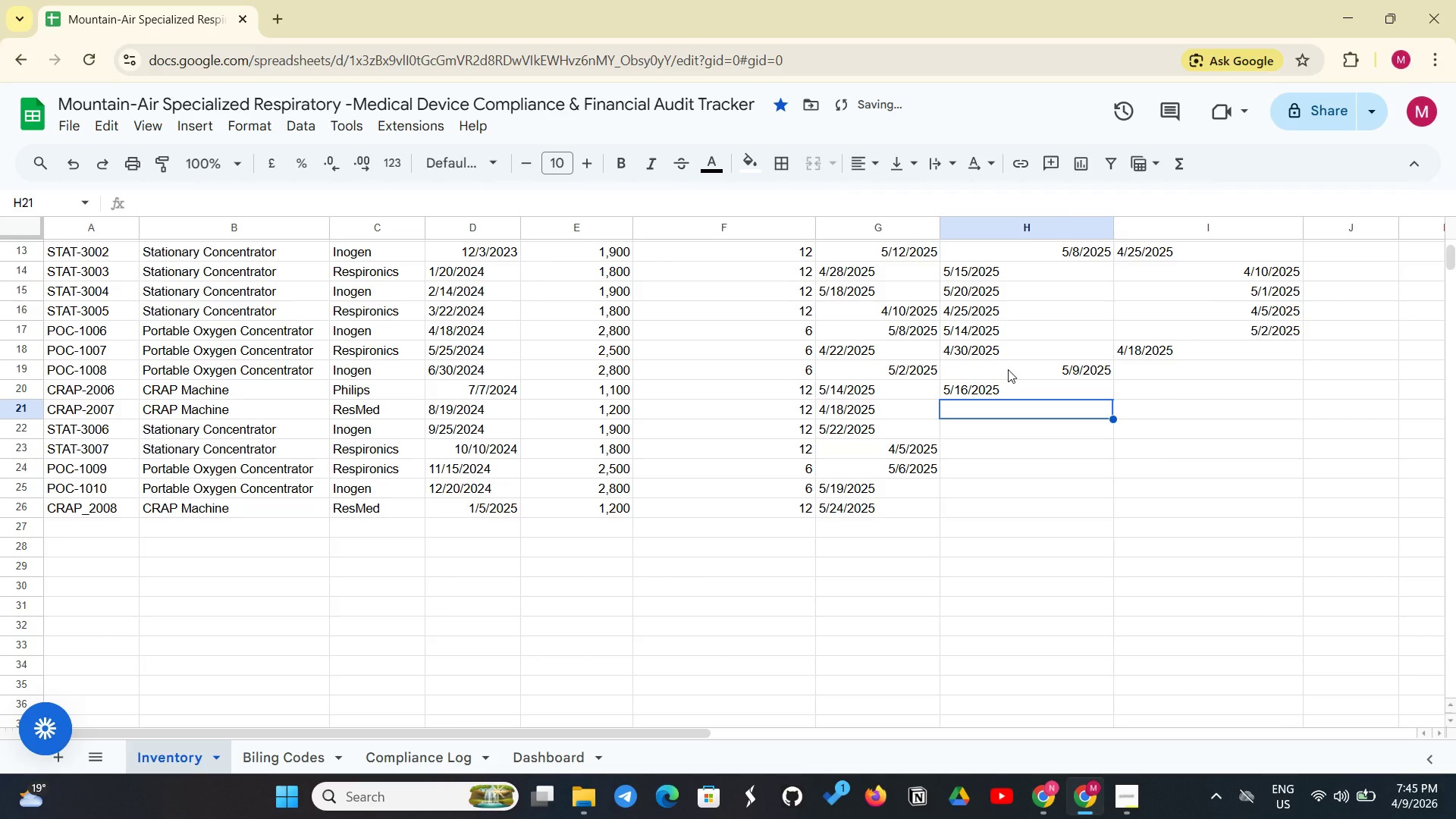 
type(5/3/2025)
 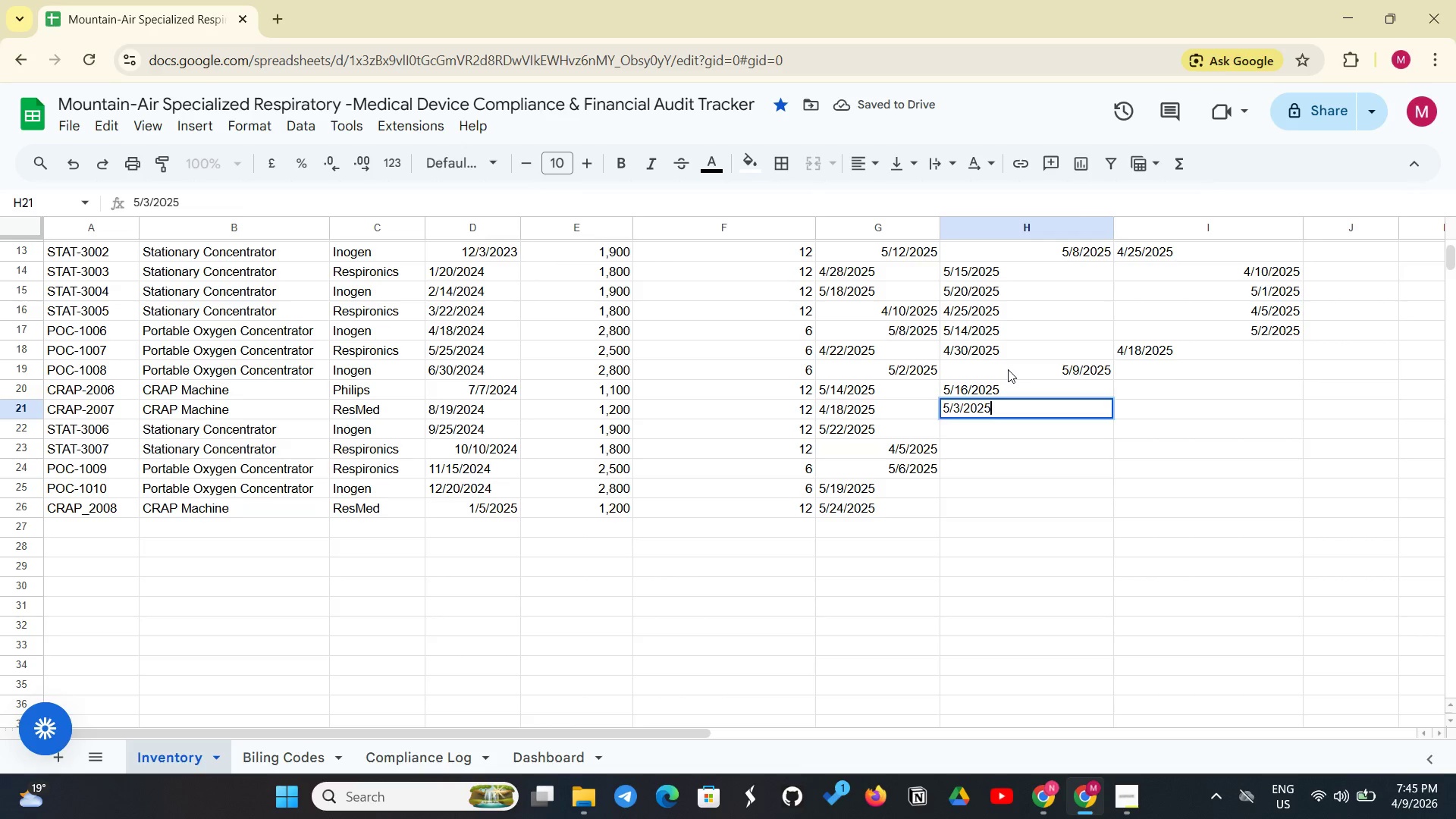 
key(Enter)
 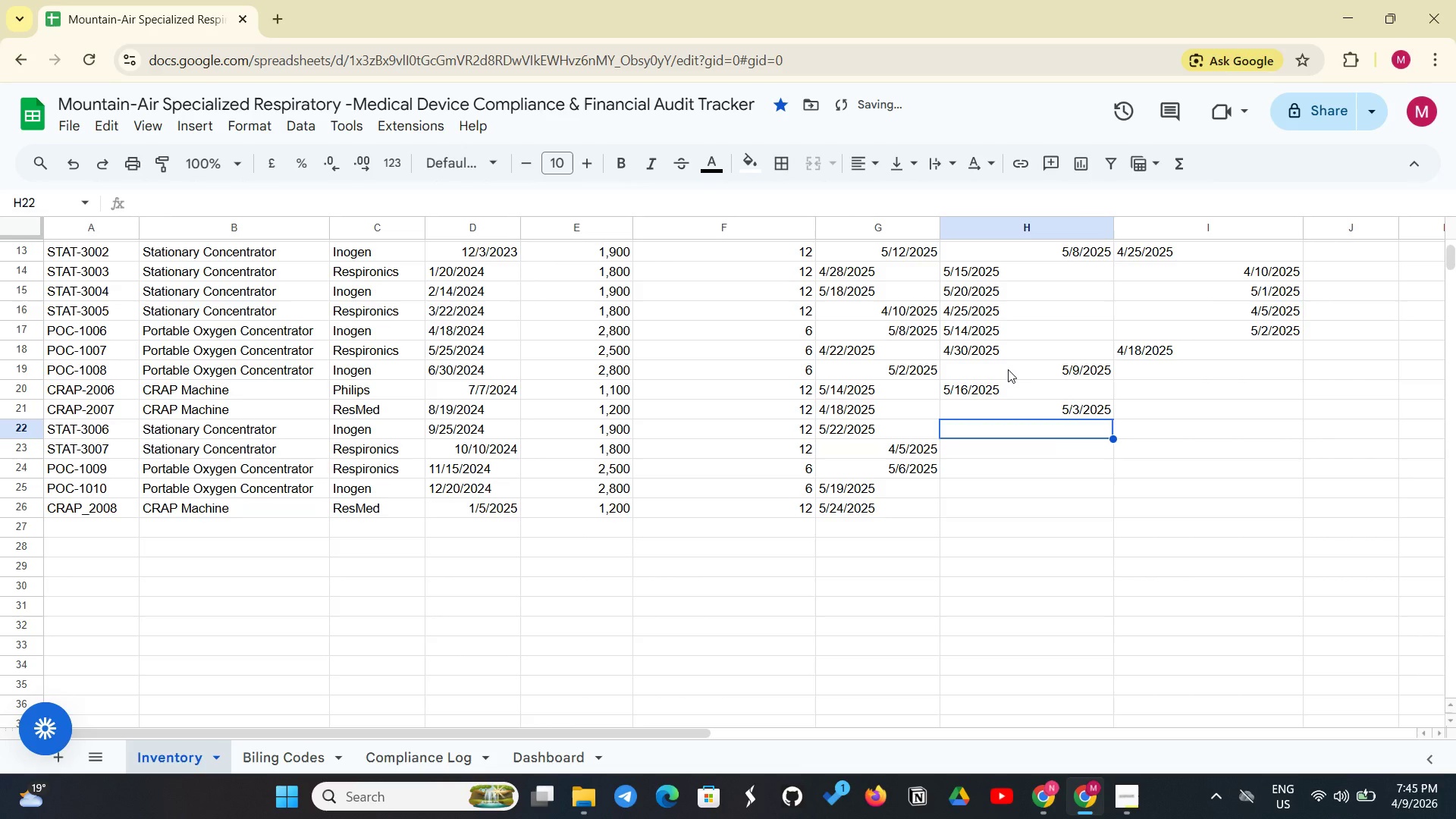 
type(5/24/2025)
 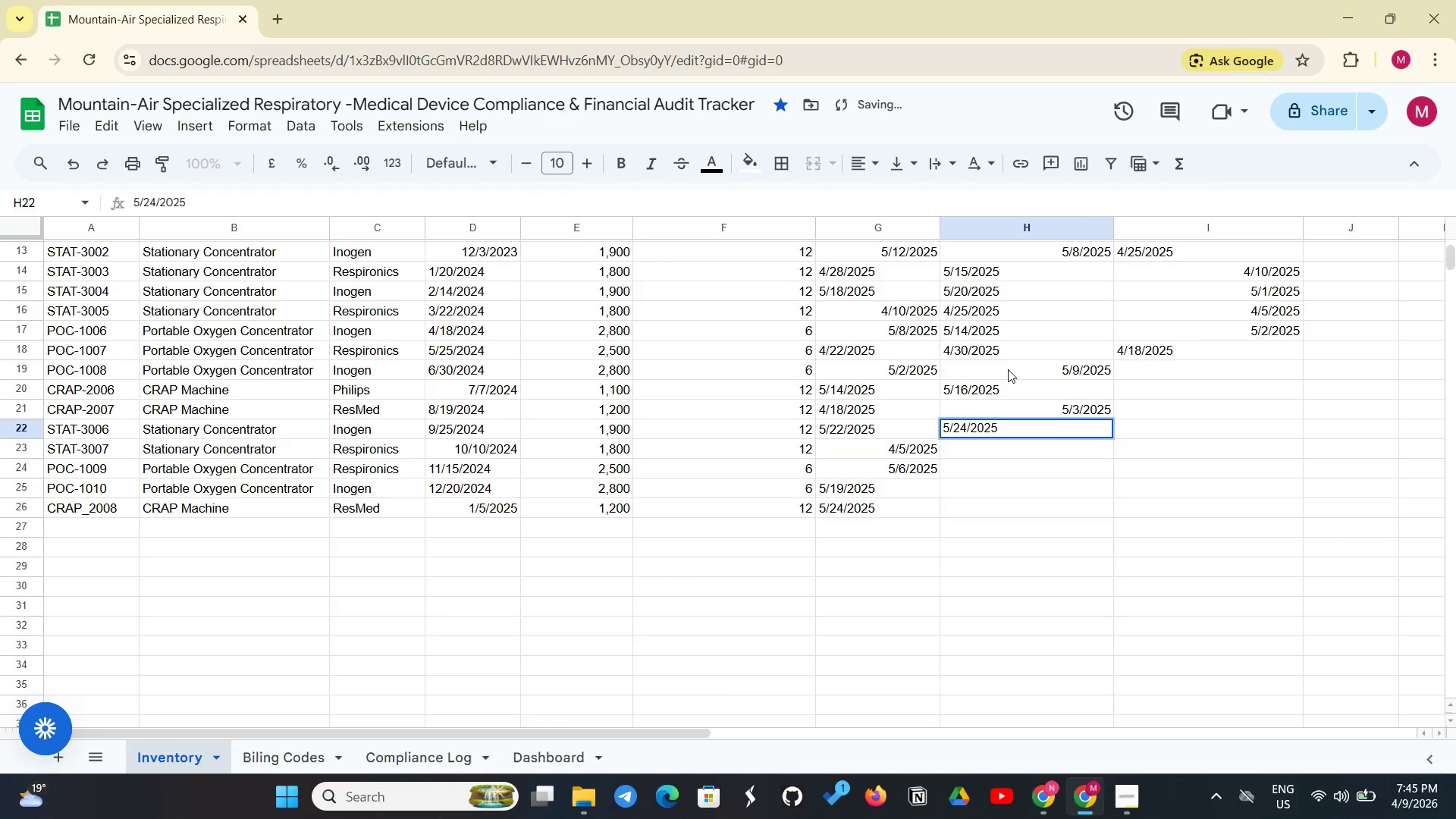 
key(Enter)
 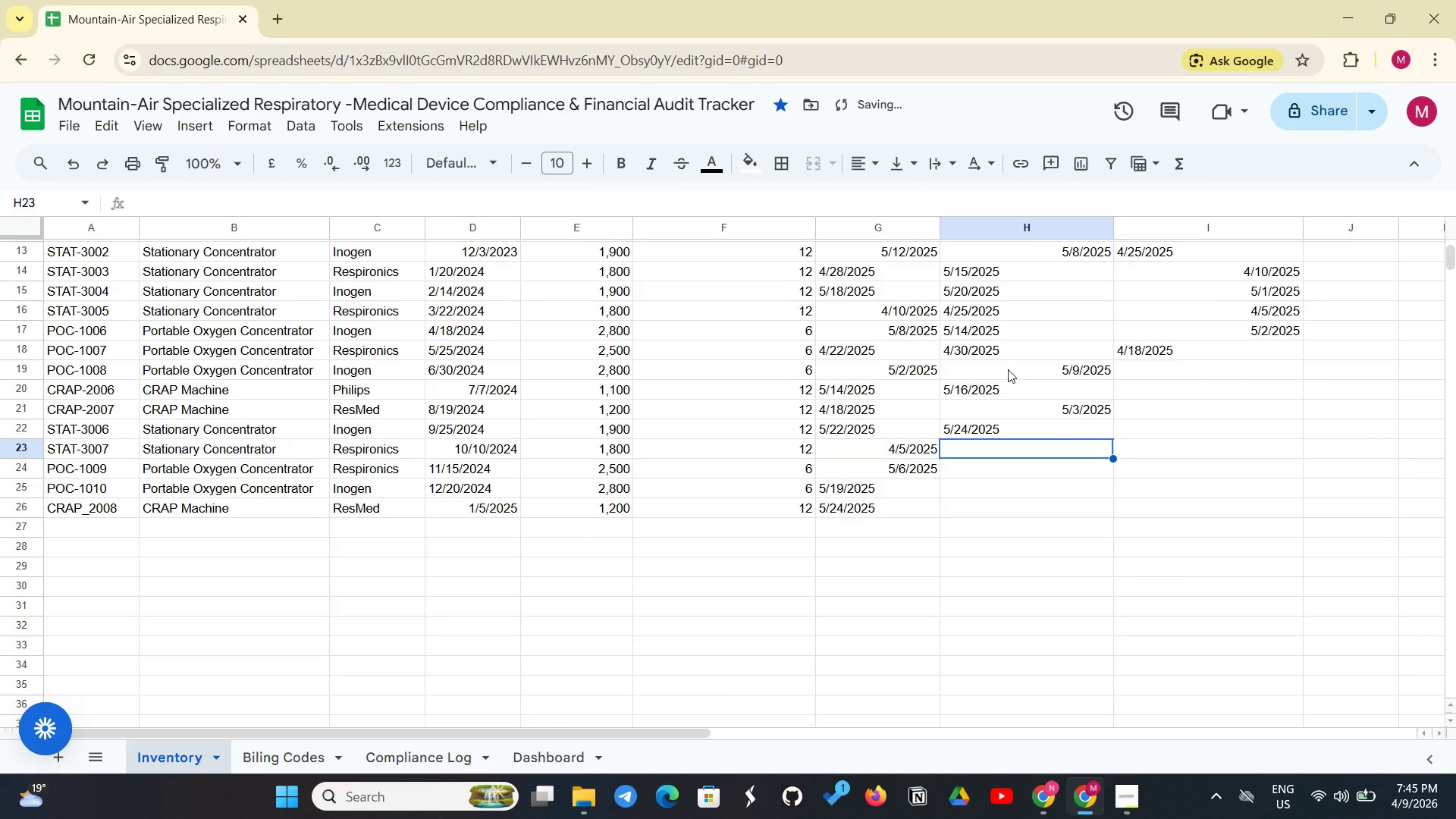 
type(4/22/2025)
 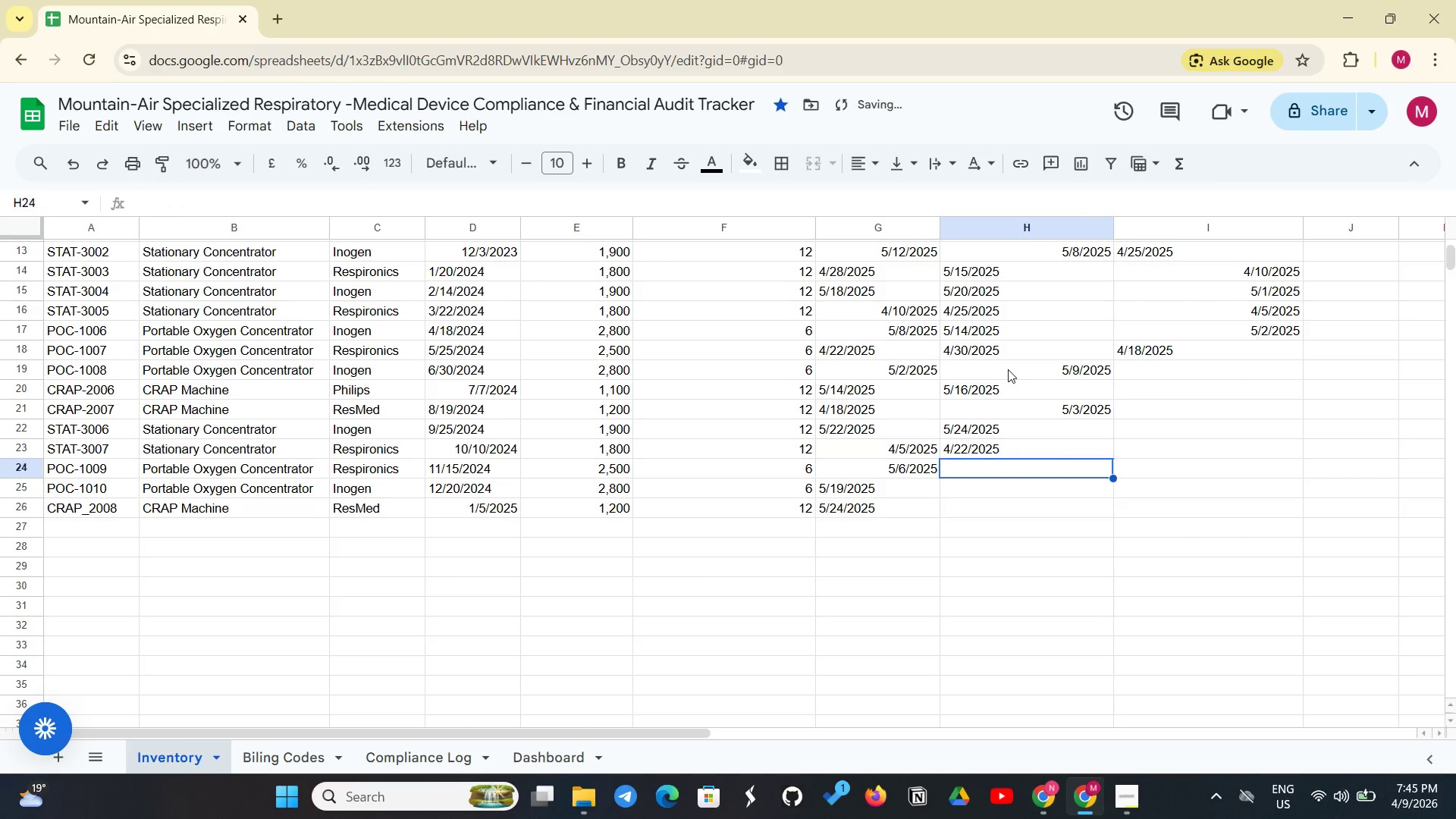 
key(Enter)
 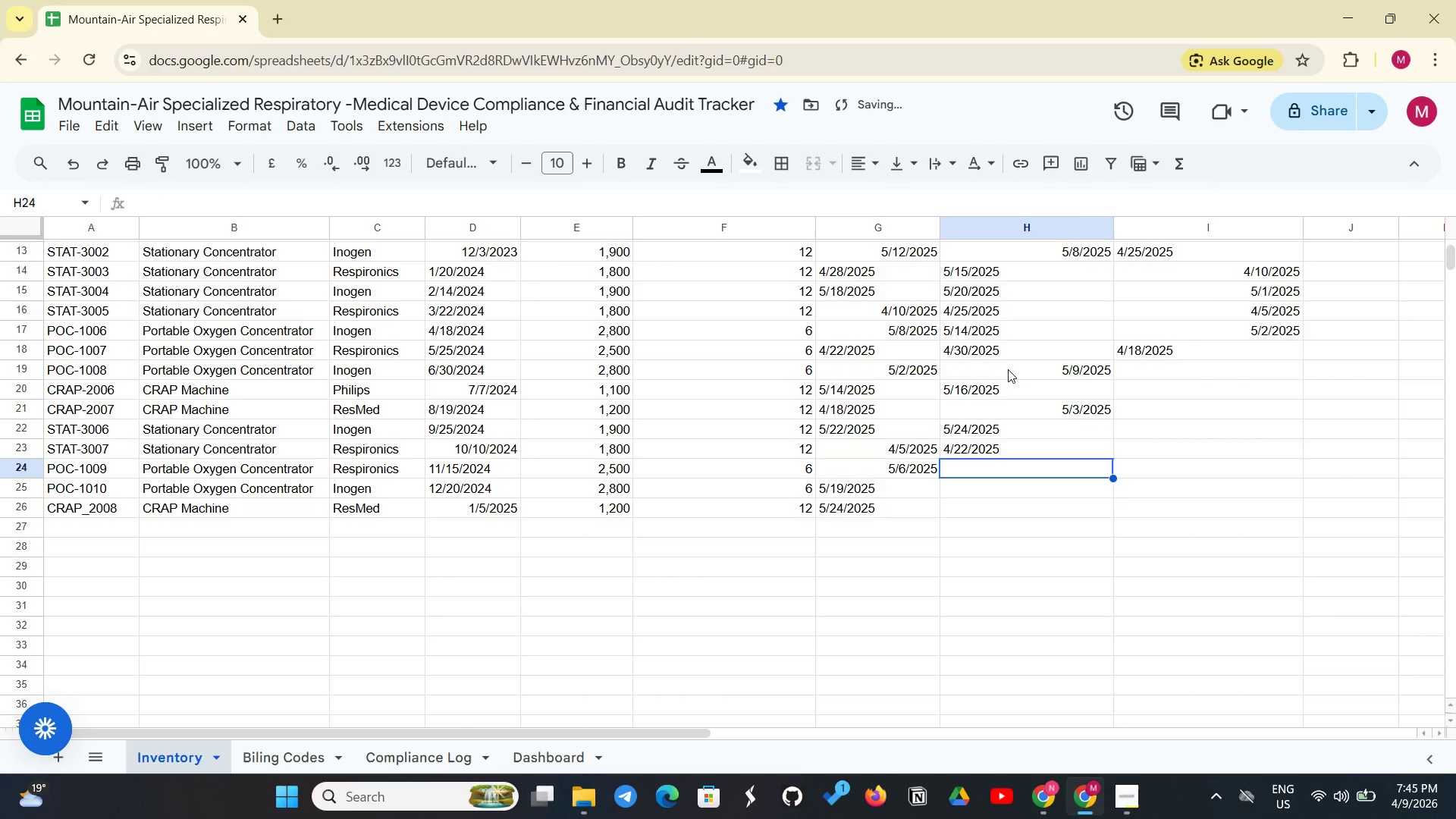 
type(5/11/2025)
 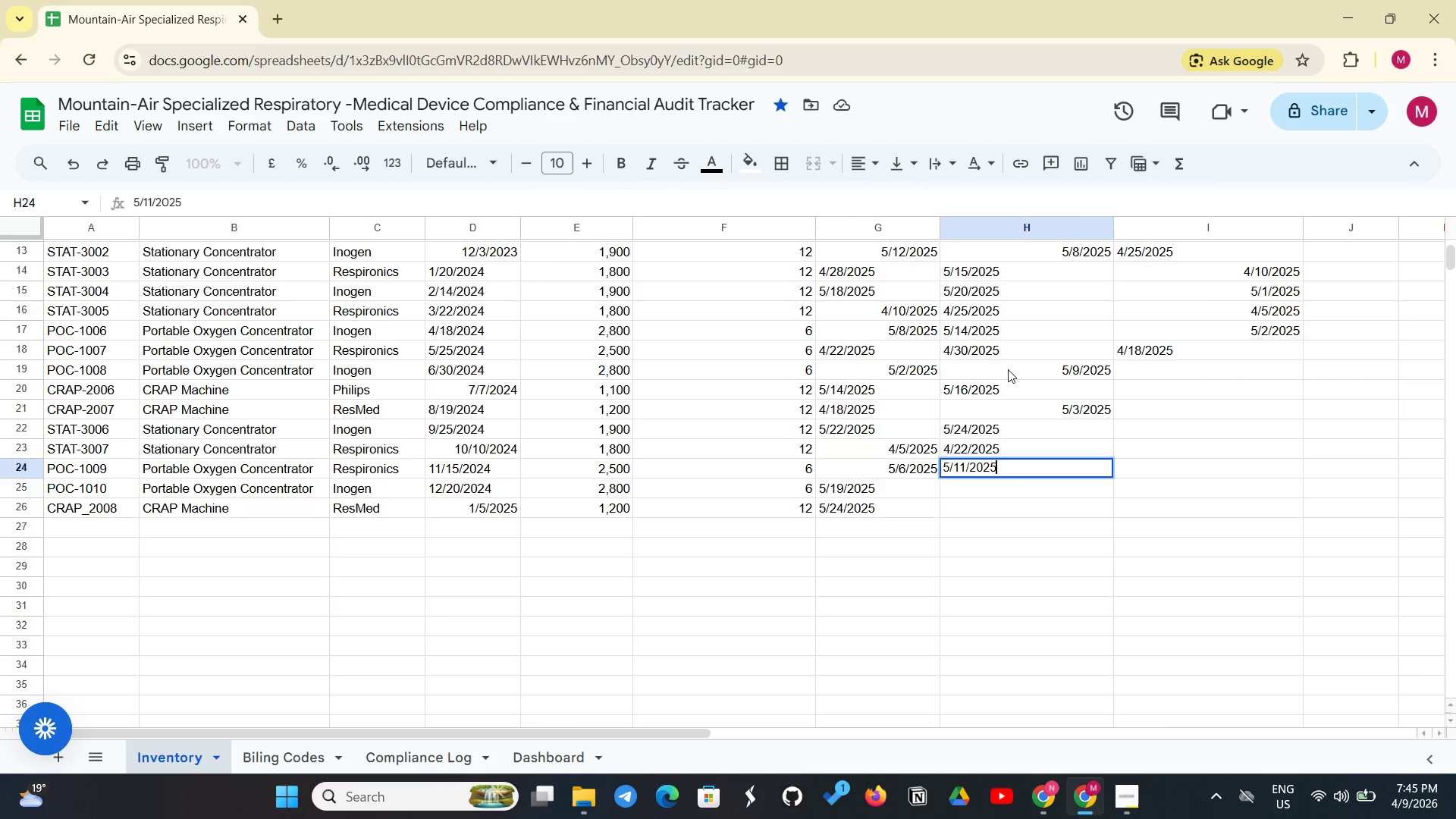 
key(Enter)
 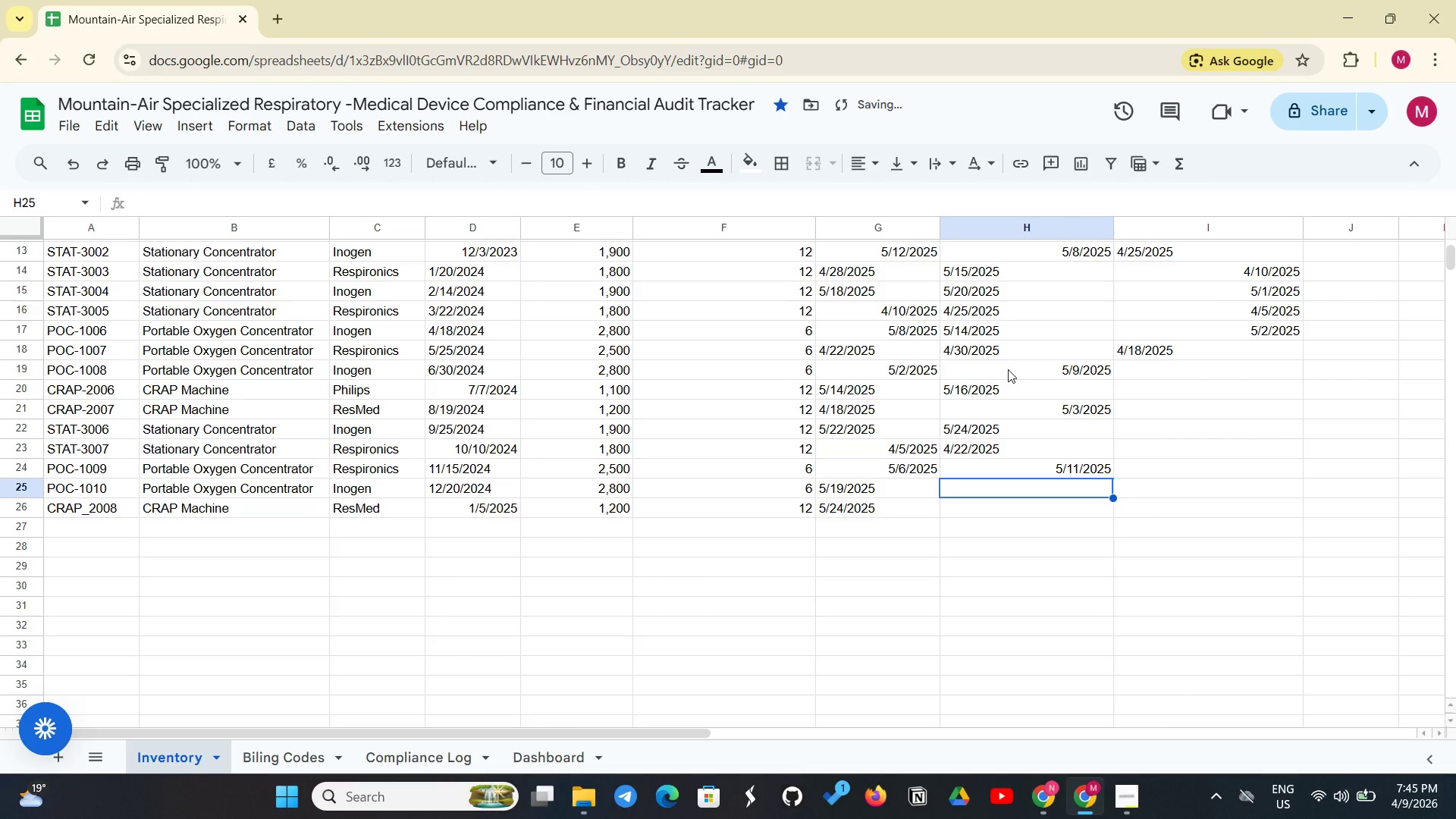 
type(5/21/2025)
 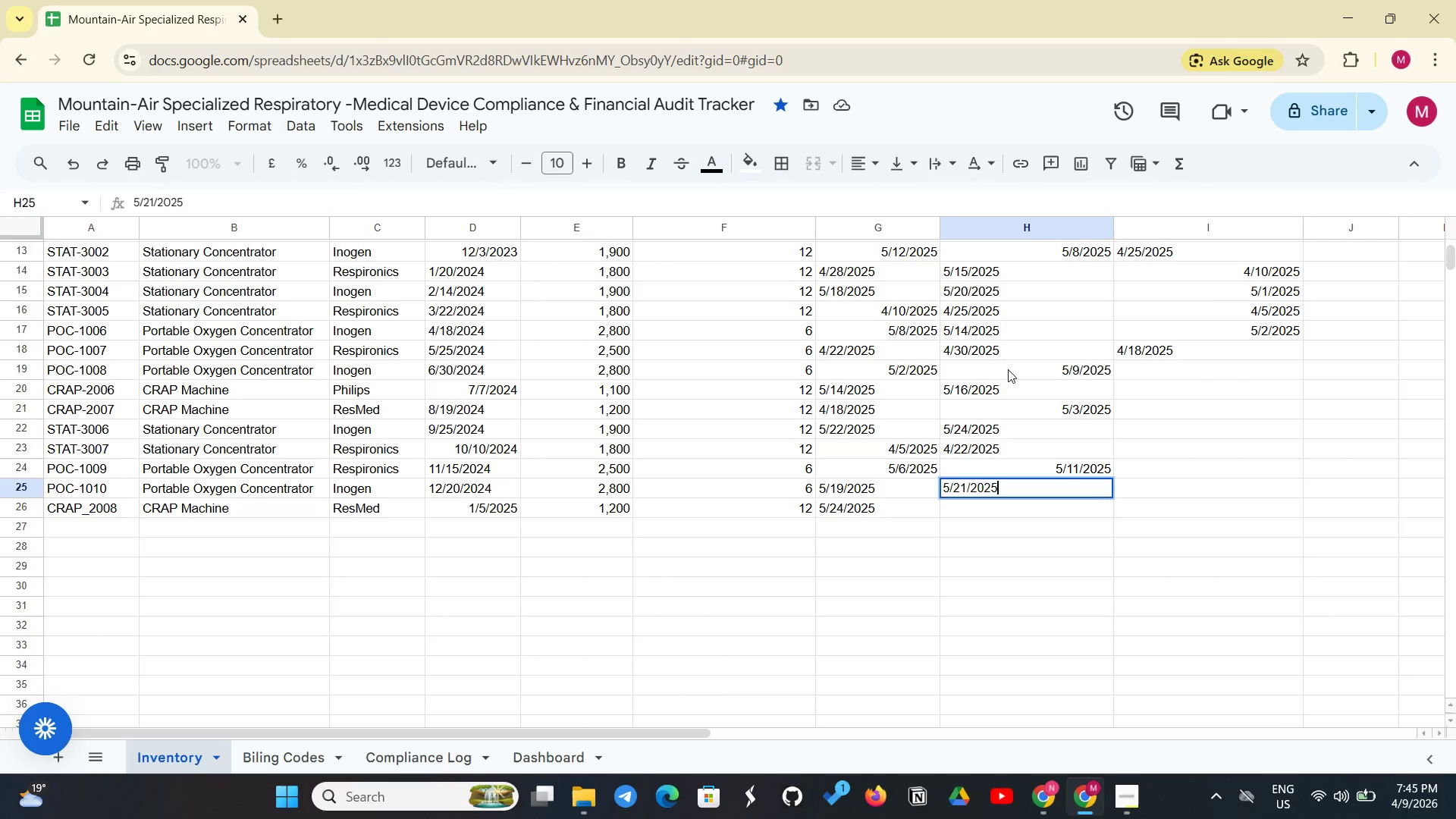 
key(Enter)
 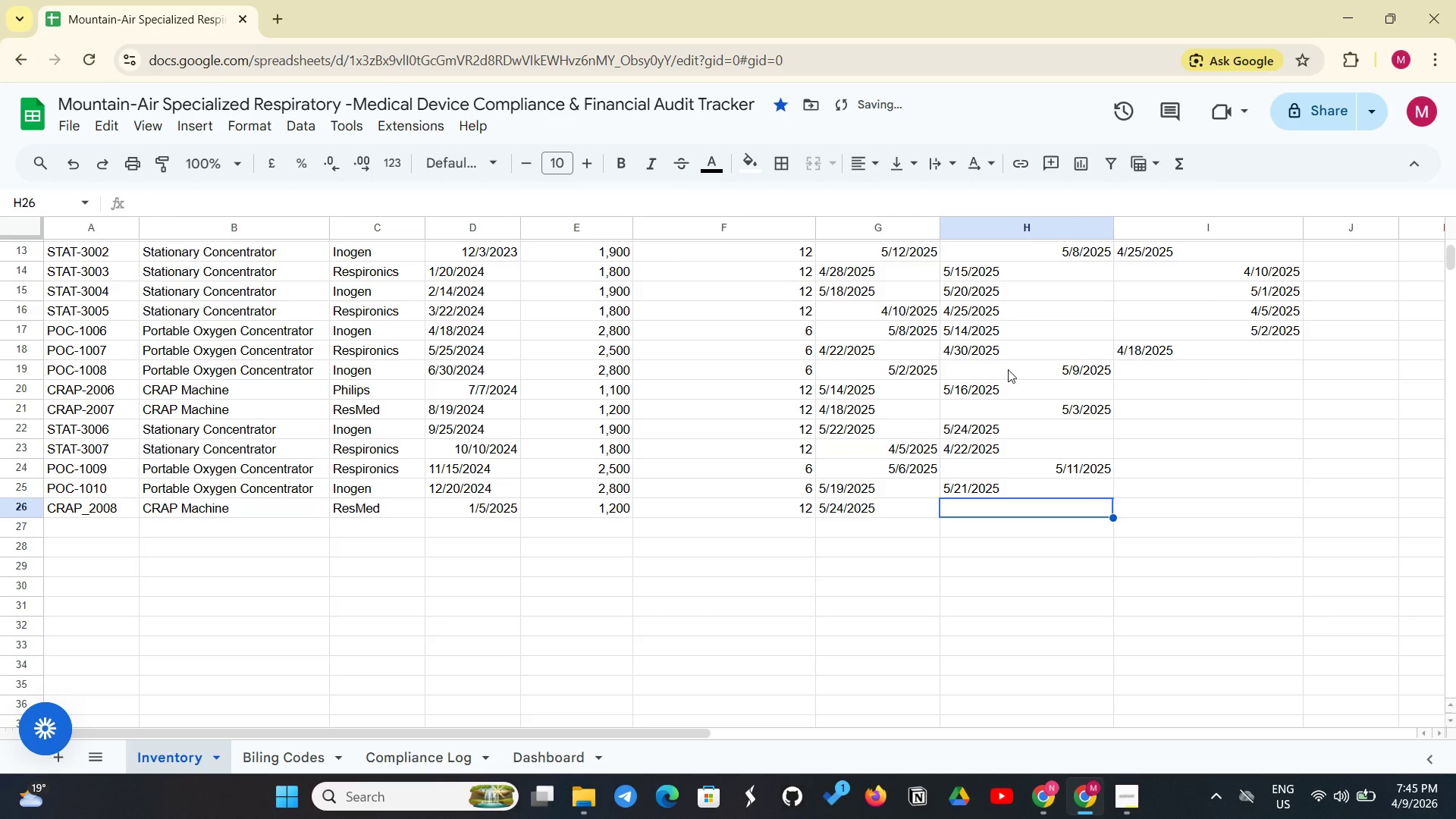 
type(5/25/200)
key(Backspace)
type(25)
 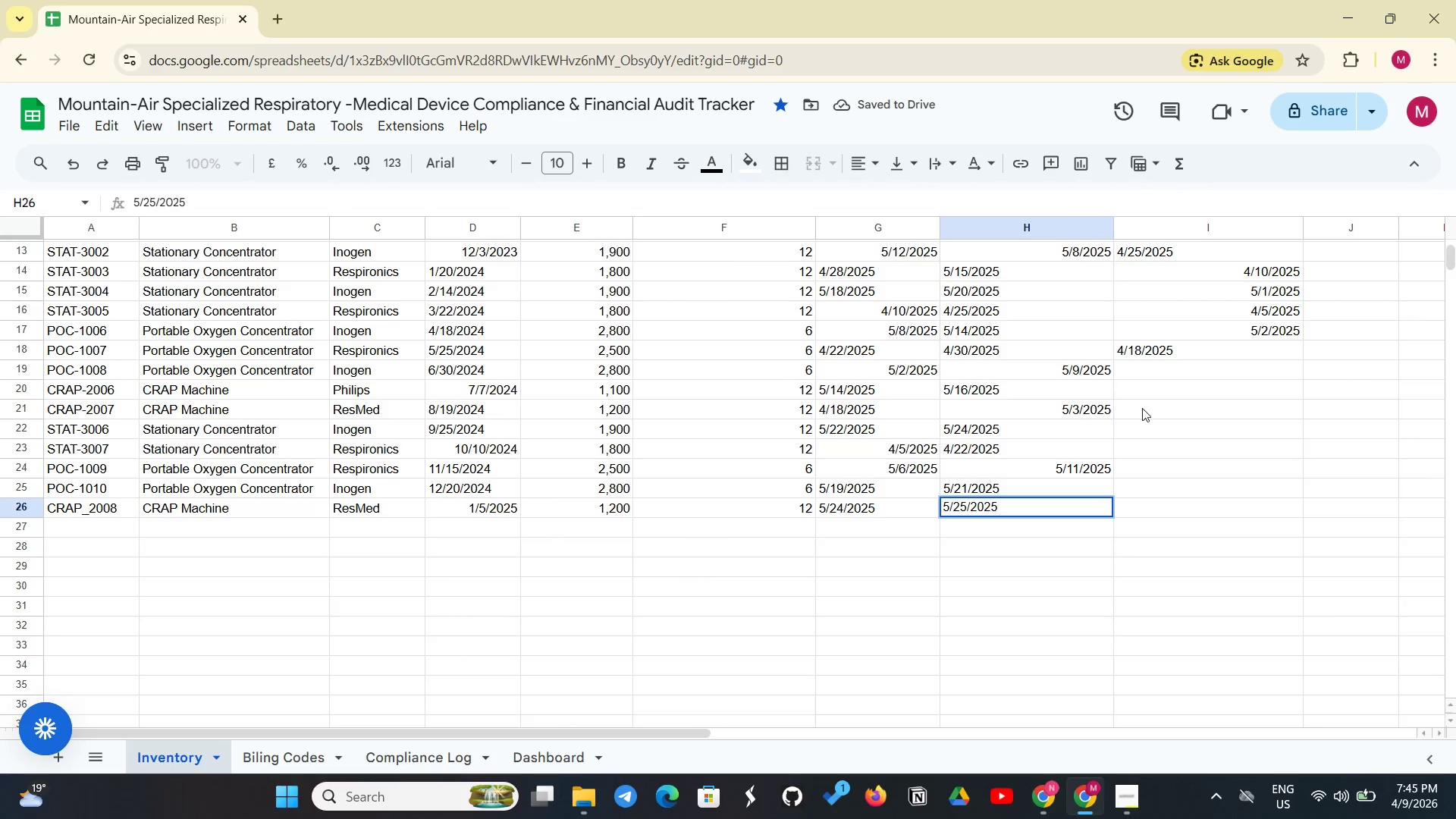 
left_click([1169, 362])
 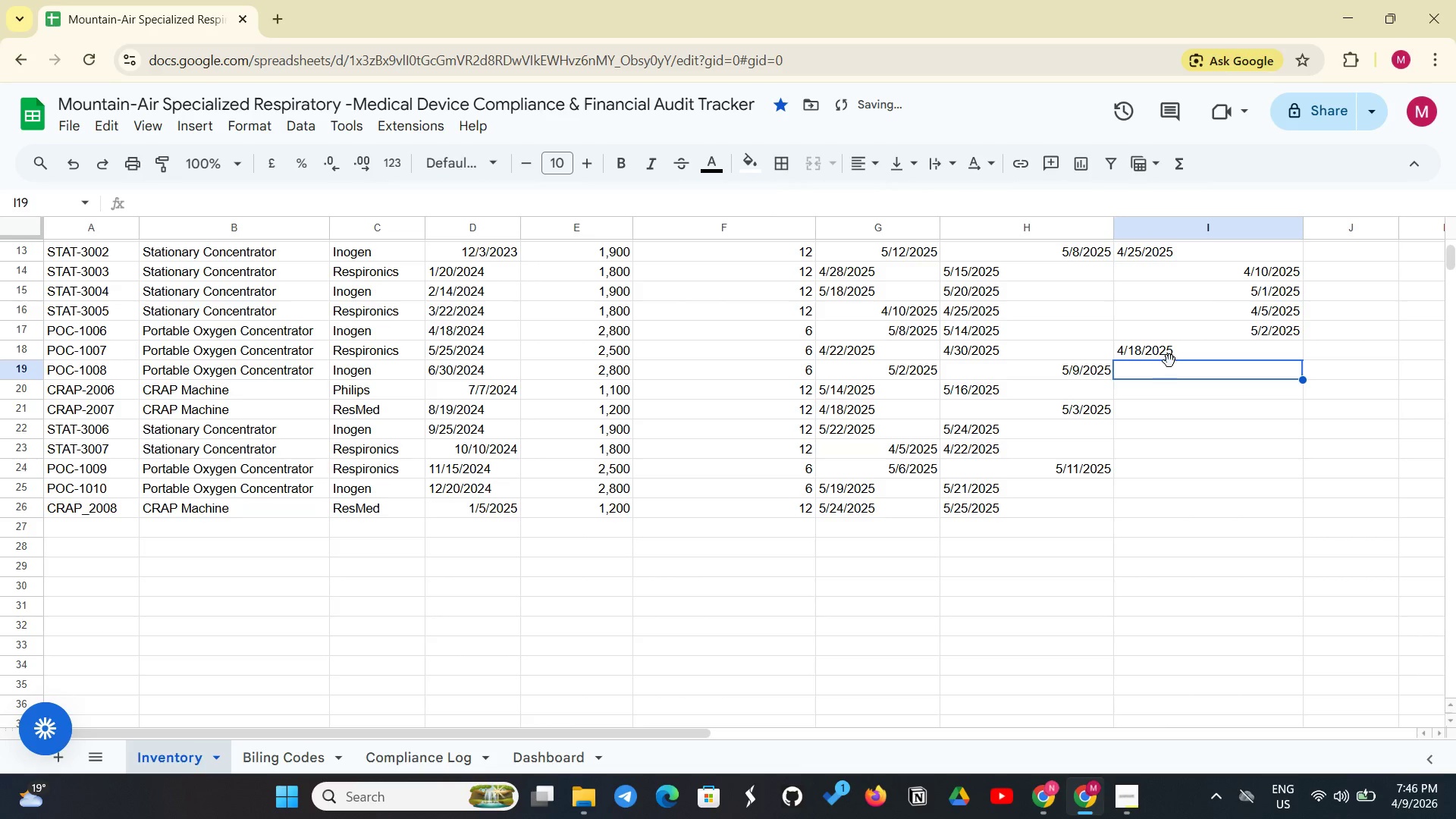 
key(Shift+N)
 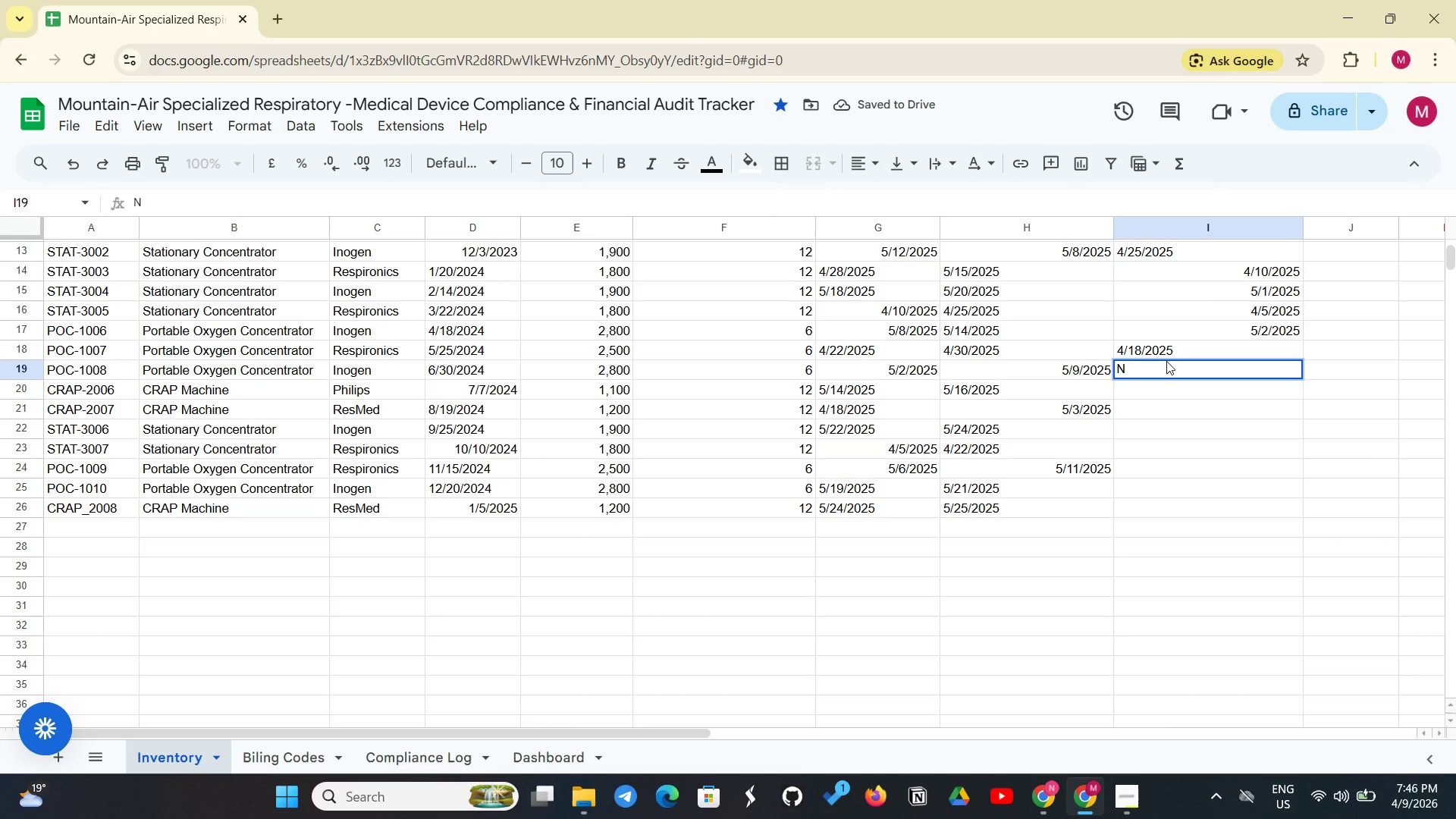 
key(Slash)
 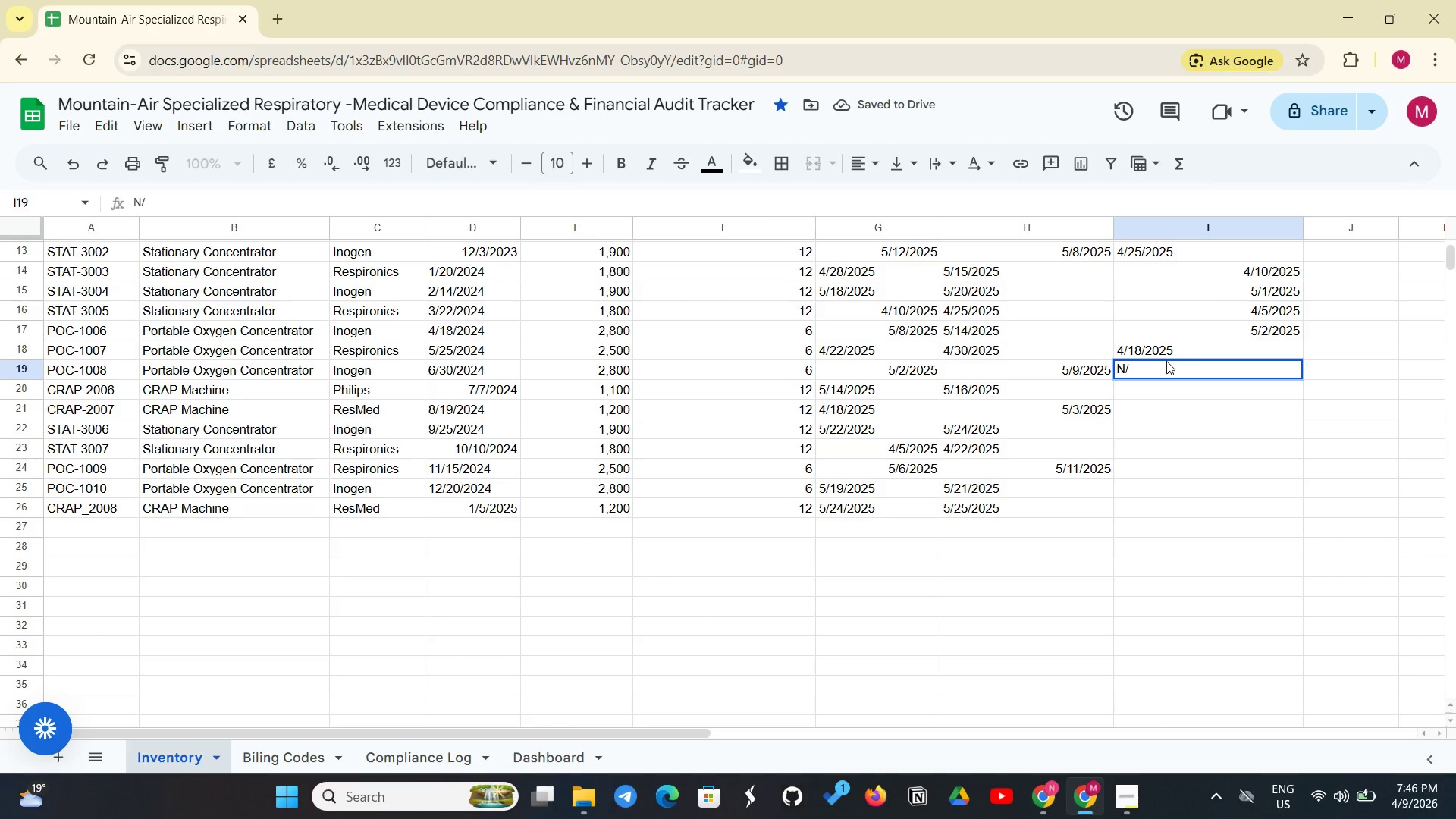 
key(Shift+S)
 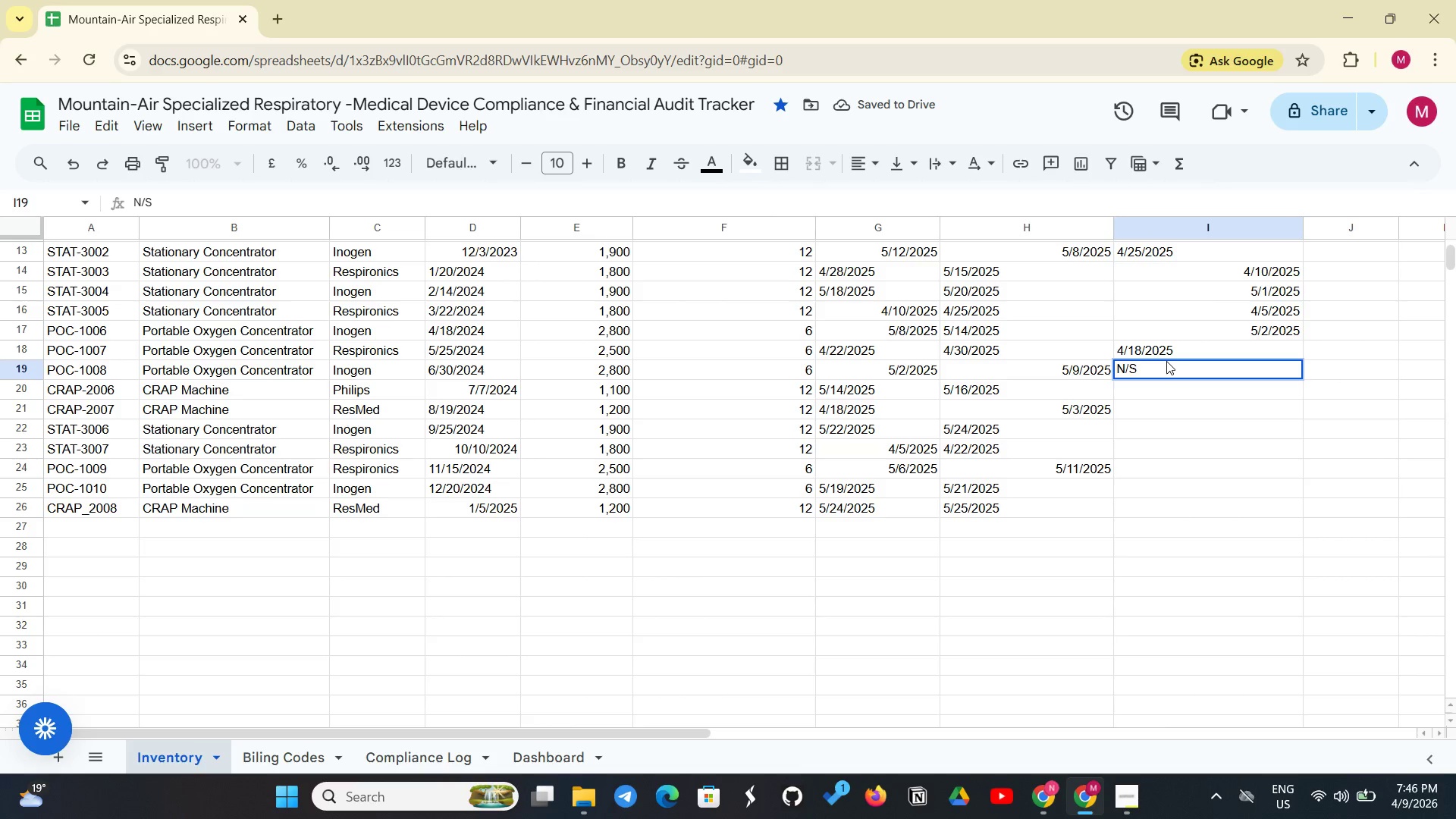 
key(Backspace)
 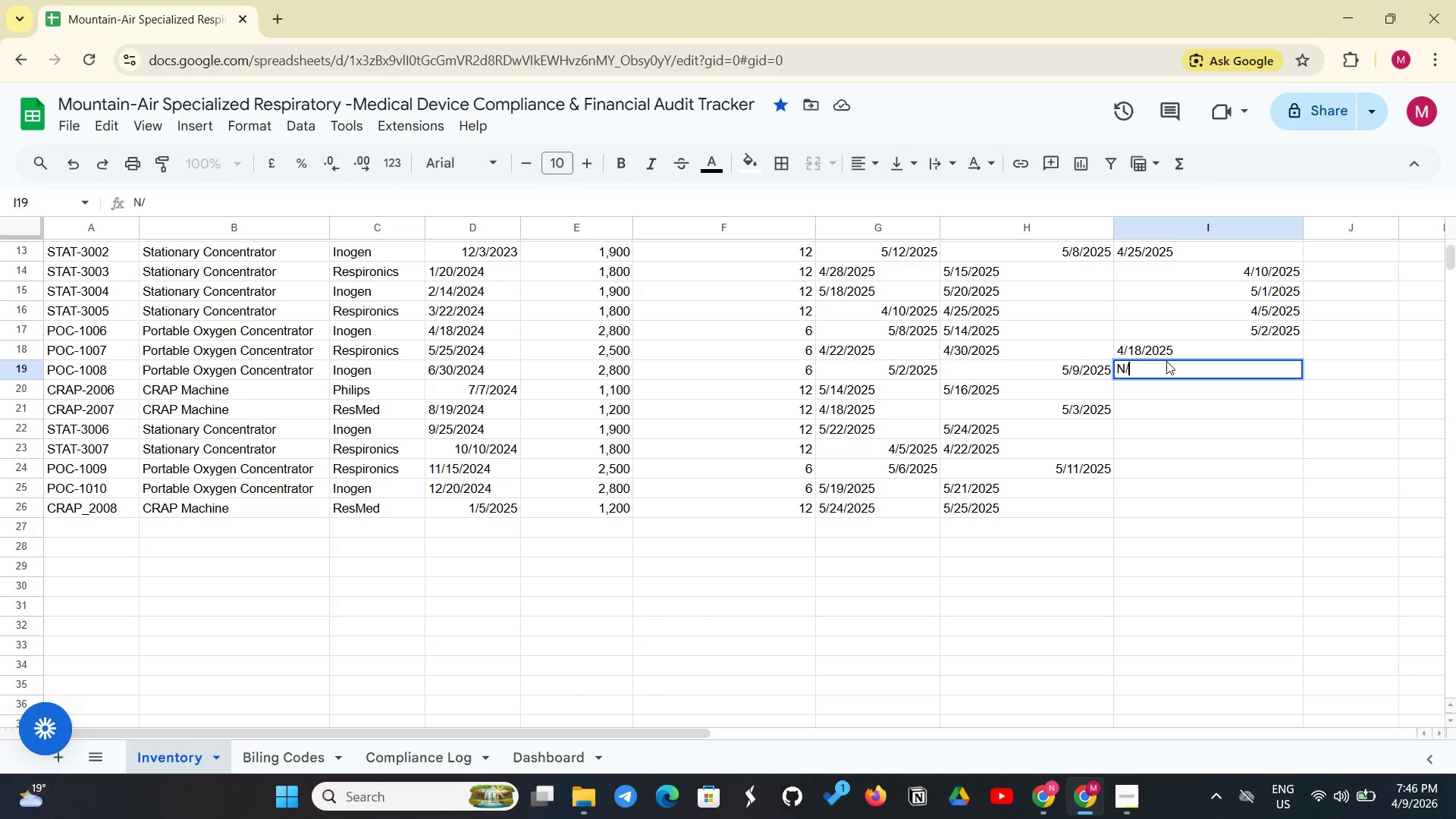 
key(A)
 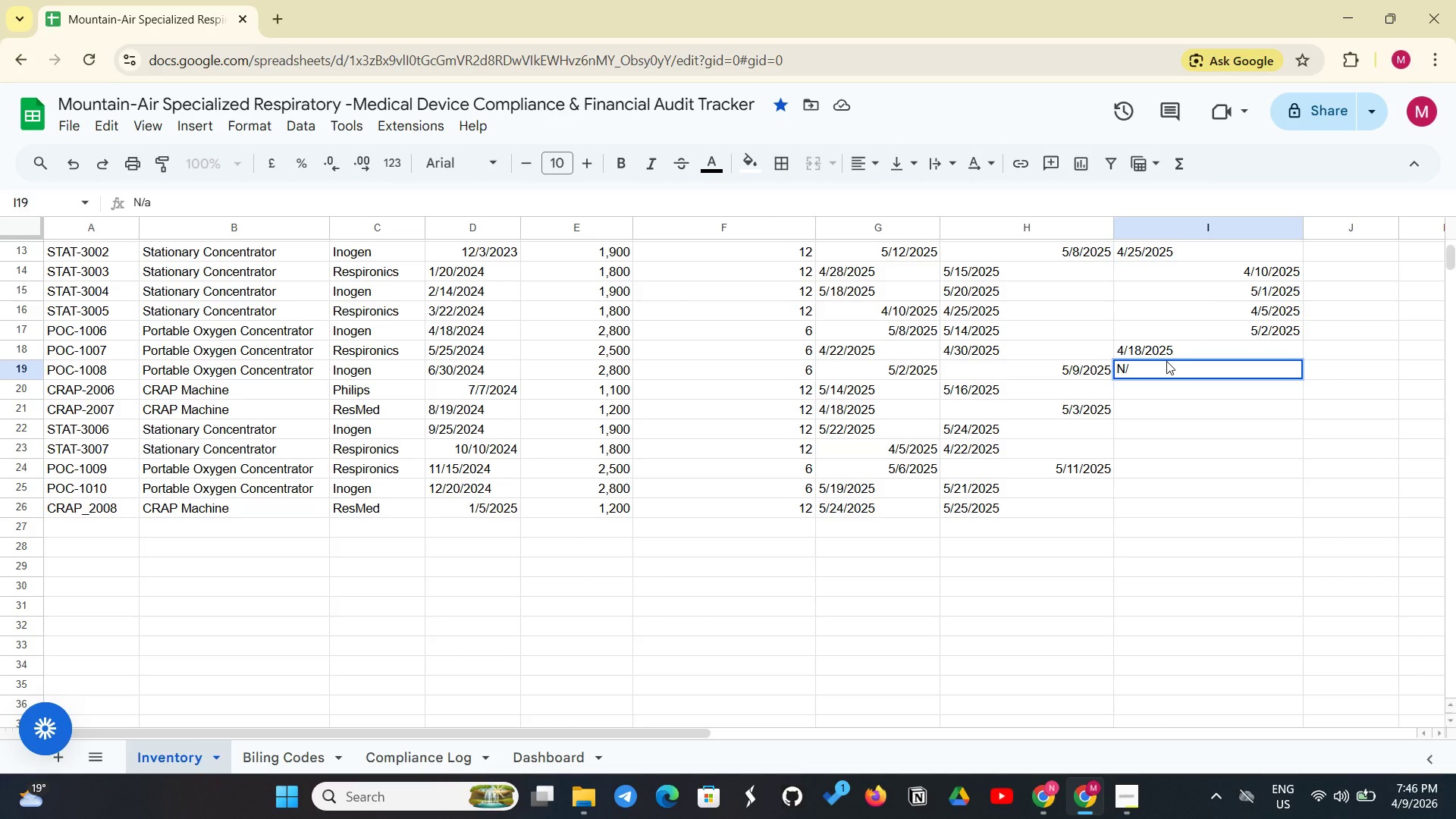 
key(Backspace)
 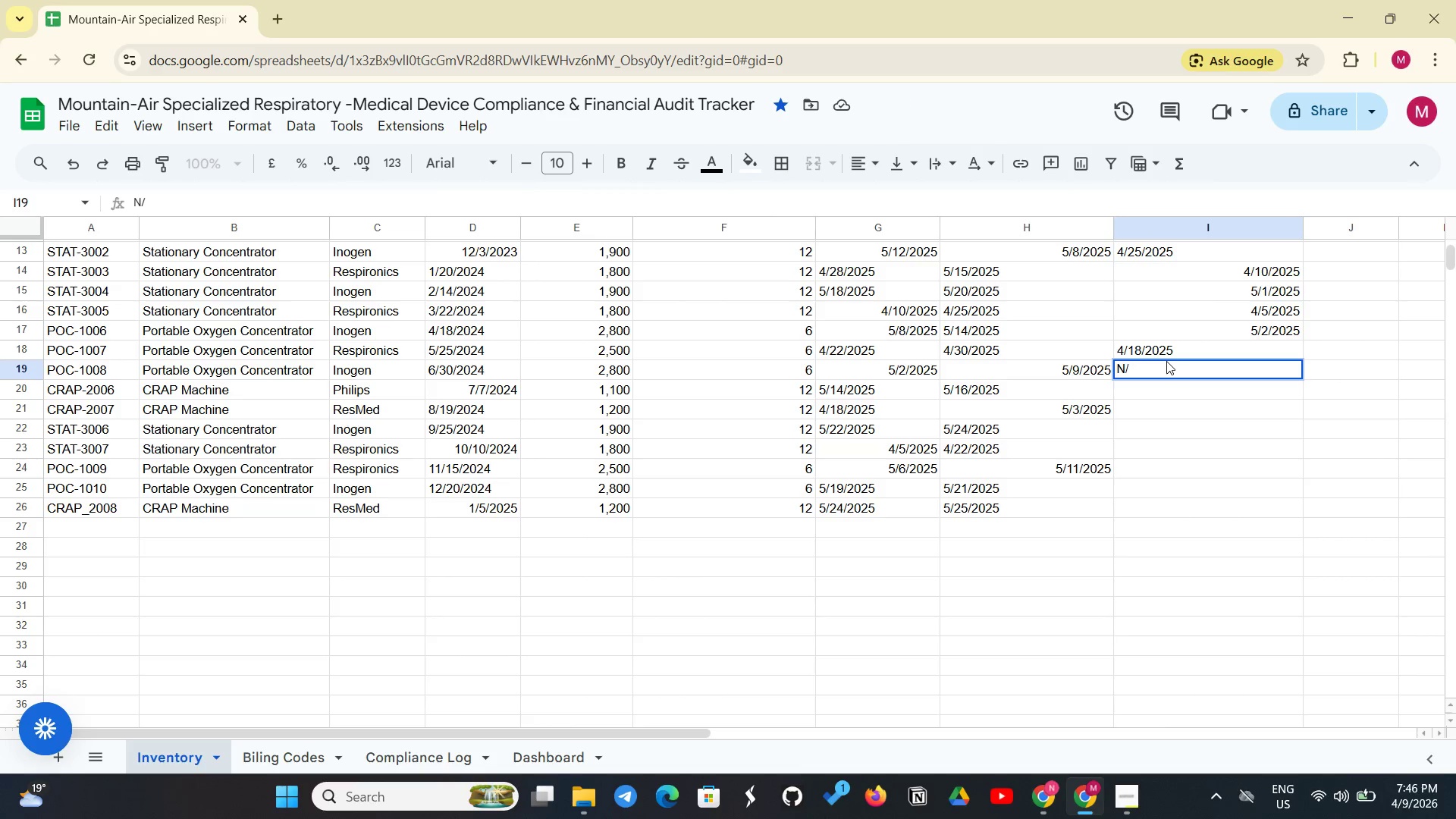 
key(Shift+A)
 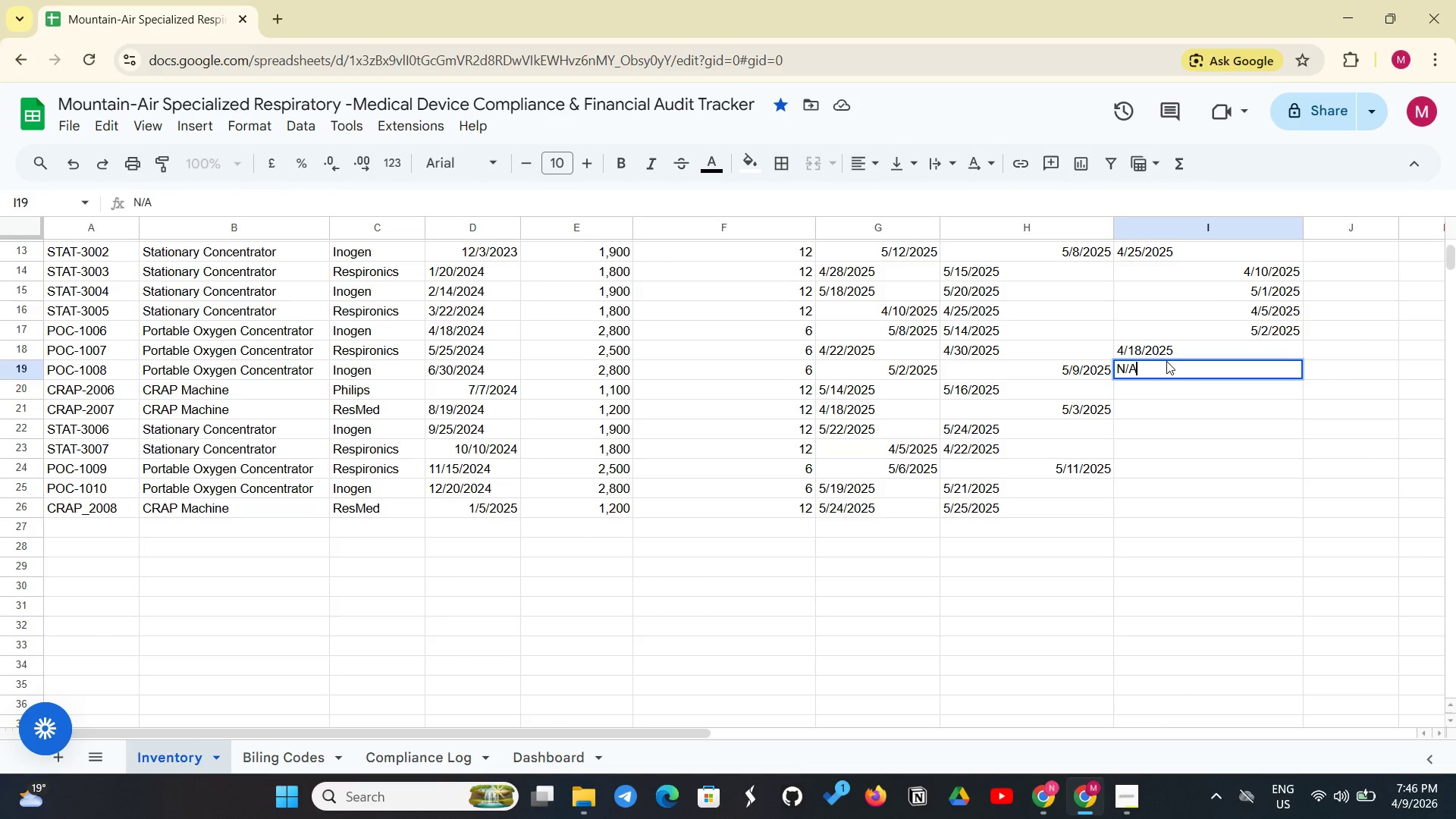 
key(Enter)
 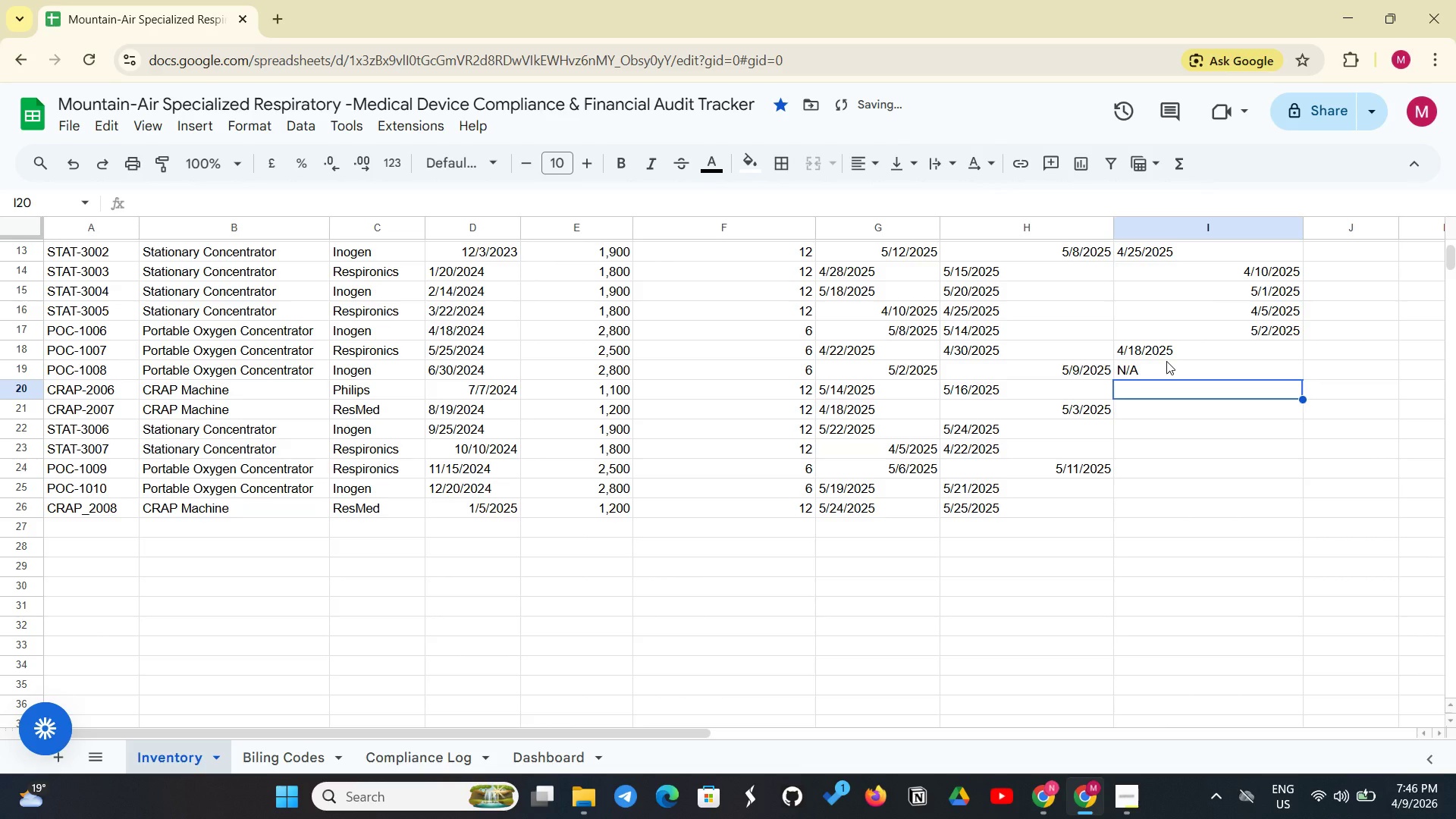 
key(Shift+N)
 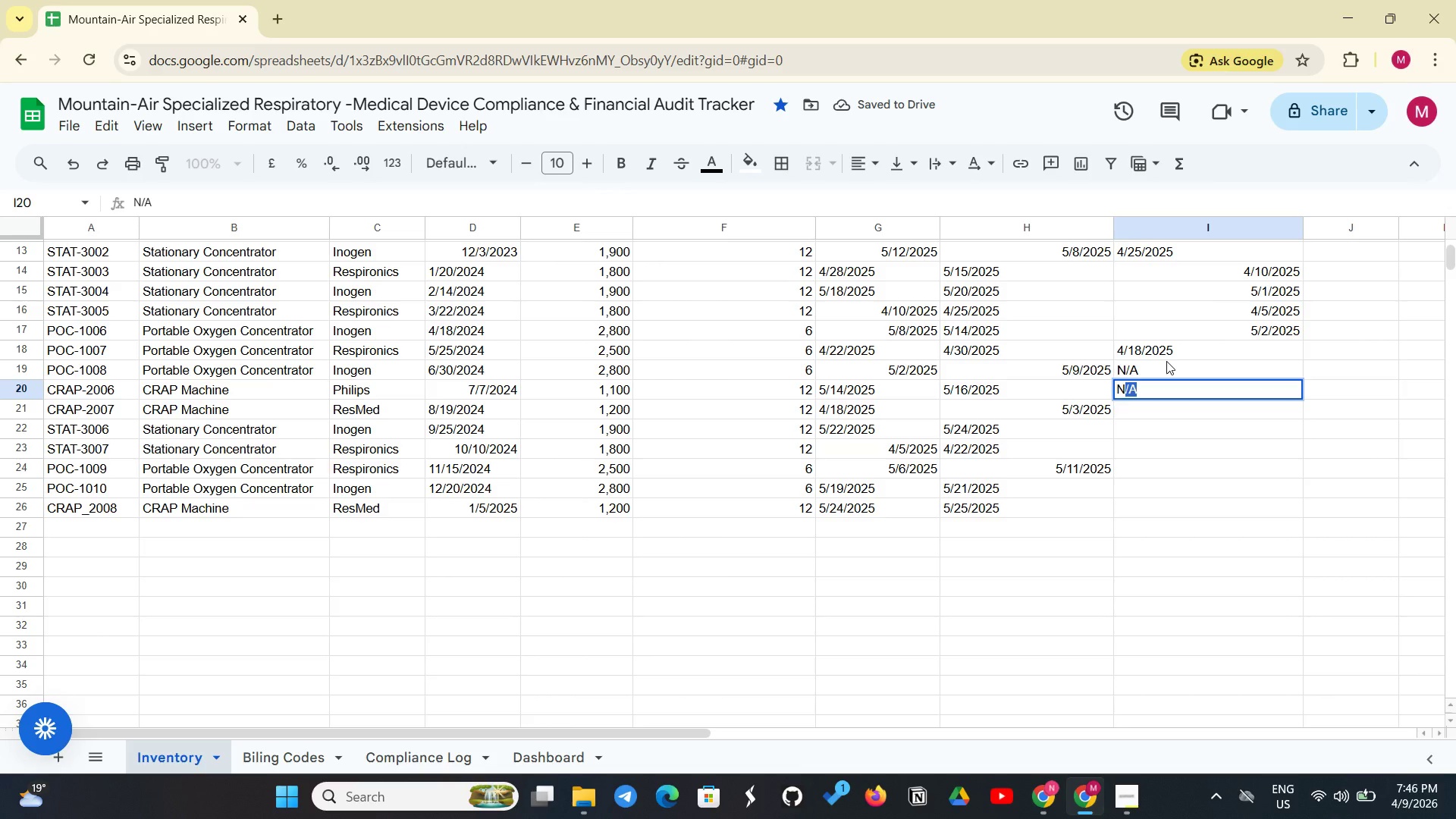 
key(Enter)
 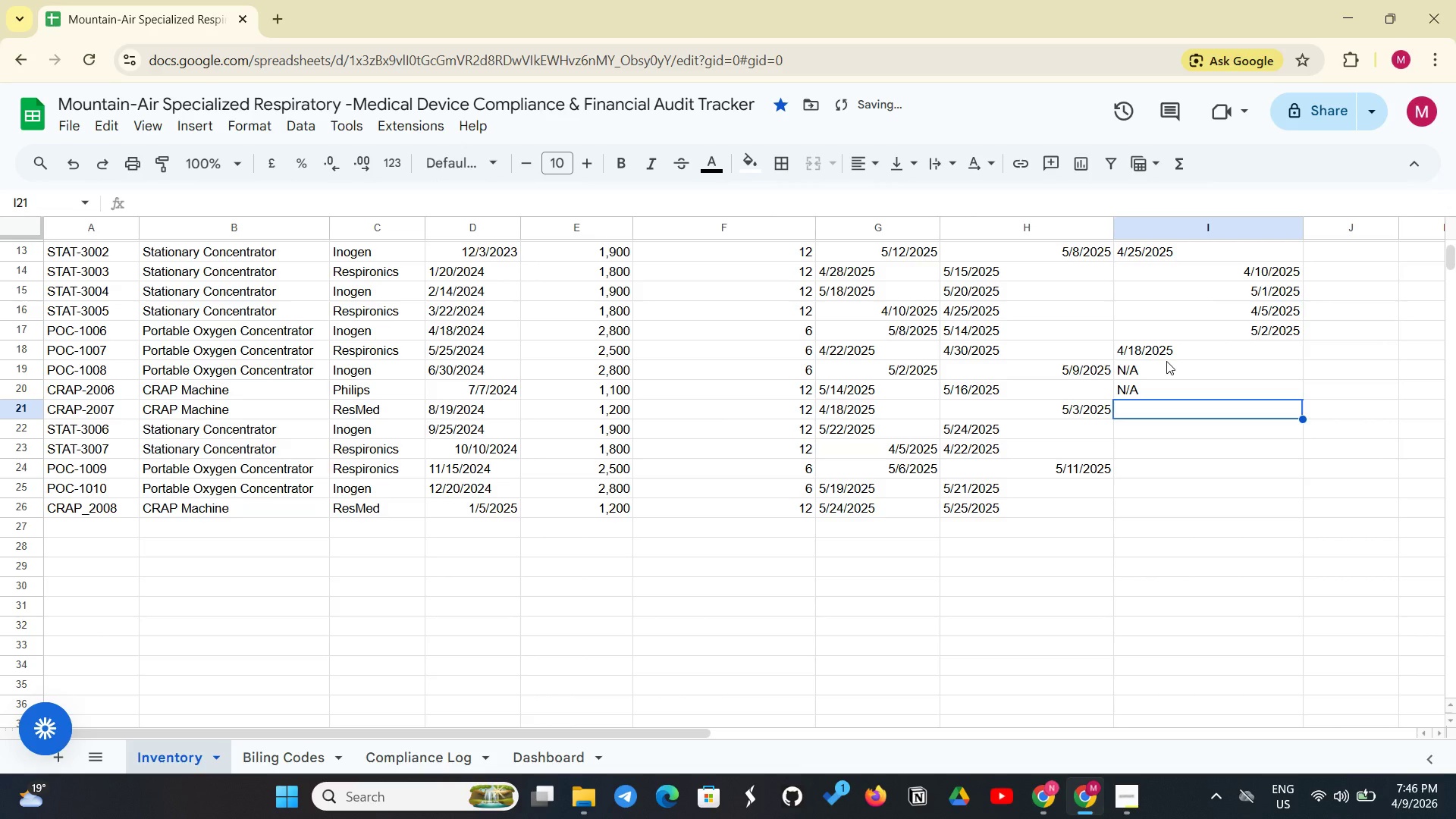 
type(5/10/2025)
 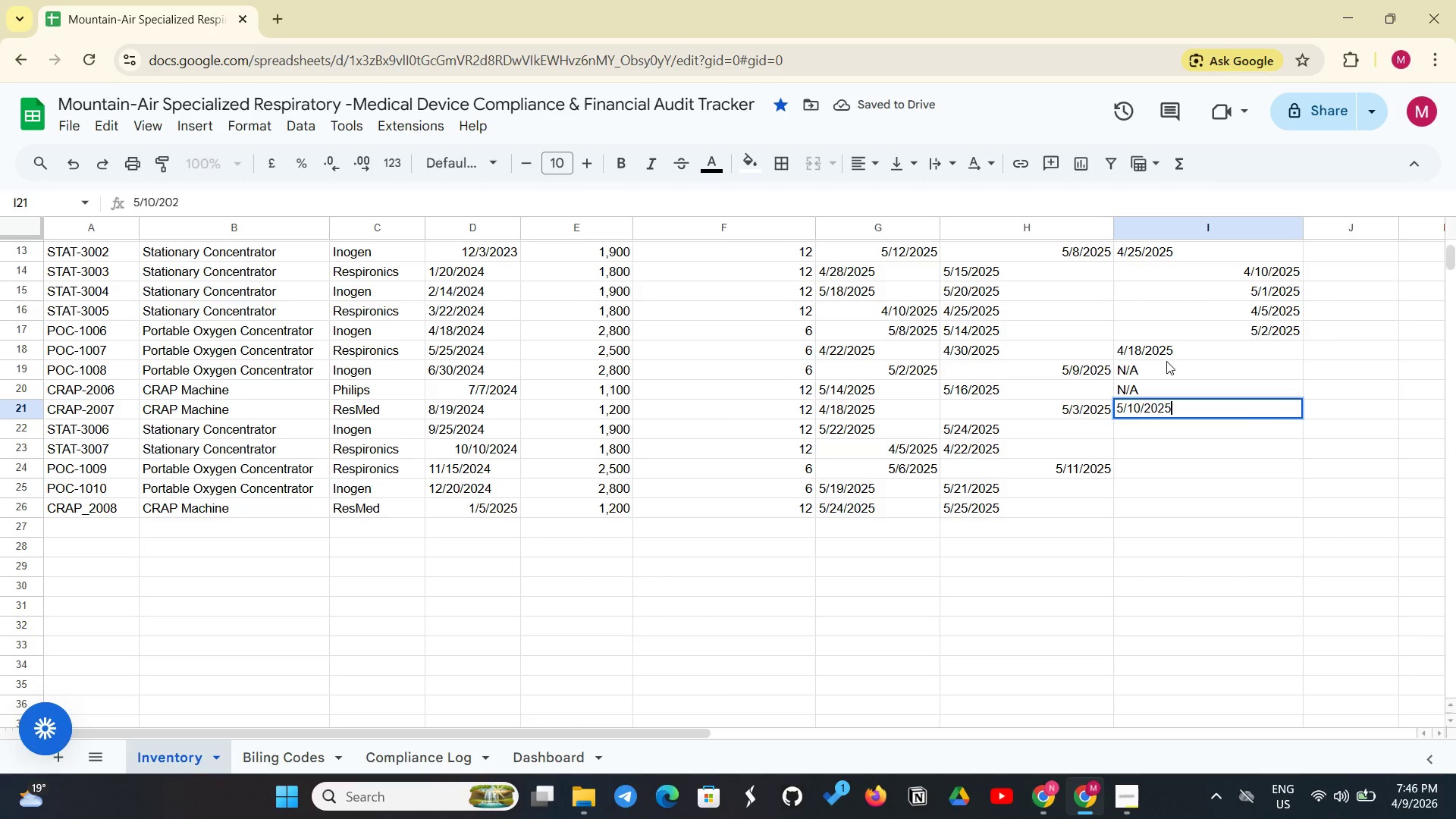 
key(Enter)
 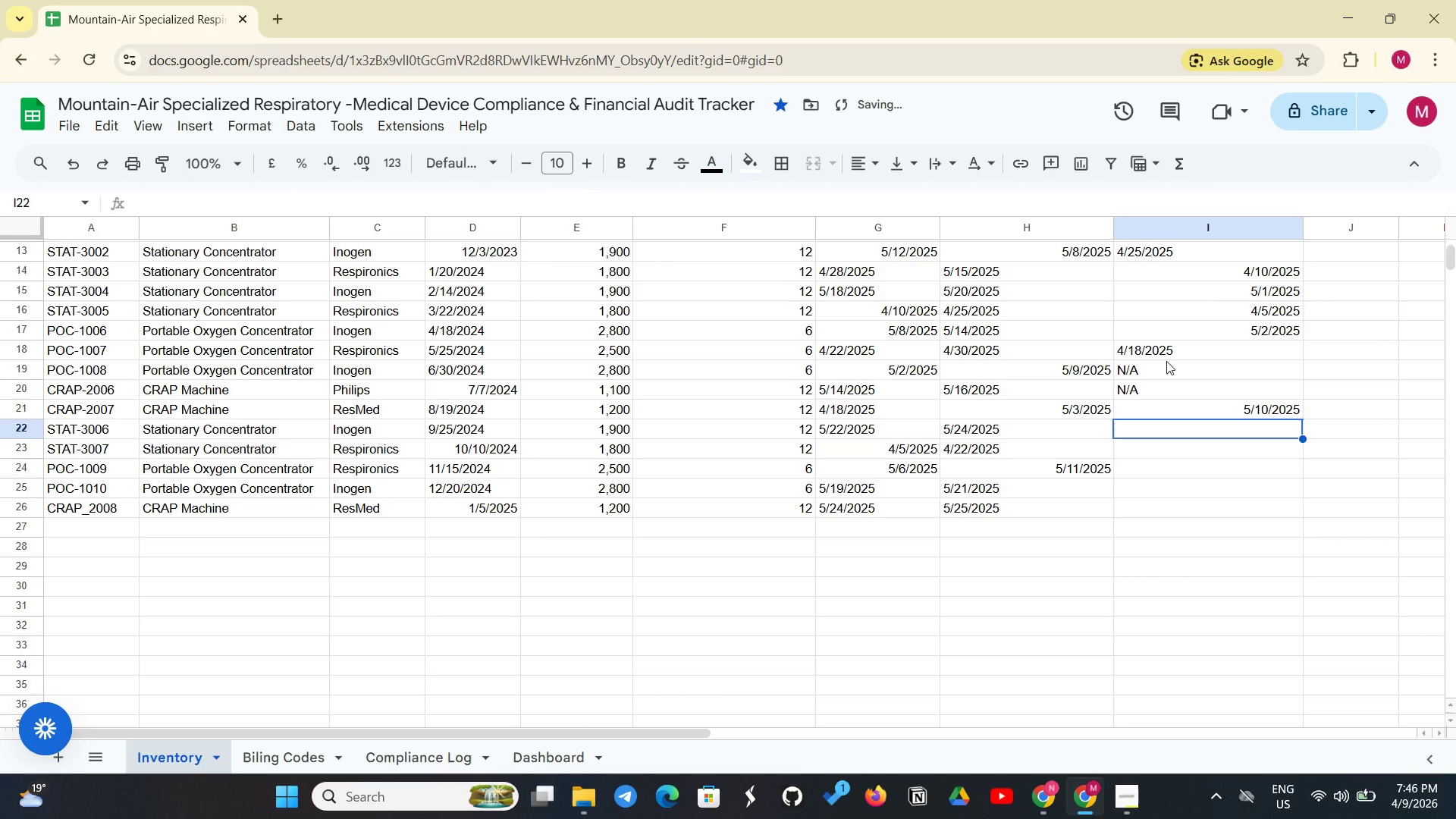 
type(3/28/2025)
 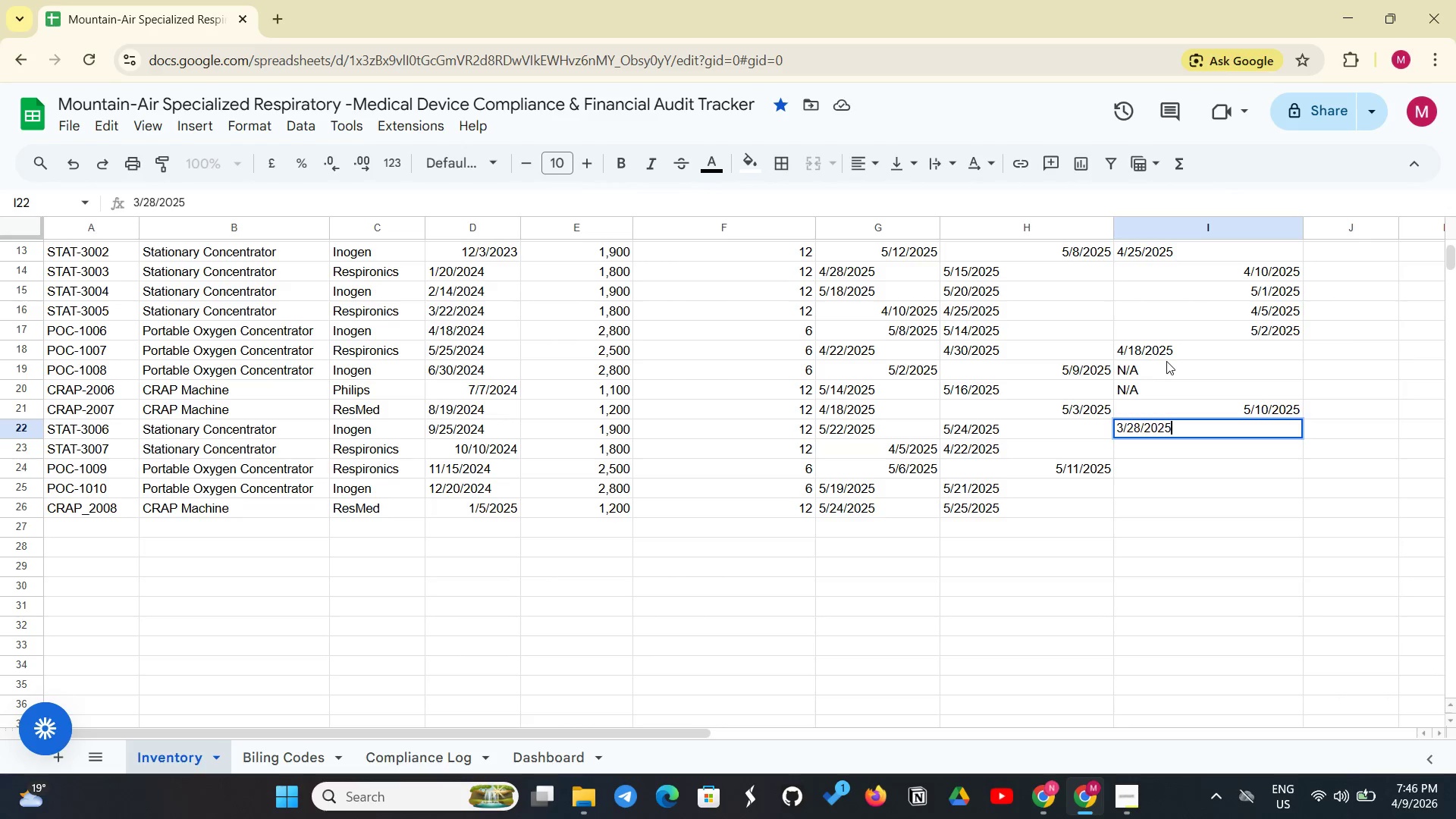 
key(Enter)
 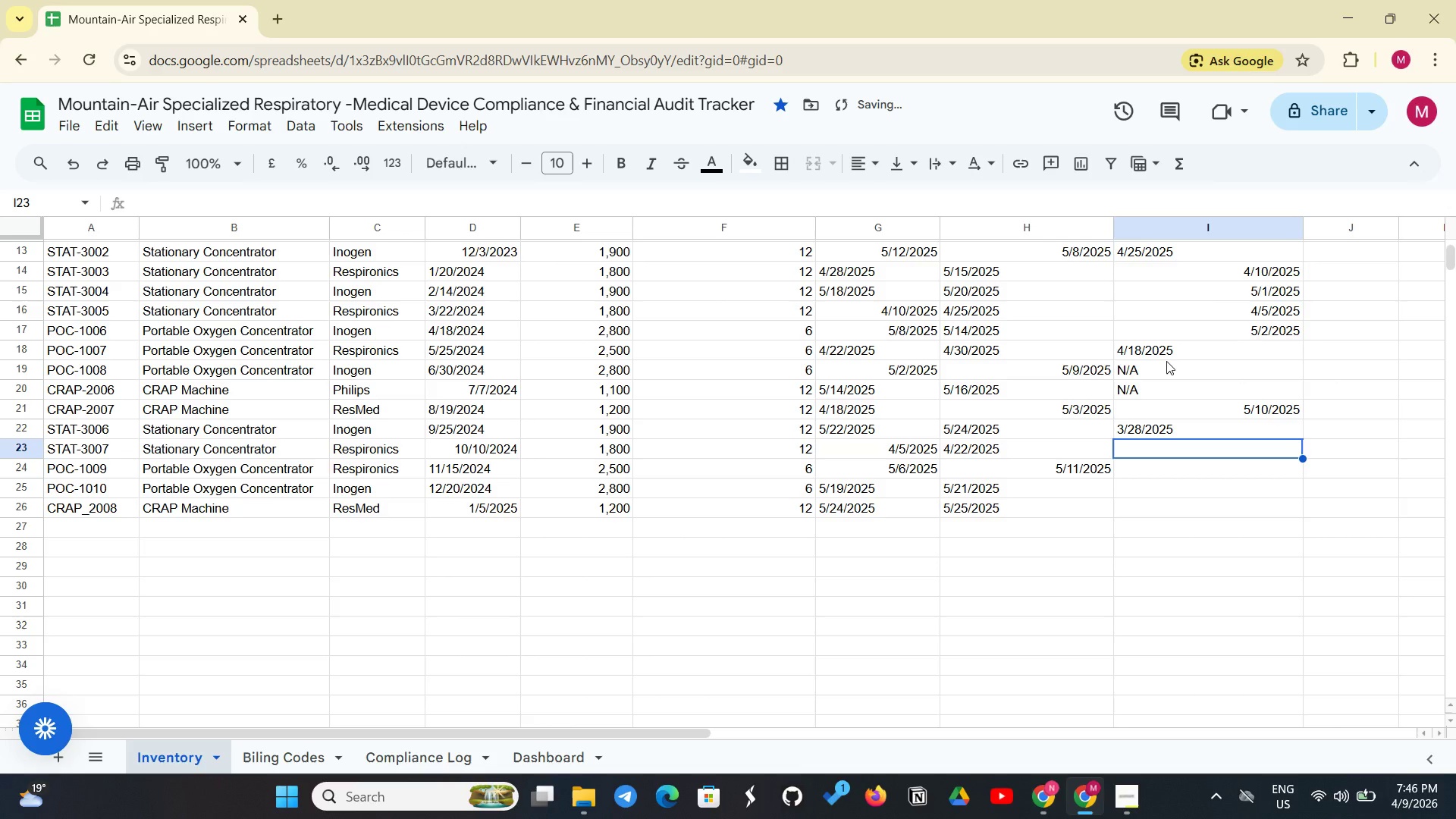 
type(5/5/2025)
 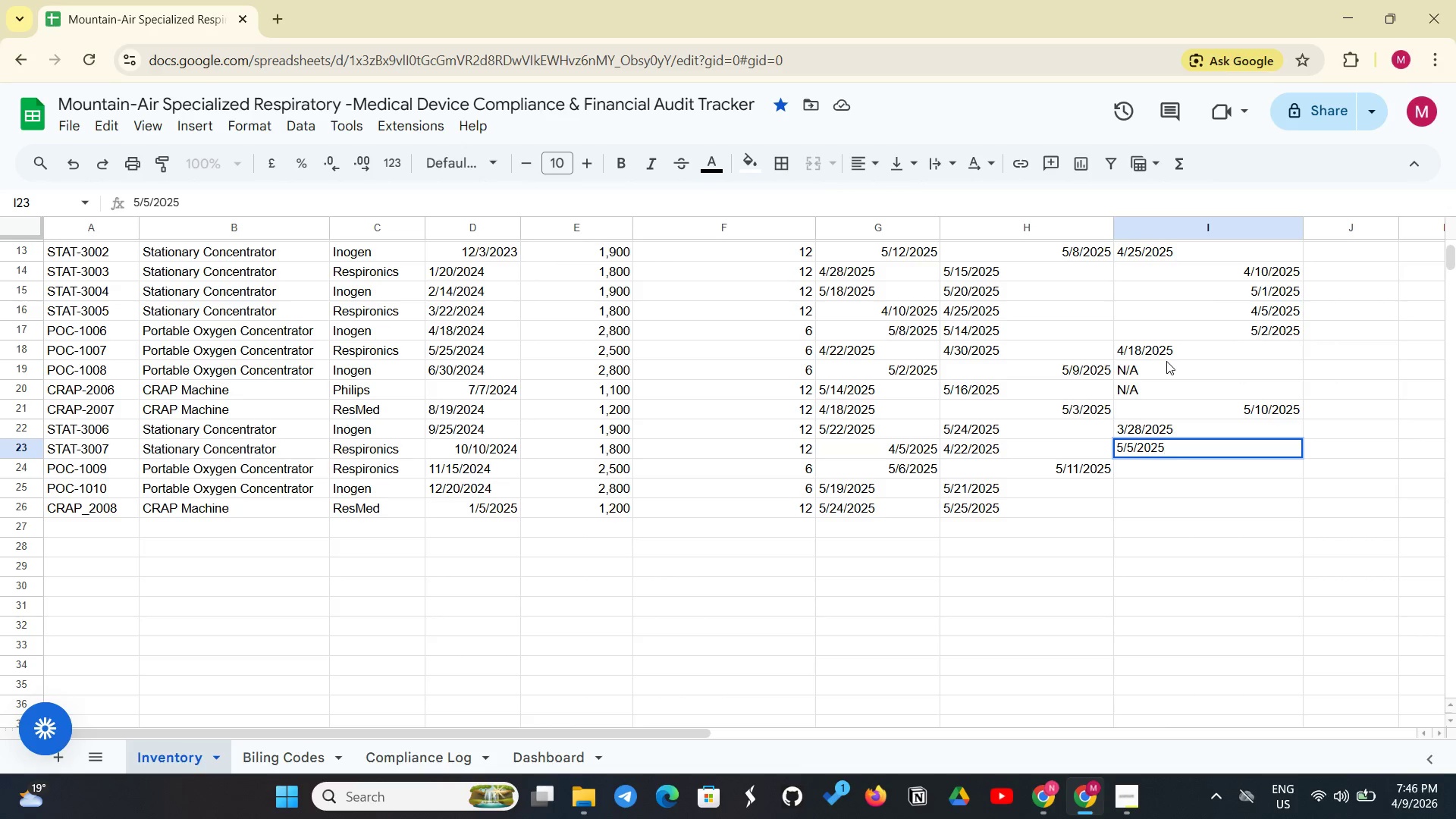 
key(Enter)
 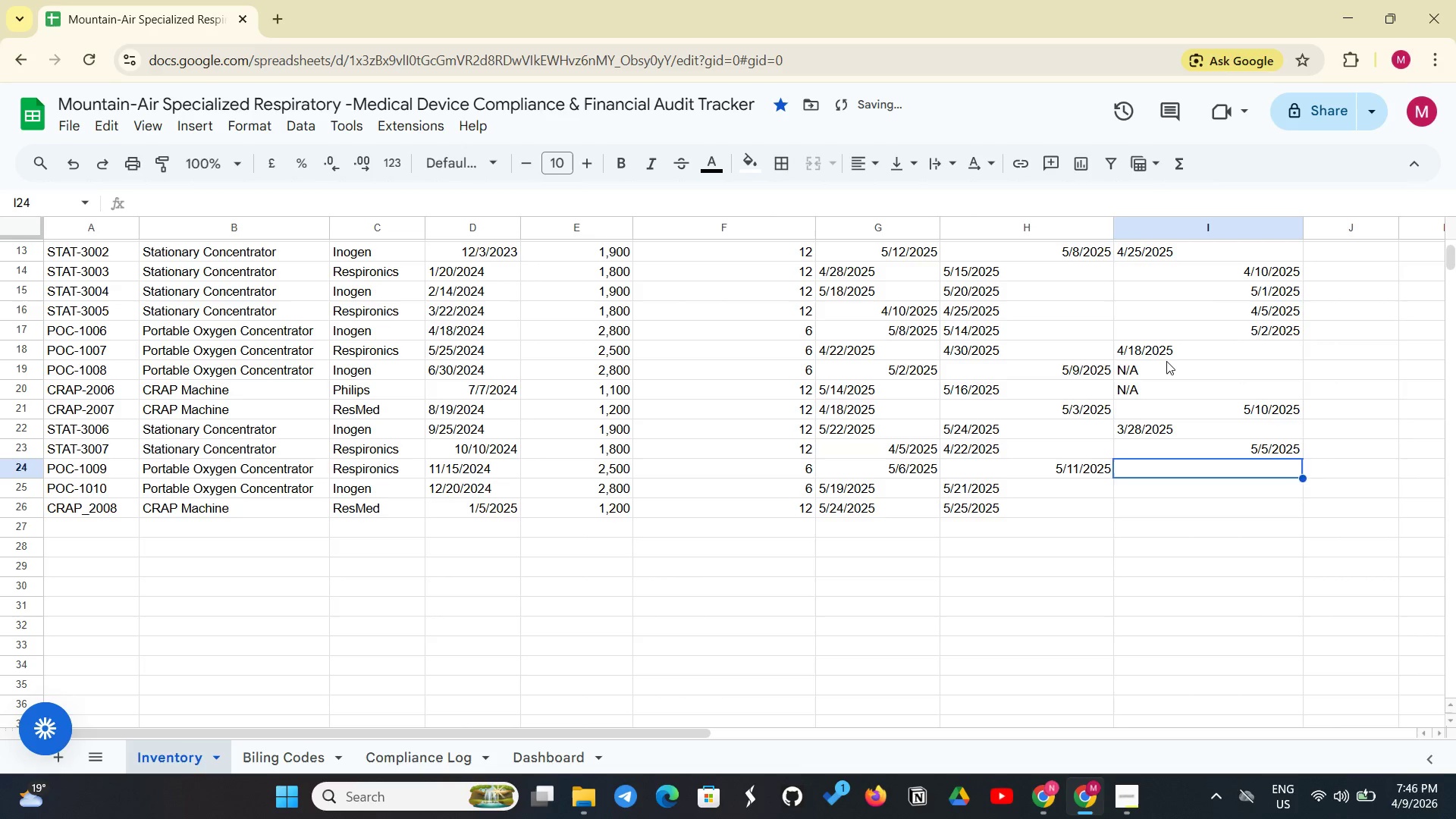 
type(5/12/202)
 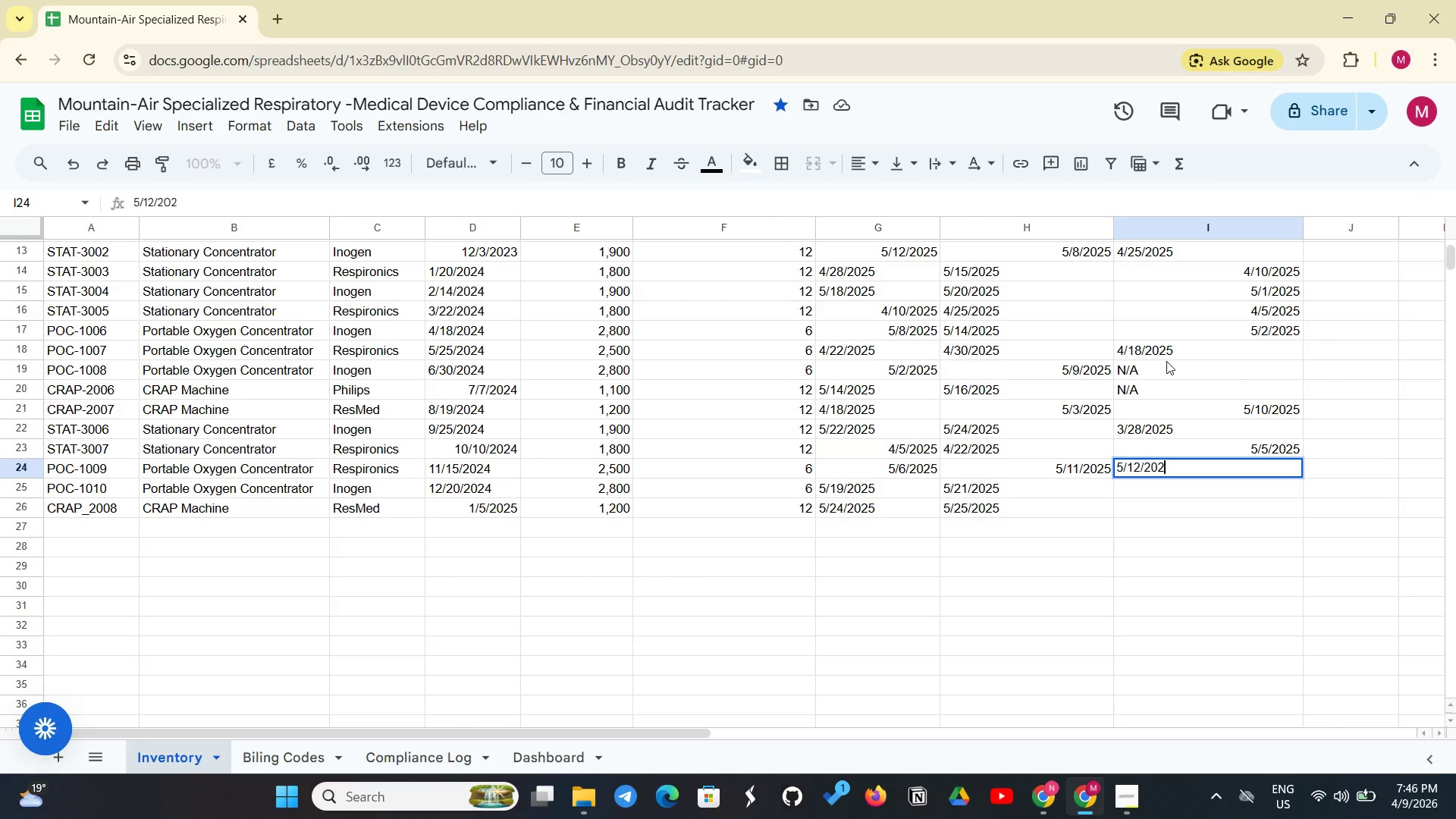 
wait(11.41)
 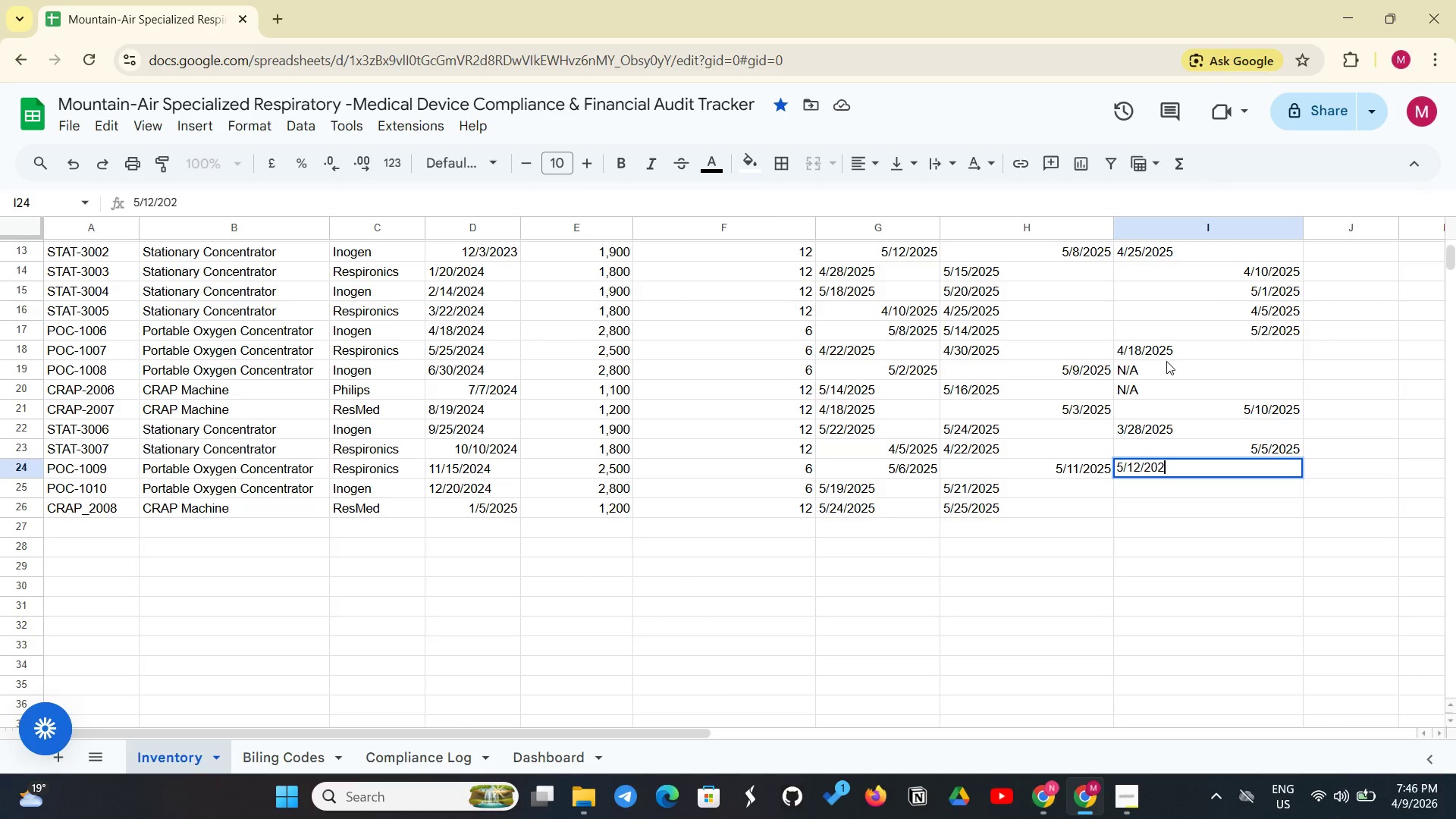 
key(5)
 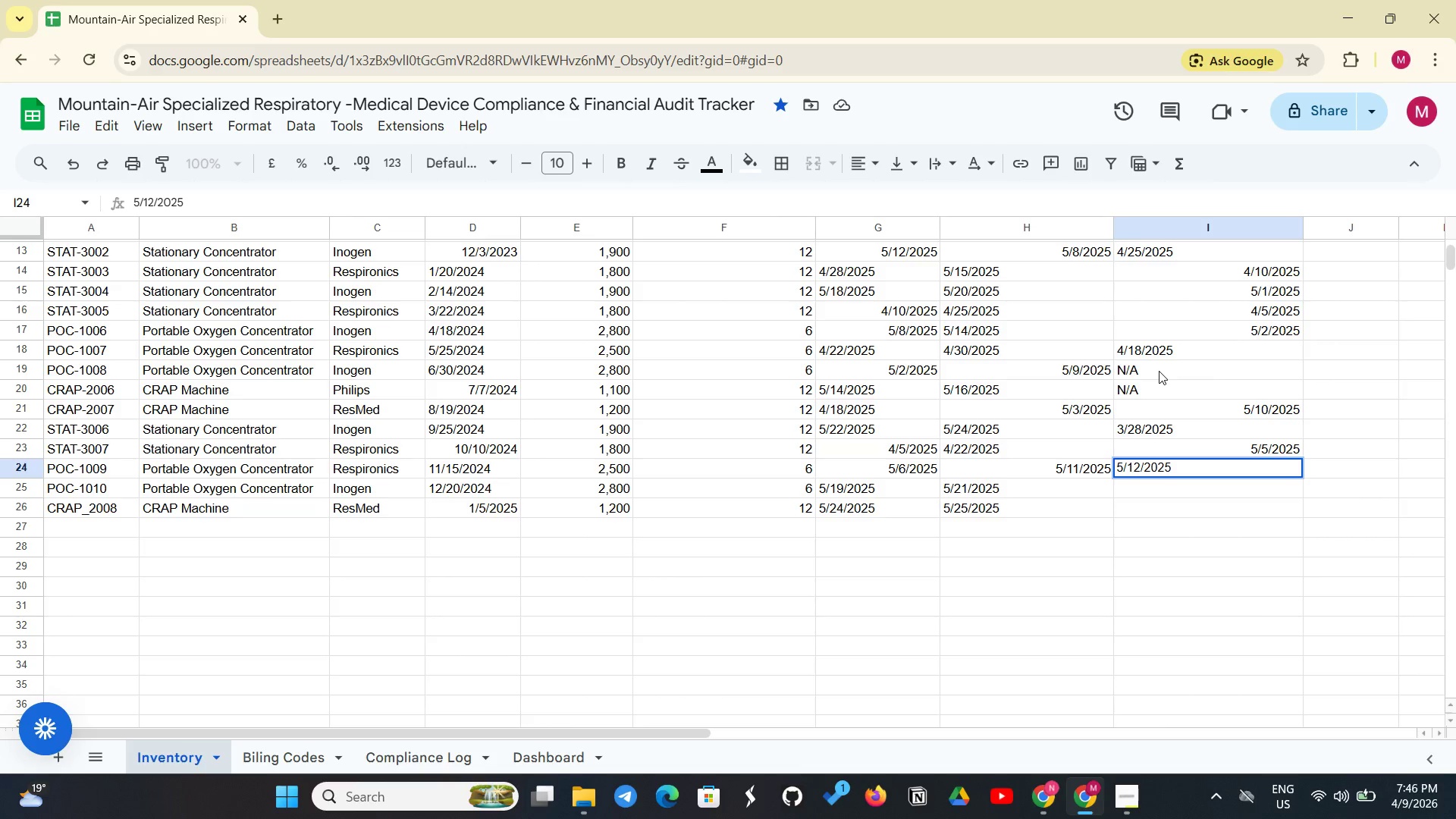 
wait(5.16)
 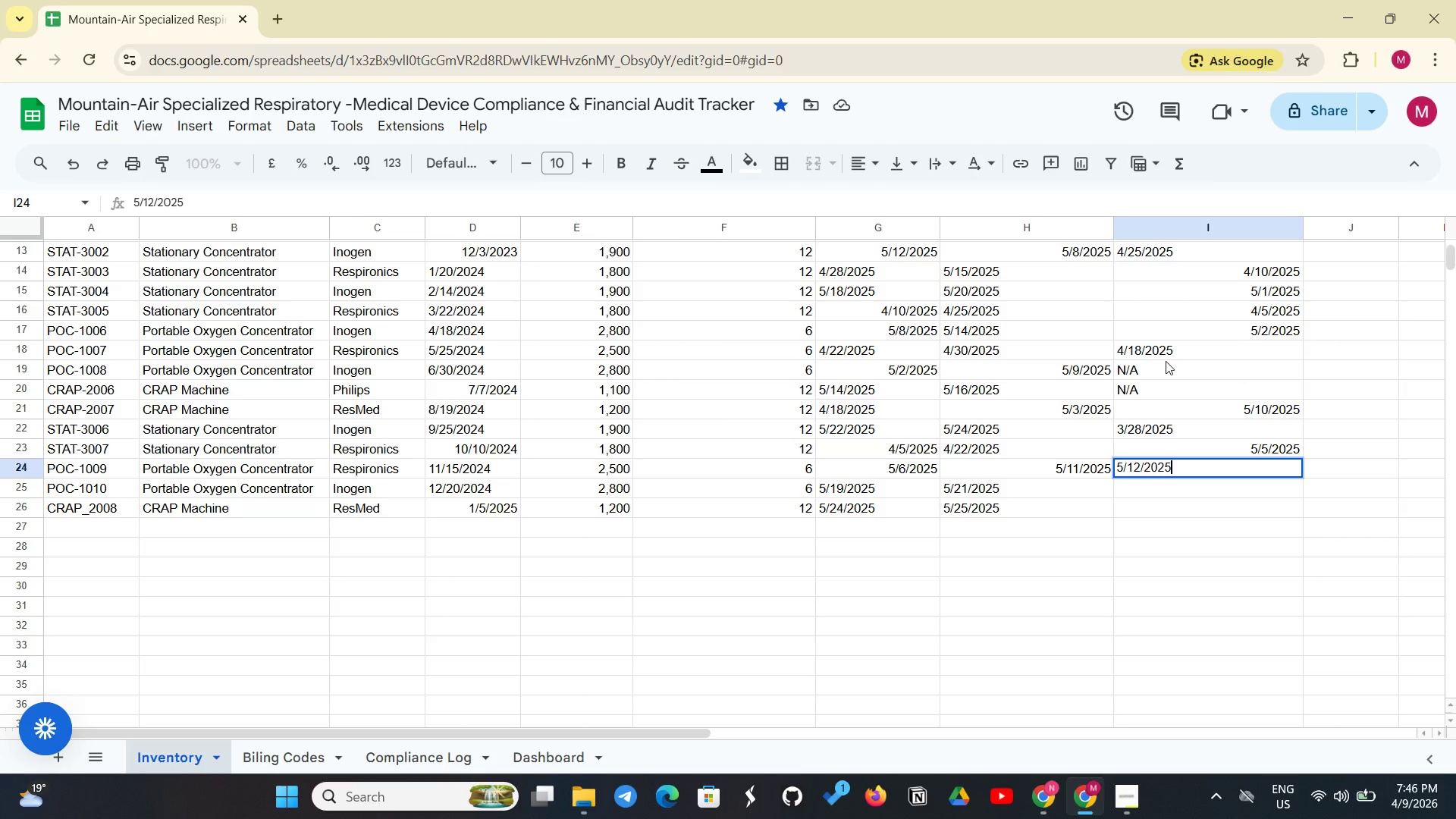 
left_click([1159, 371])
 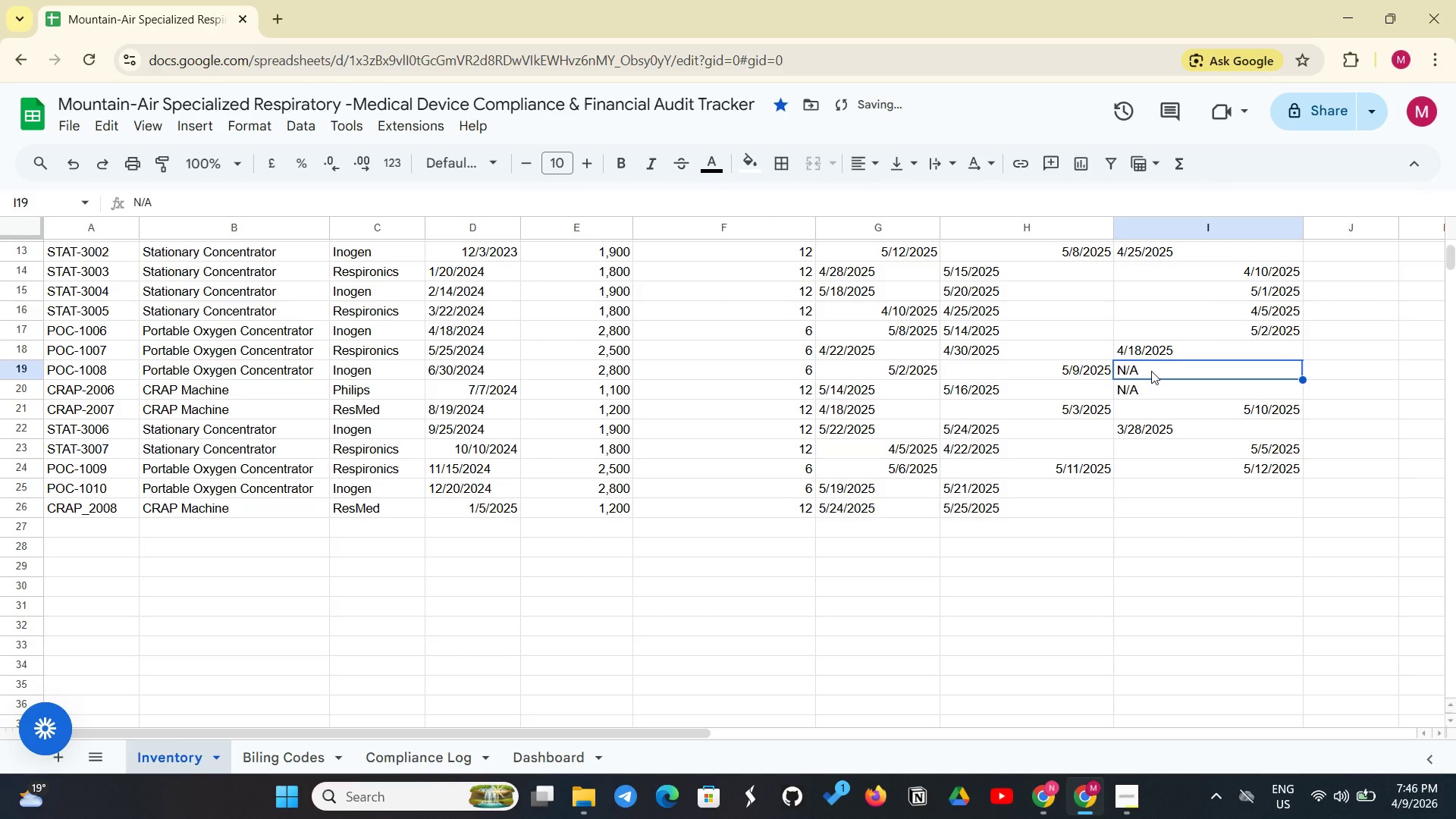 
left_click([1151, 371])
 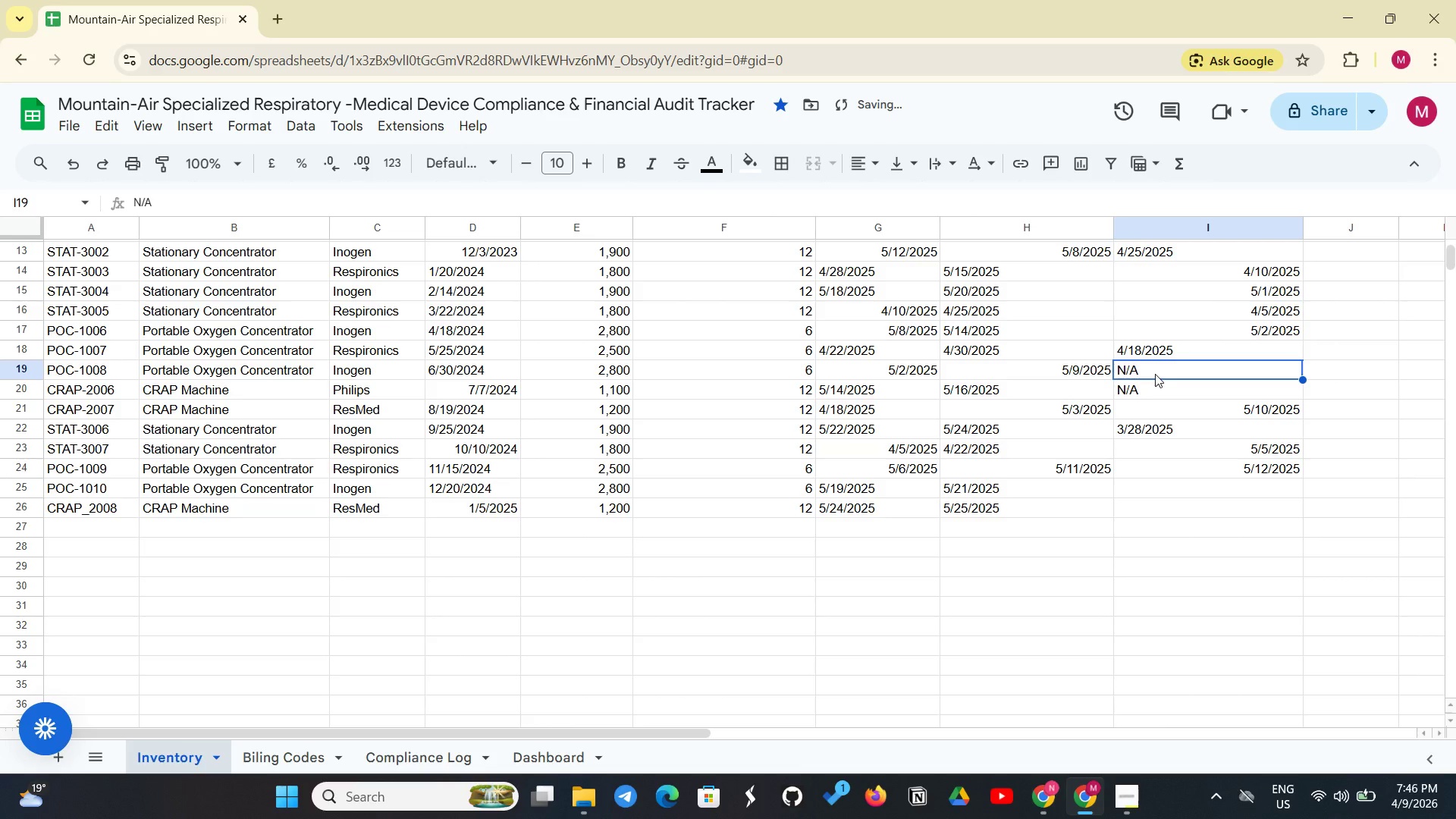 
key(Backspace)
type(4/28/2025)
 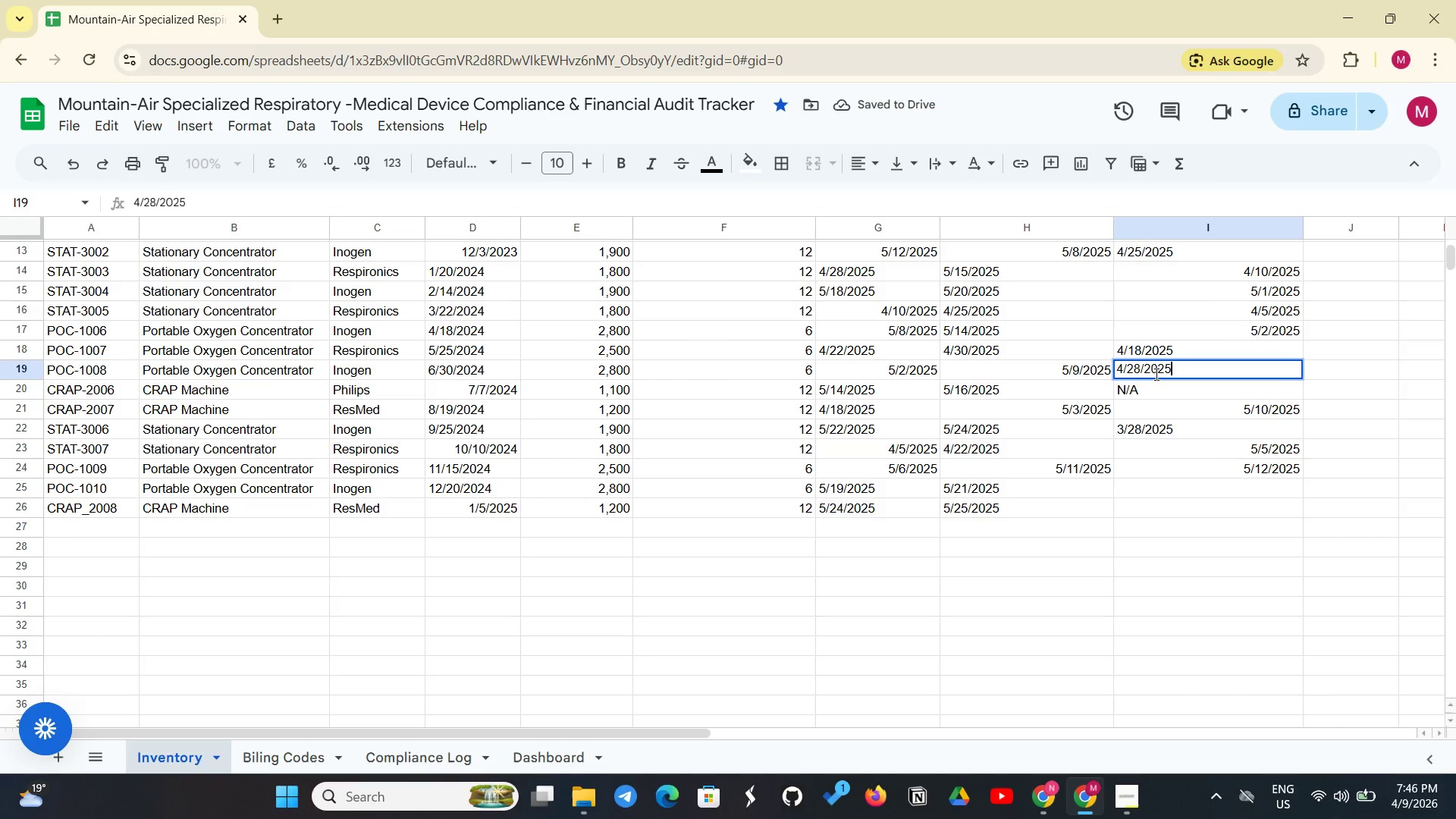 
key(Enter)
 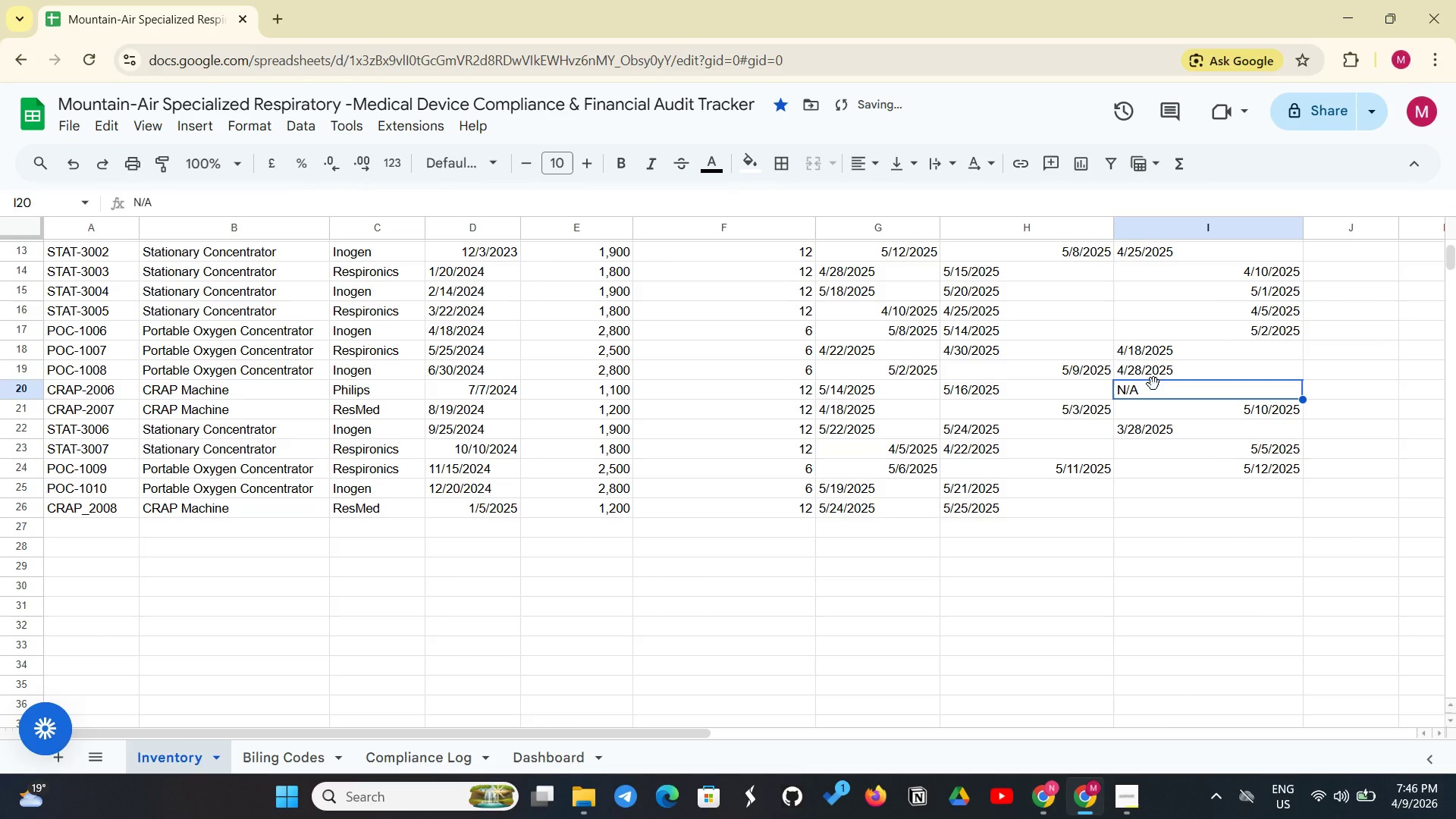 
left_click([1147, 410])
 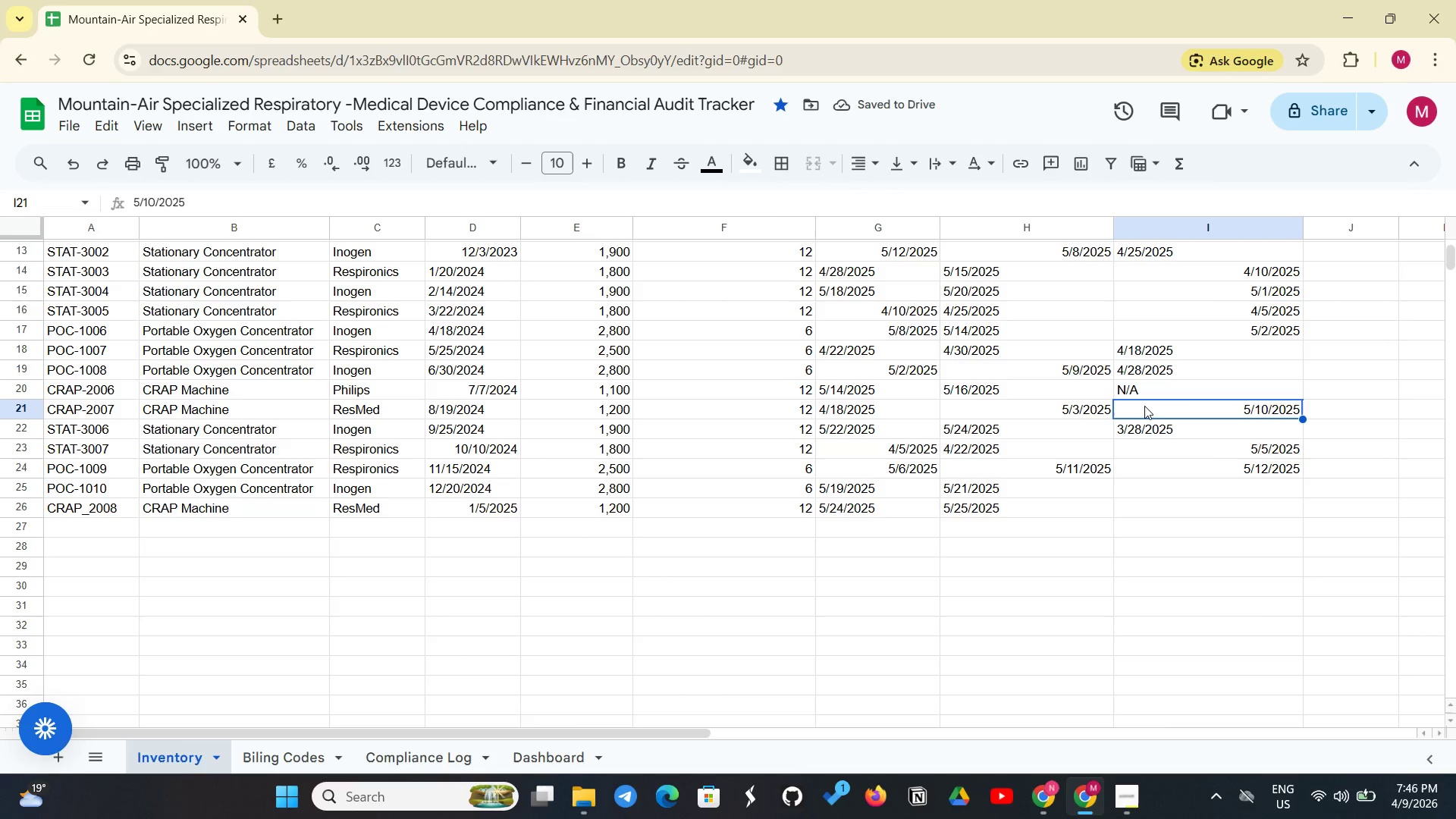 
key(Backspace)
 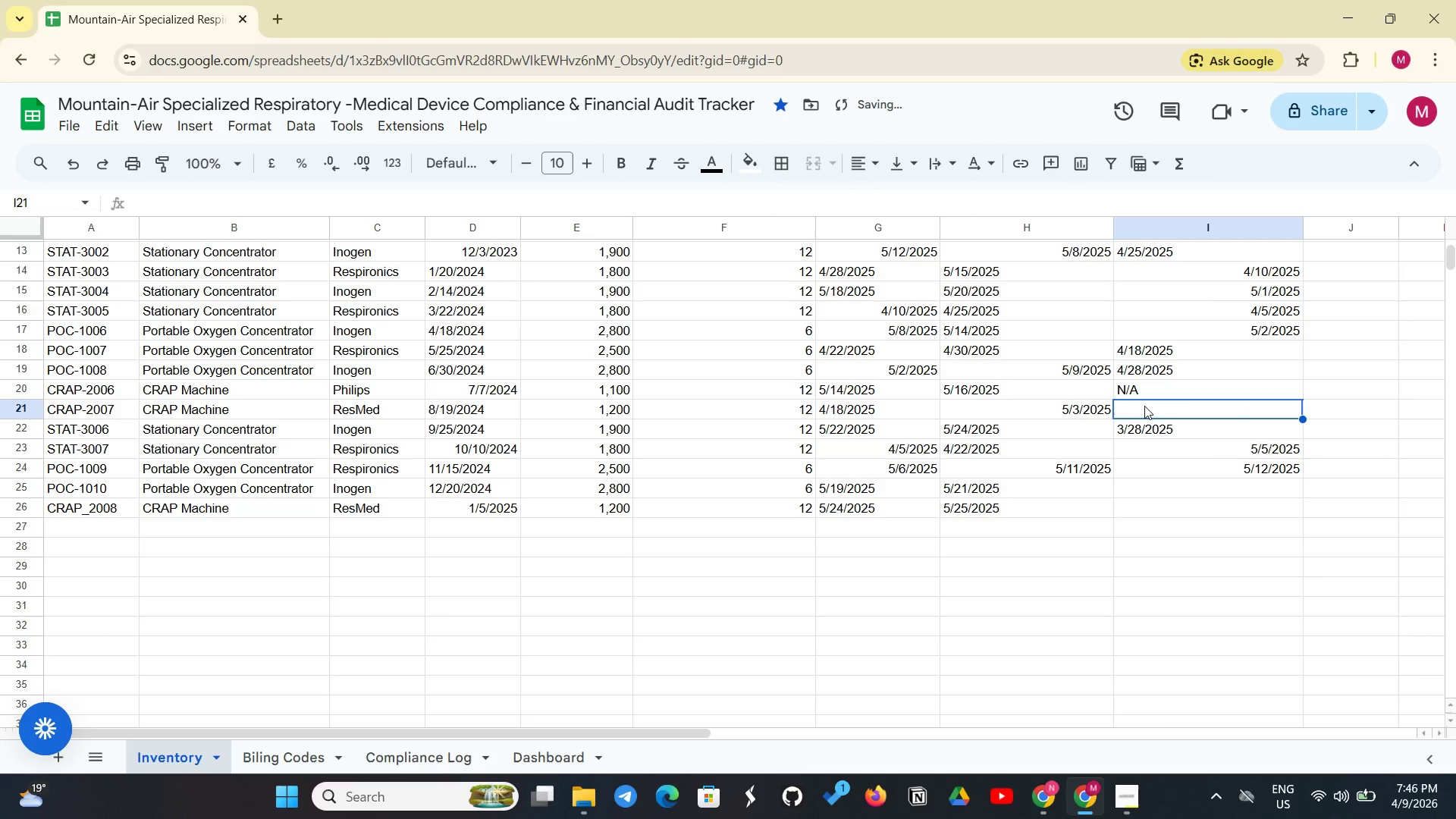 
key(Shift+N)
 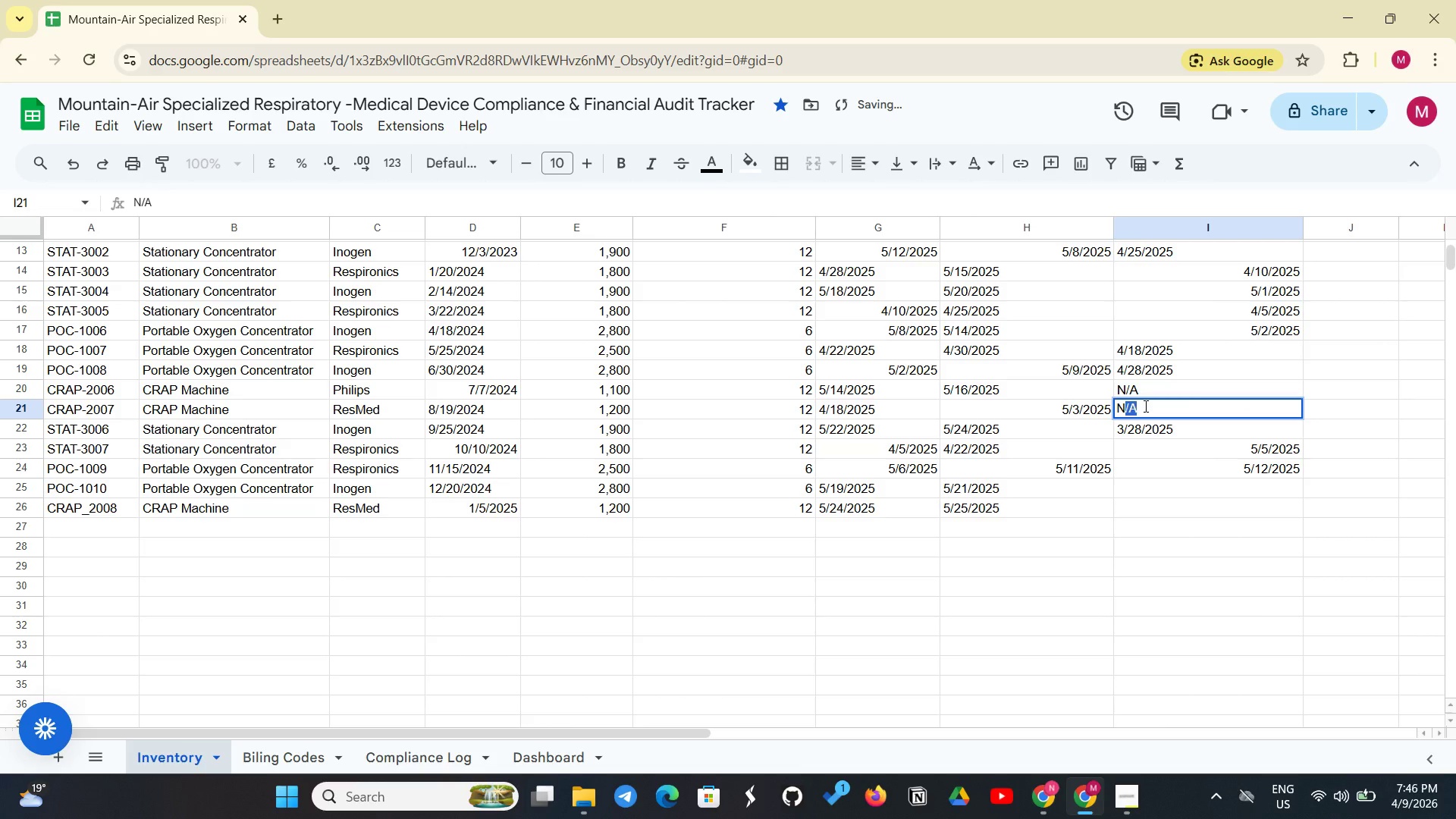 
key(Enter)
 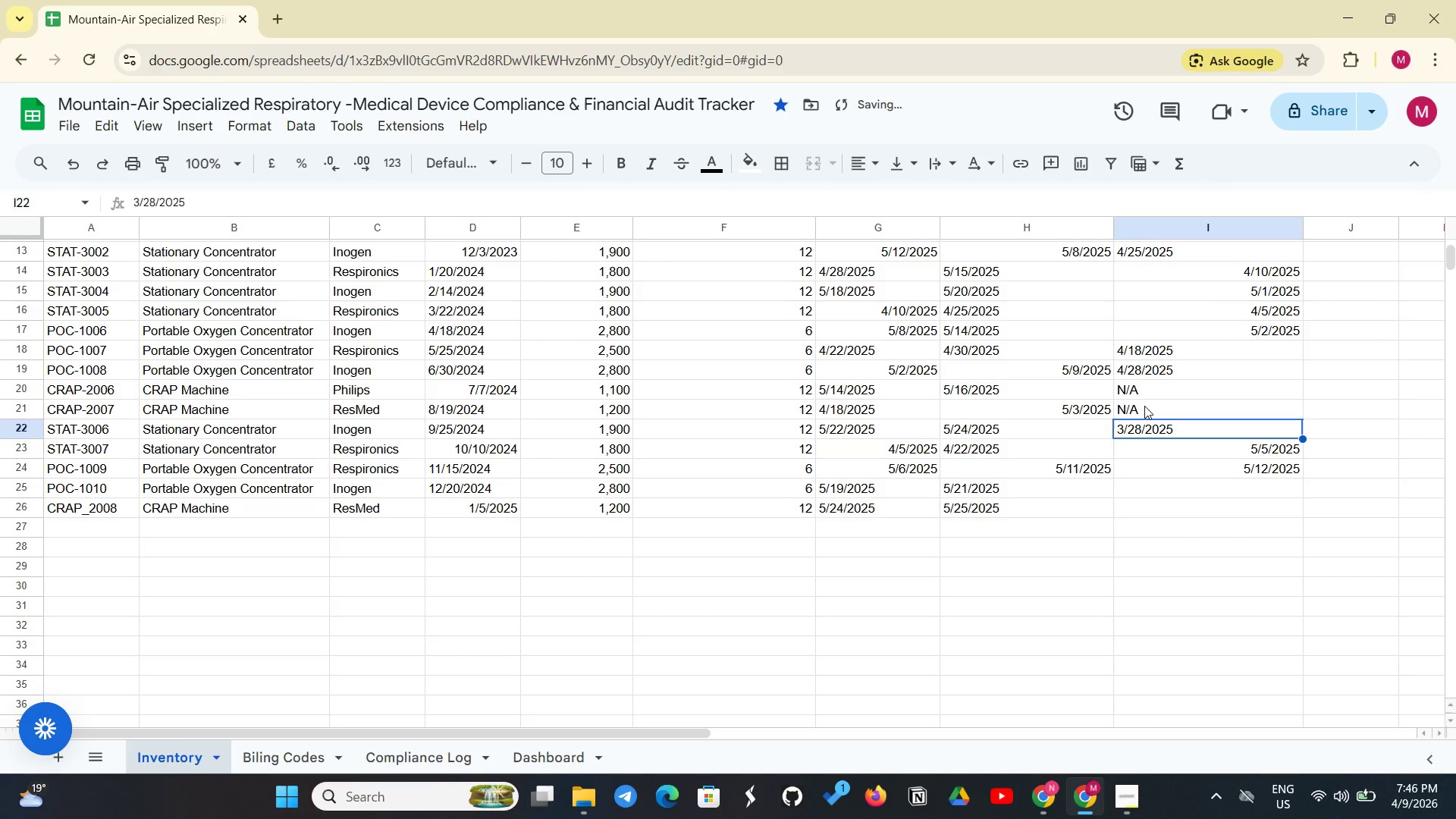 
key(Backspace)
type(5/10/2025)
 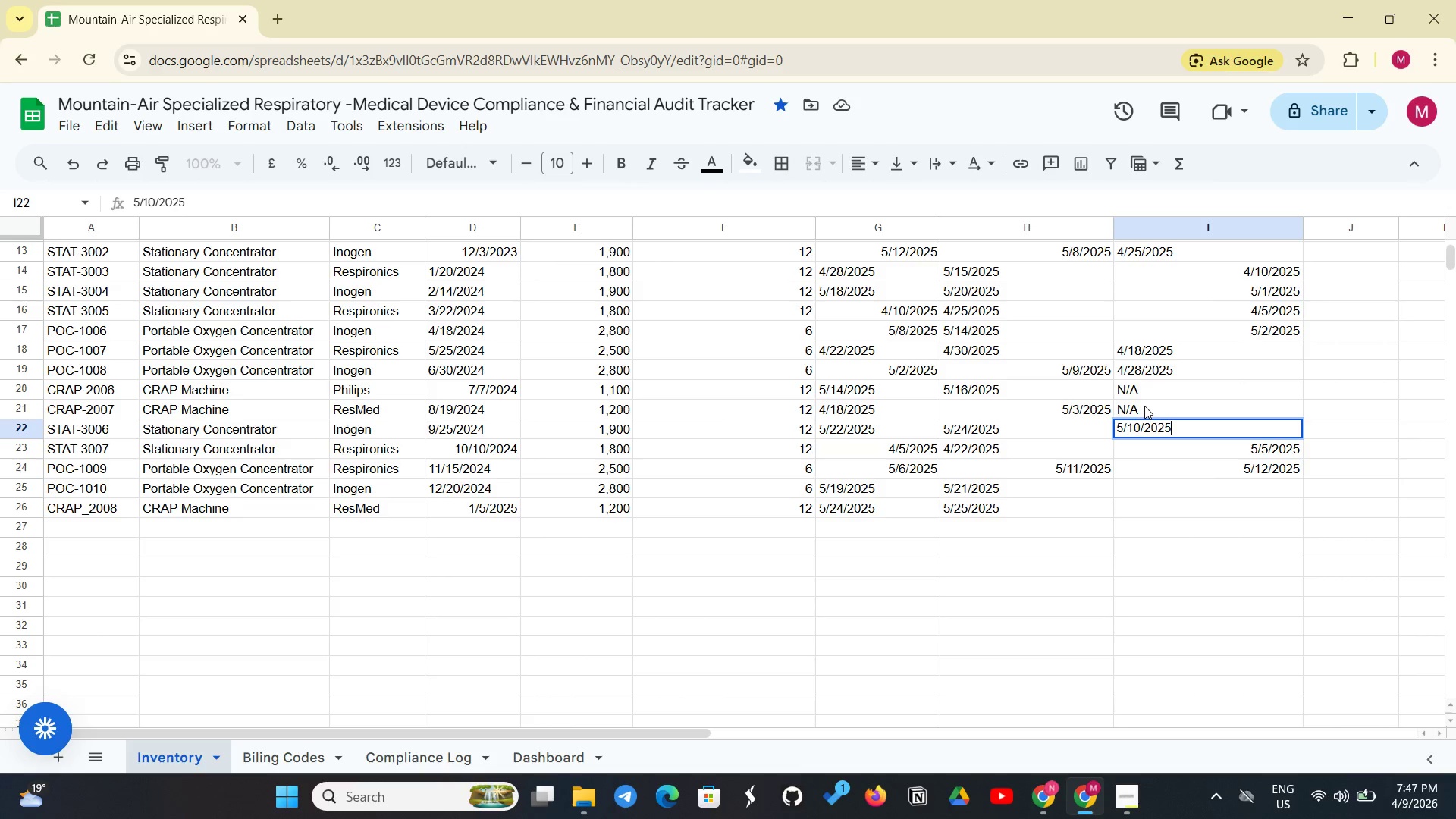 
key(Enter)
 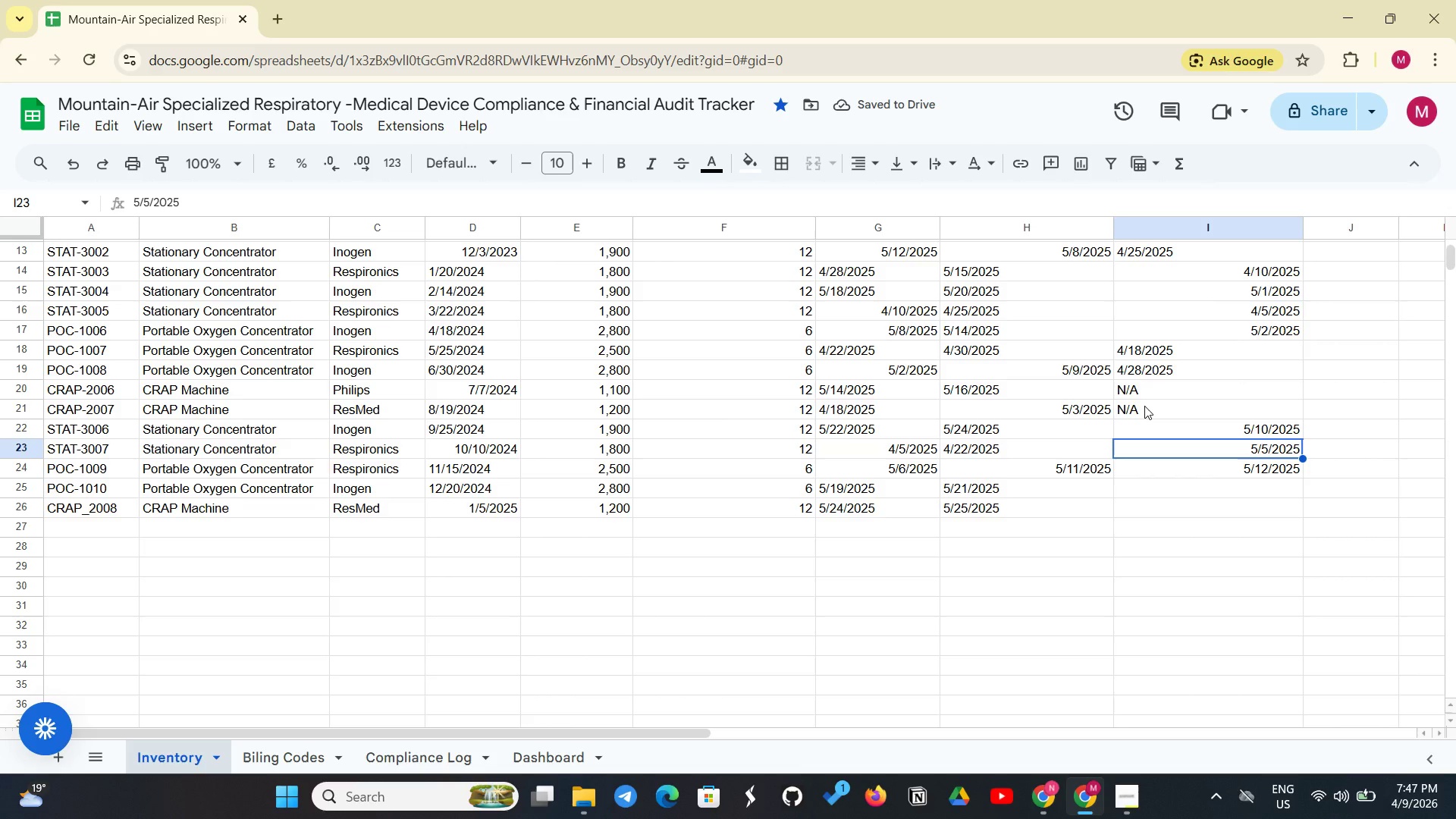 
type(3/28/2025)
 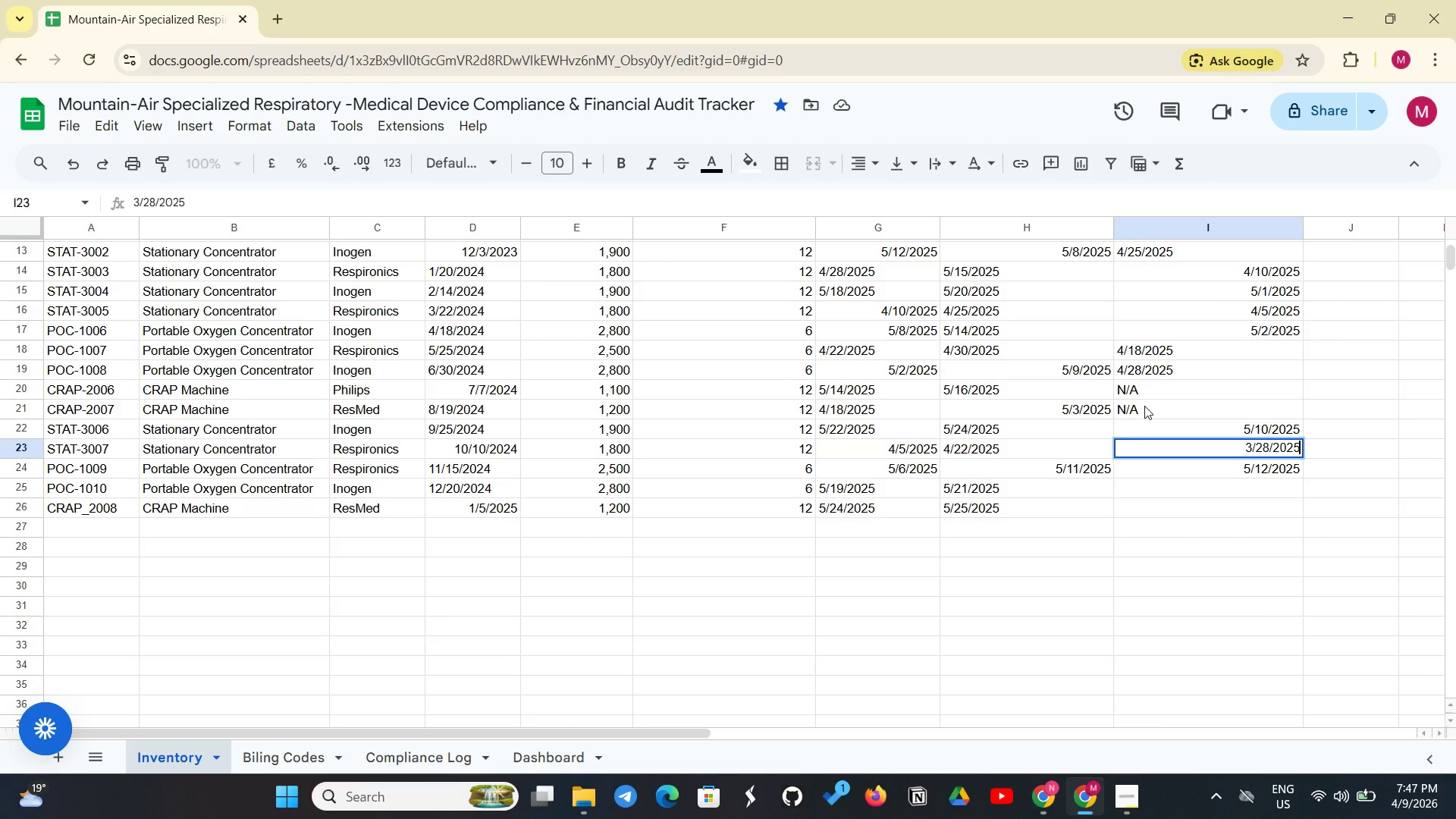 
key(Enter)
 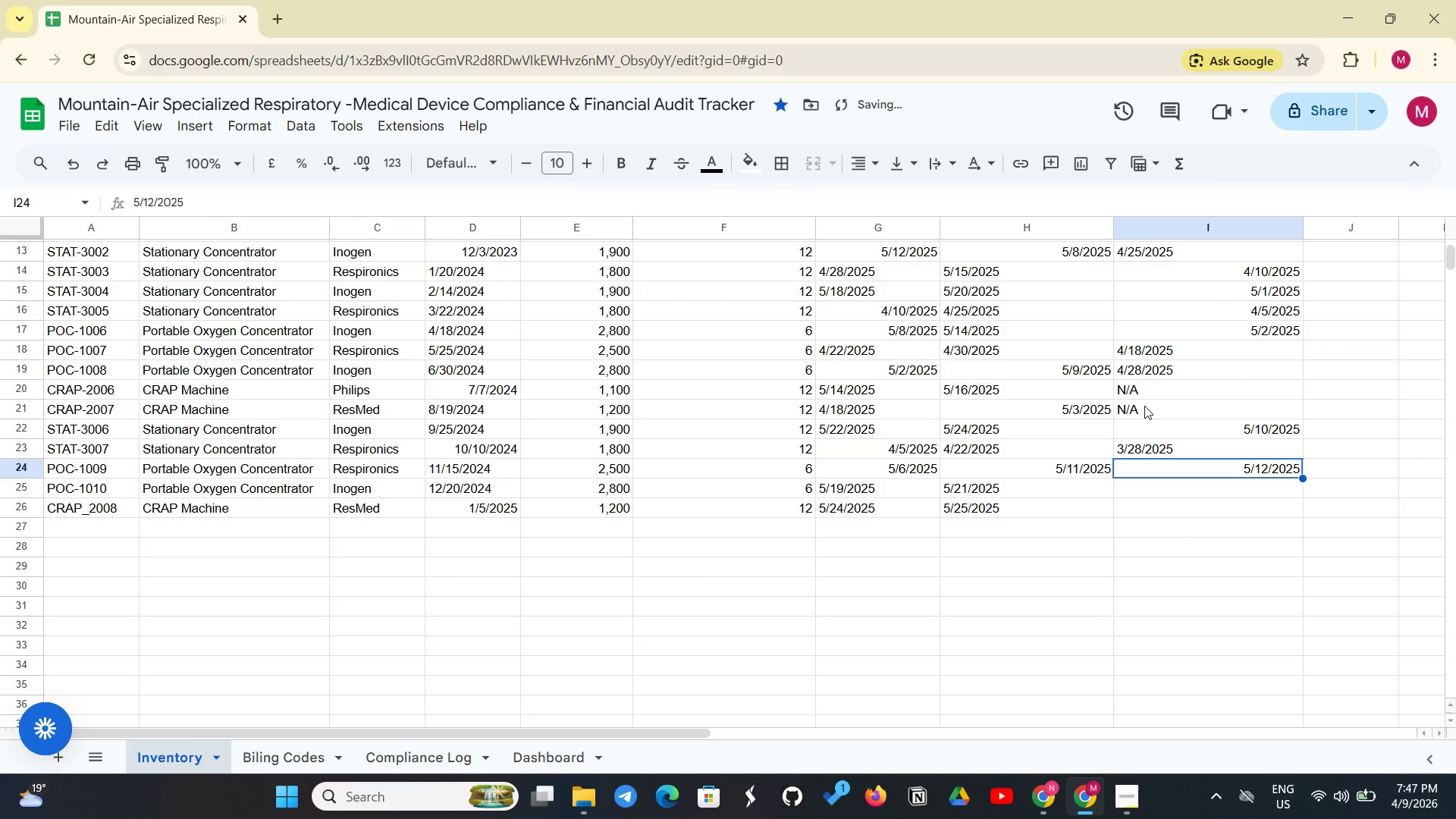 
type(5/52025)
 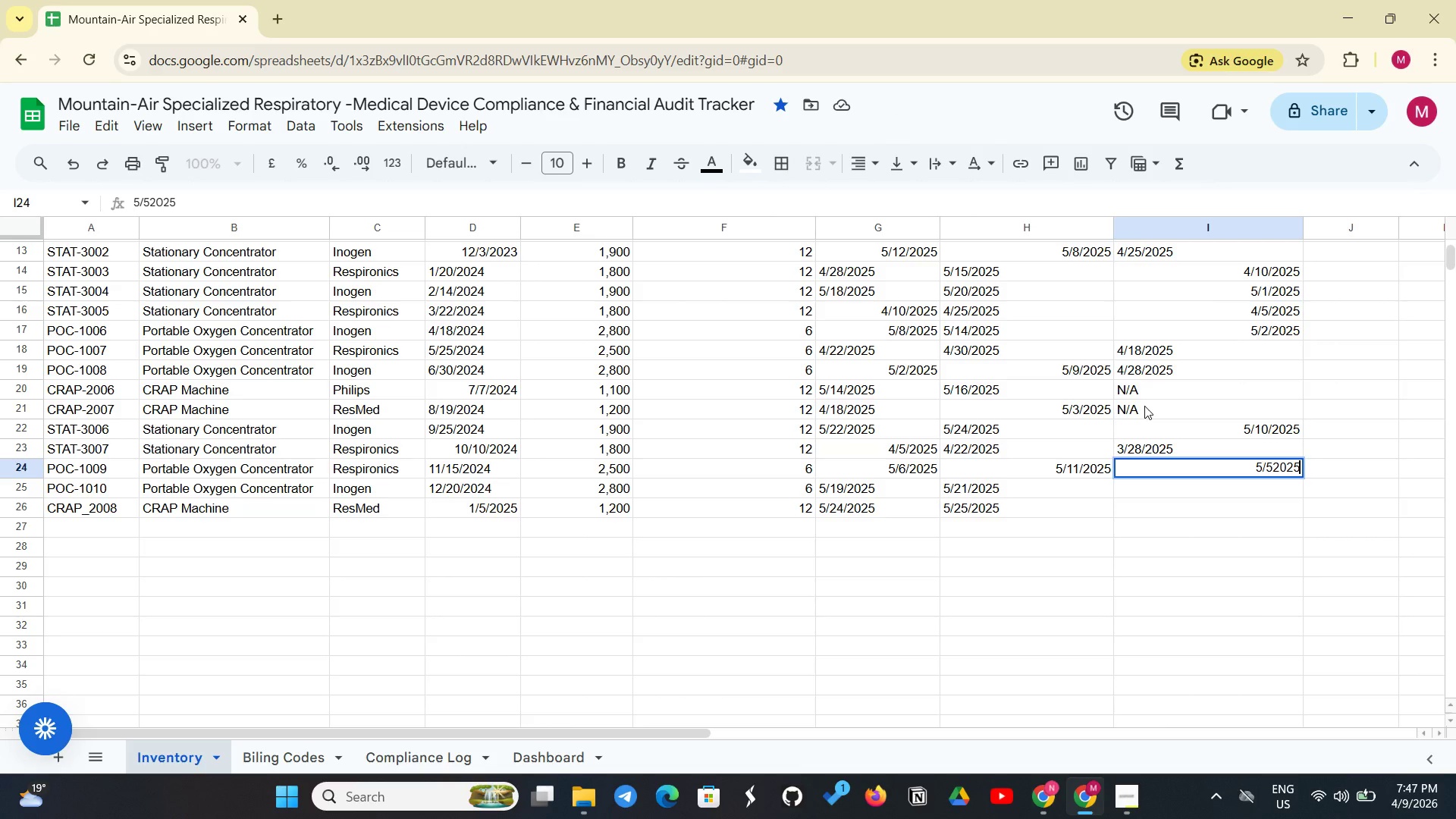 
key(Enter)
 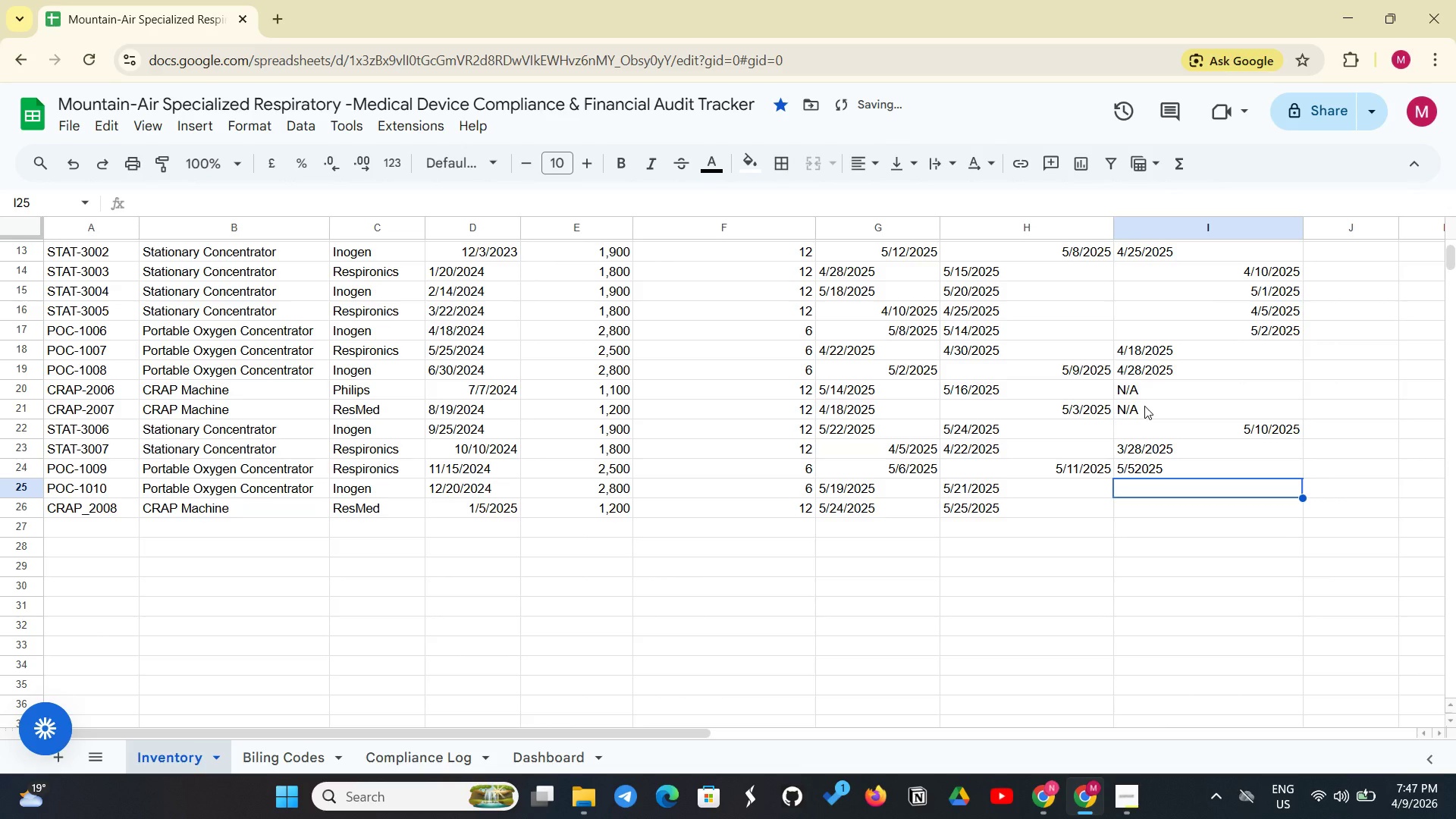 
type(5/2)
key(Backspace)
type(12/2025)
 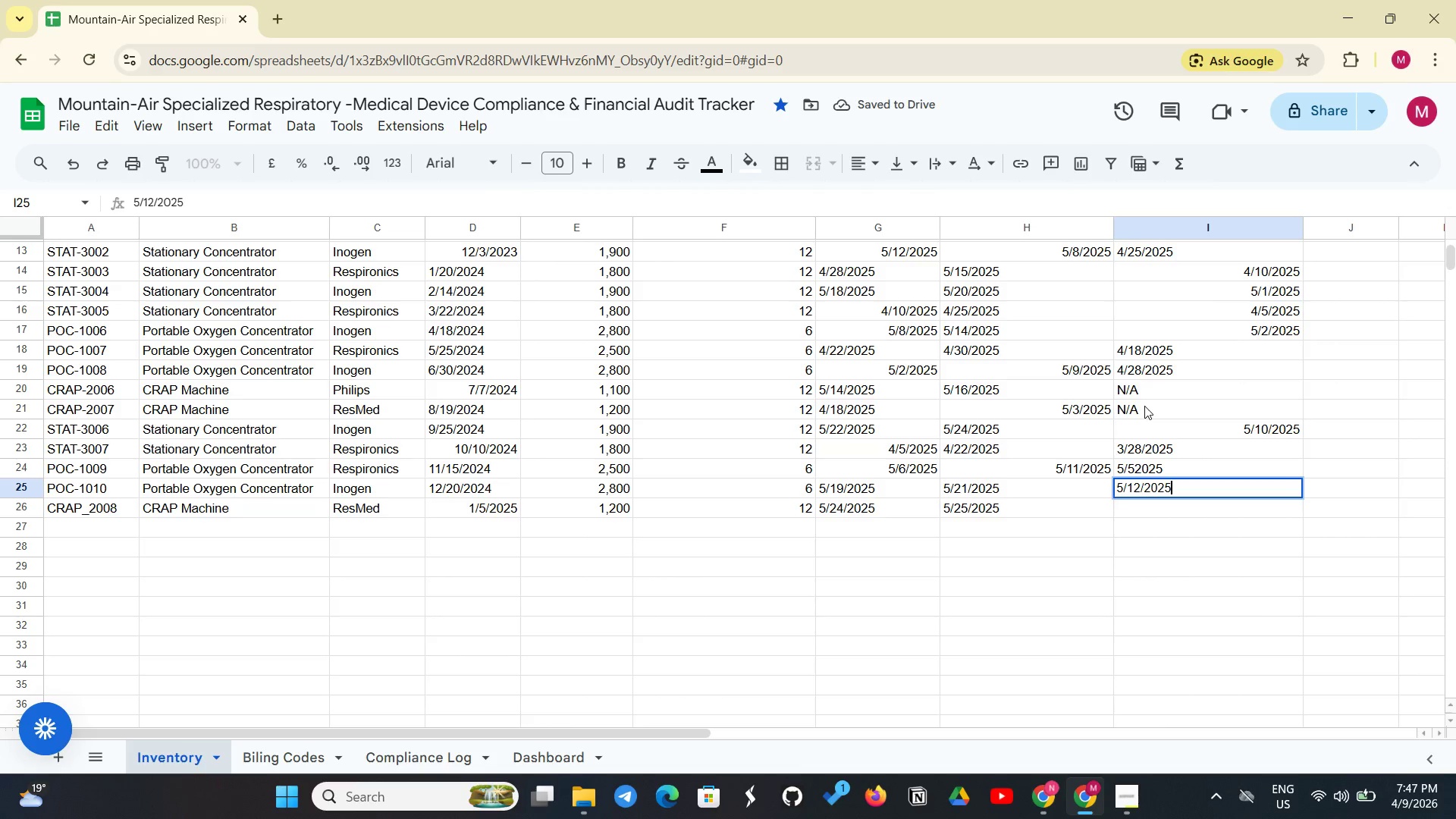 
key(Enter)
 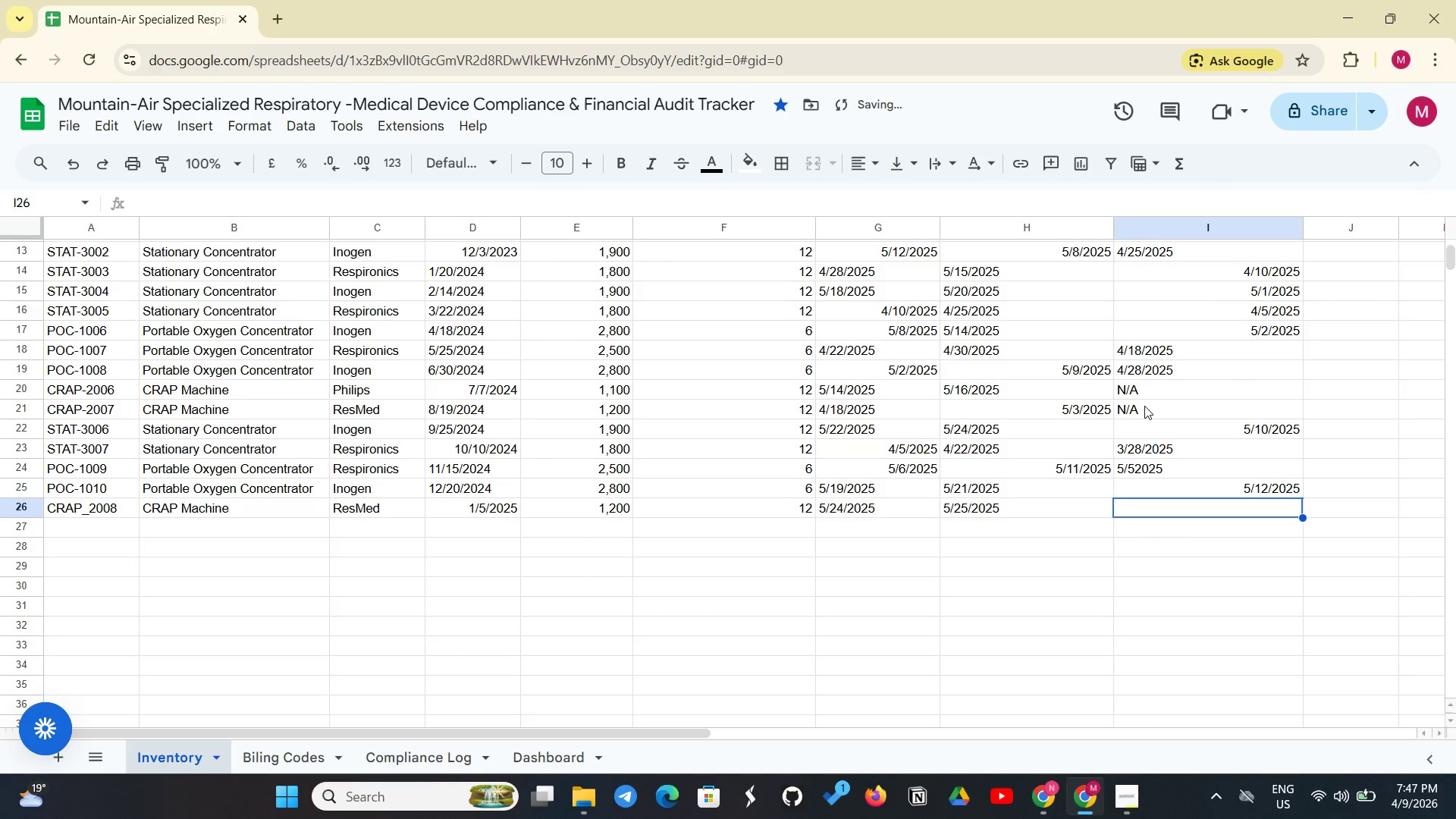 
key(Shift+ShiftLeft)
 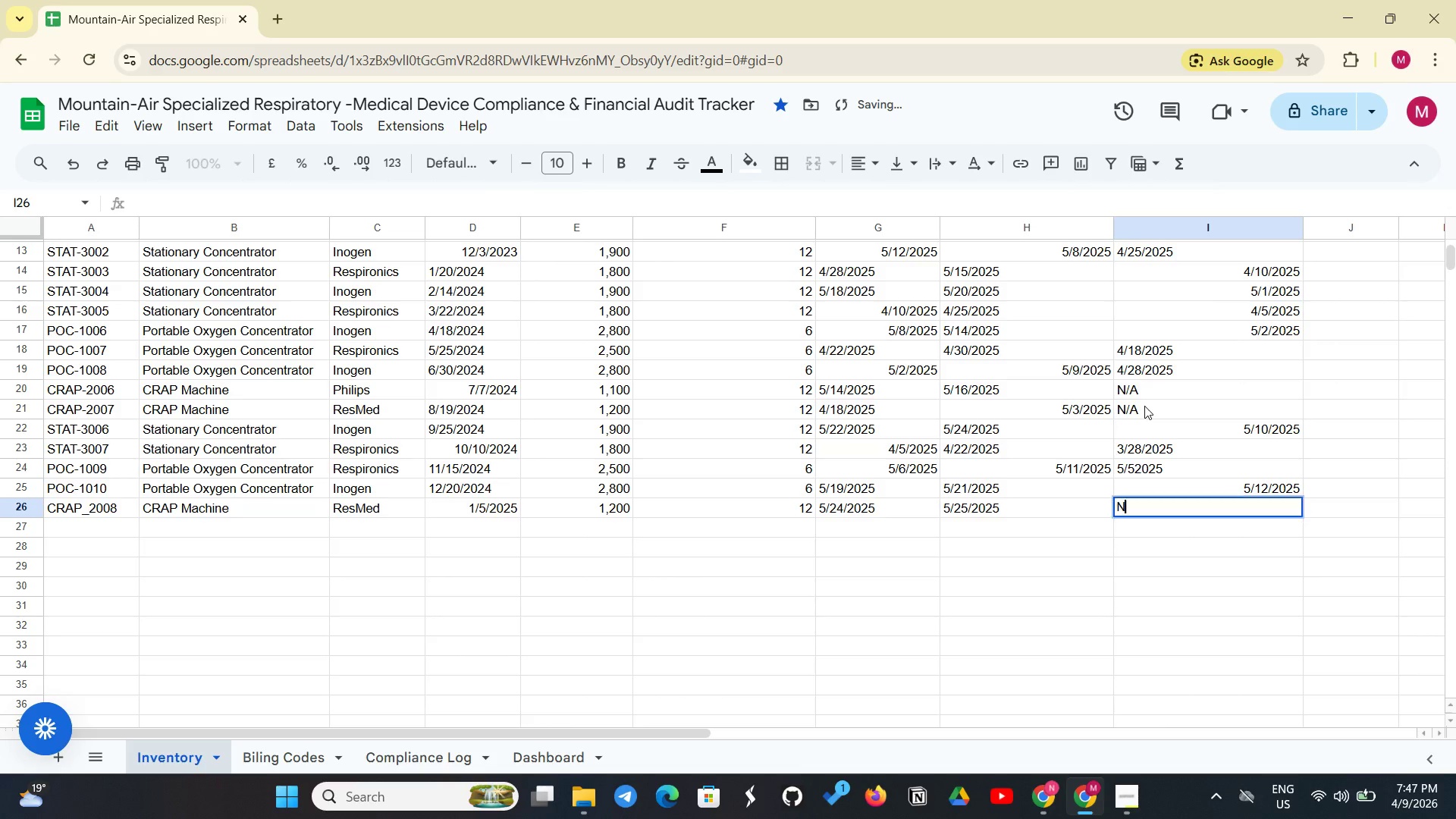 
key(Shift+N)
 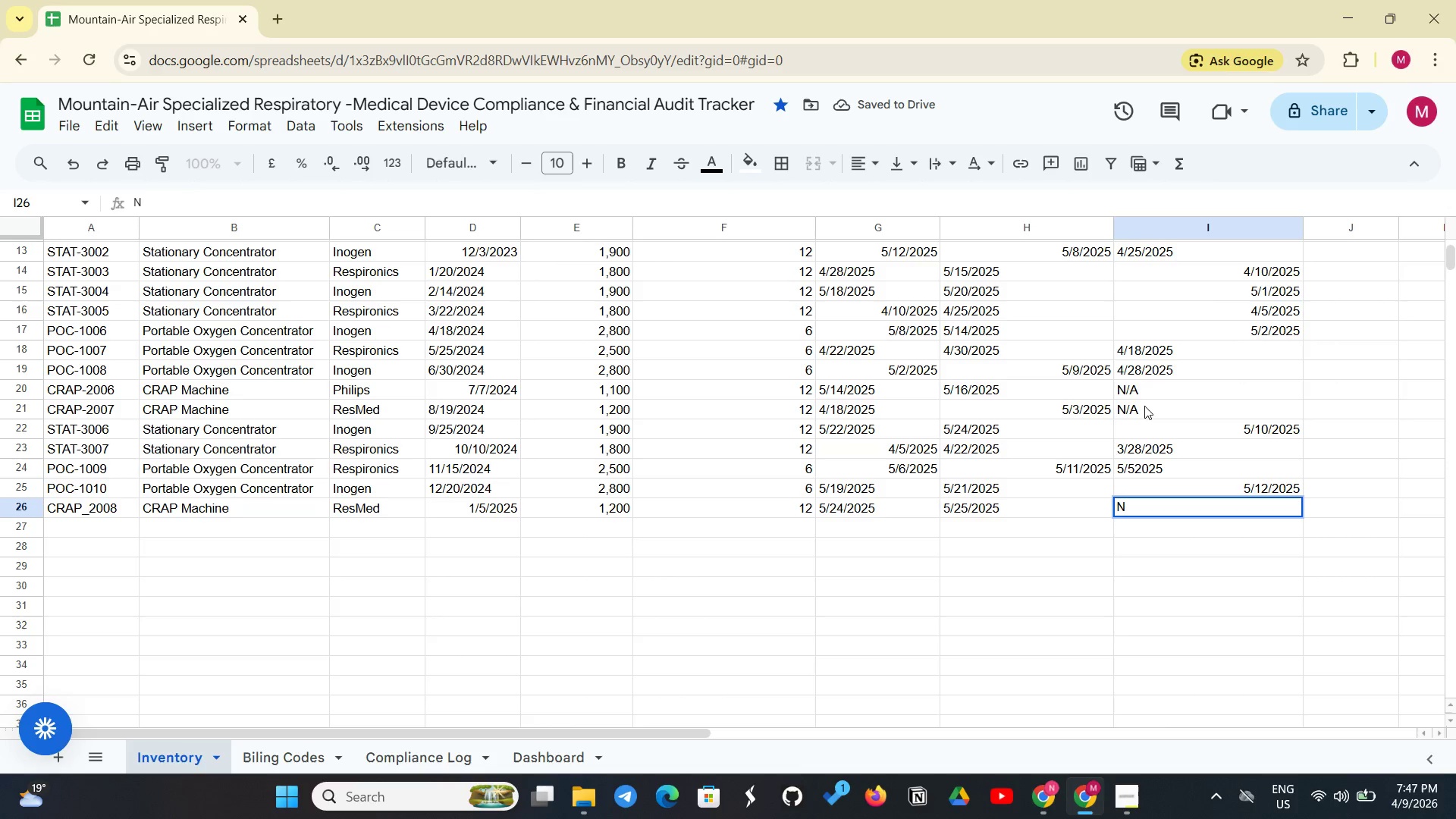 
key(Slash)
 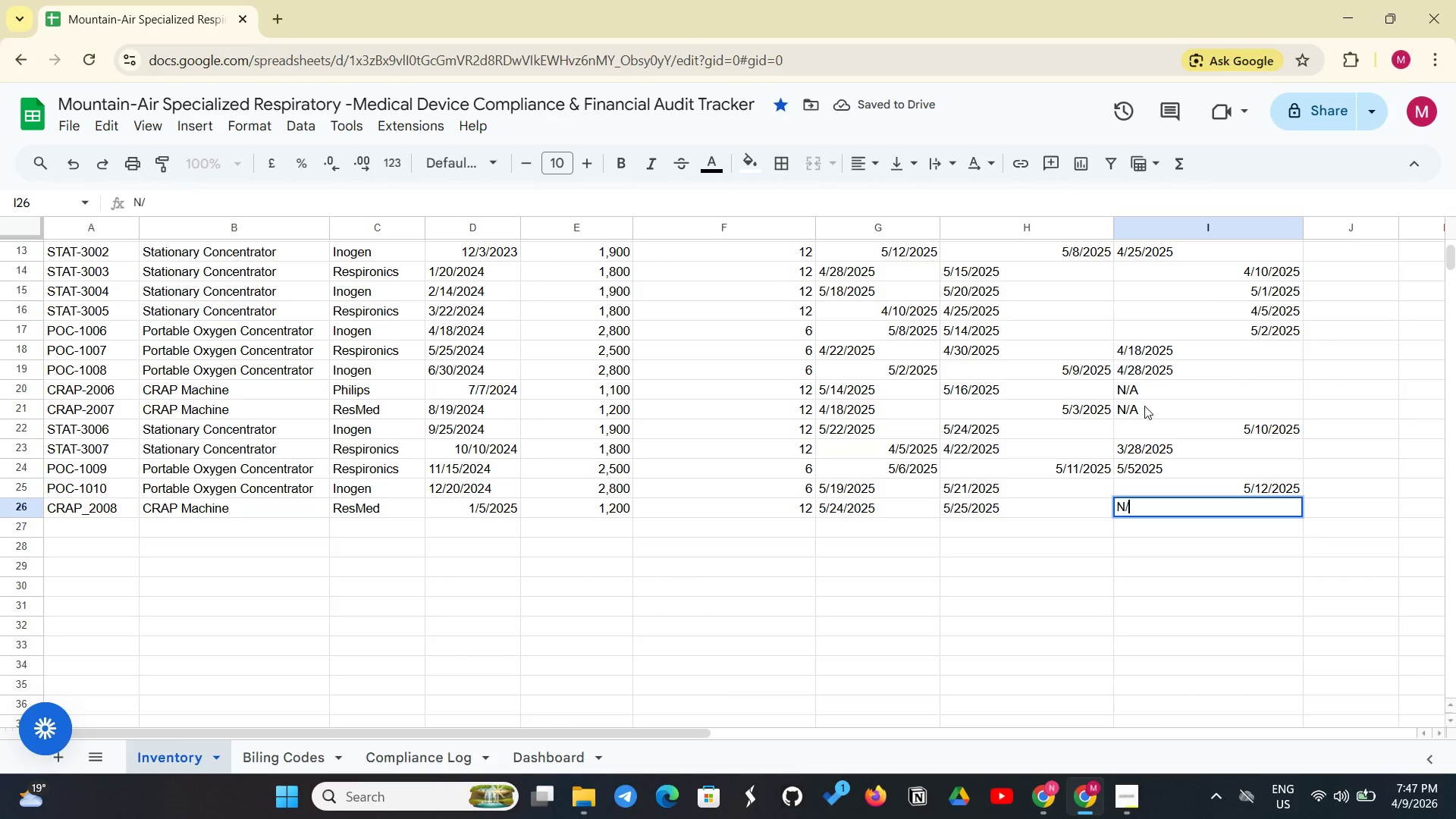 
key(Shift+A)
 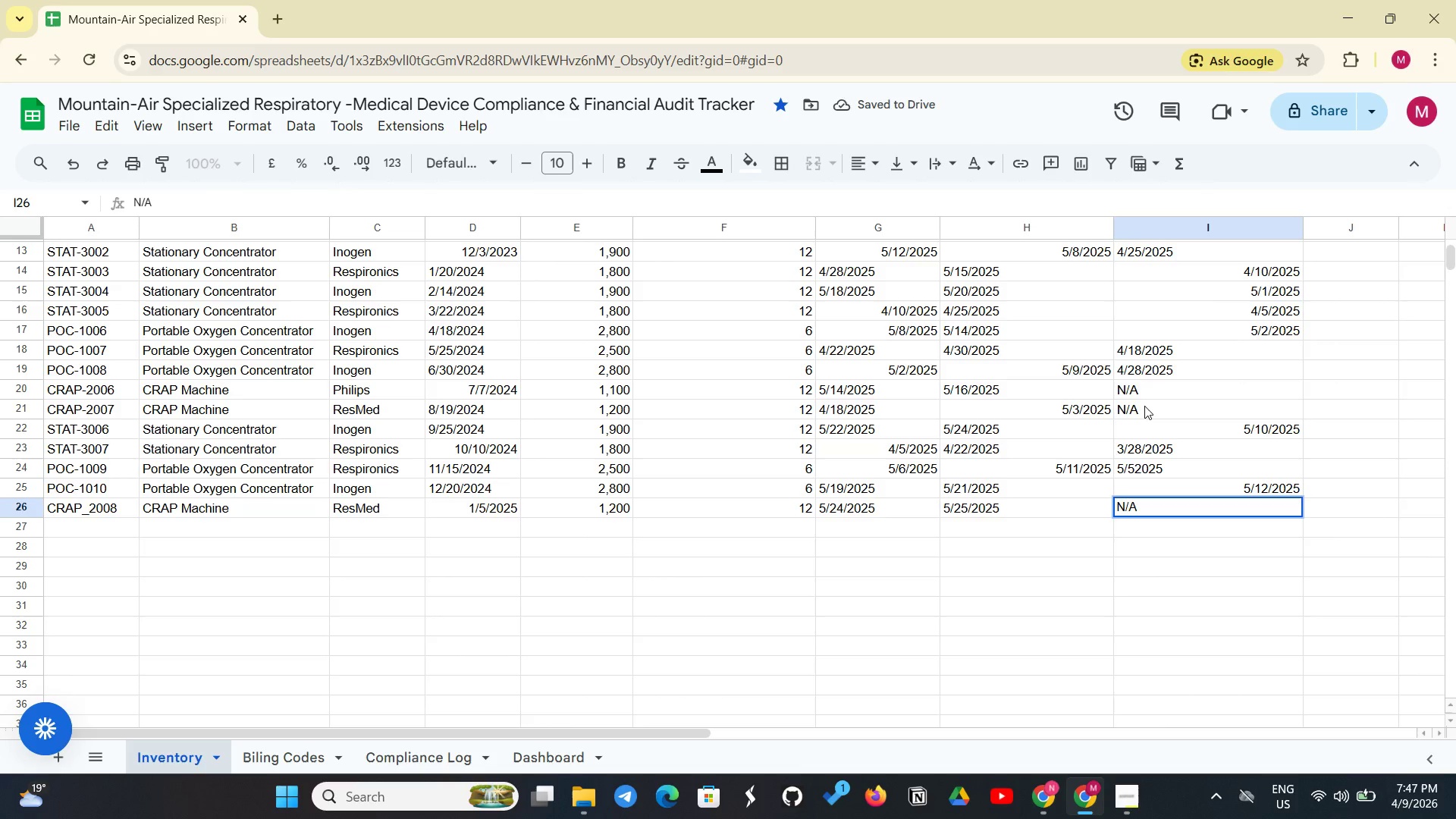 
key(Enter)
 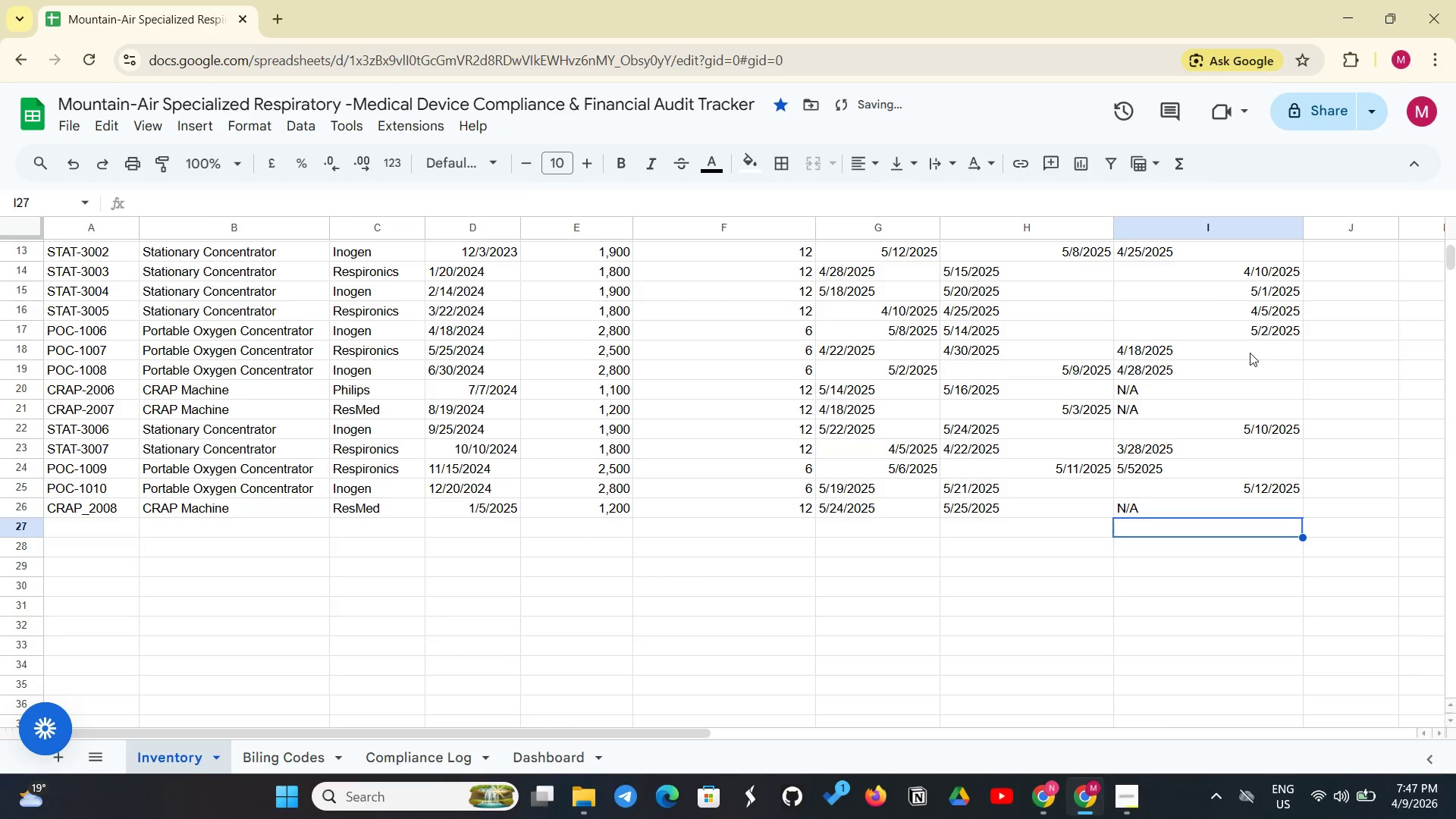 
scroll: coordinate [1247, 369], scroll_direction: up, amount: 7.0
 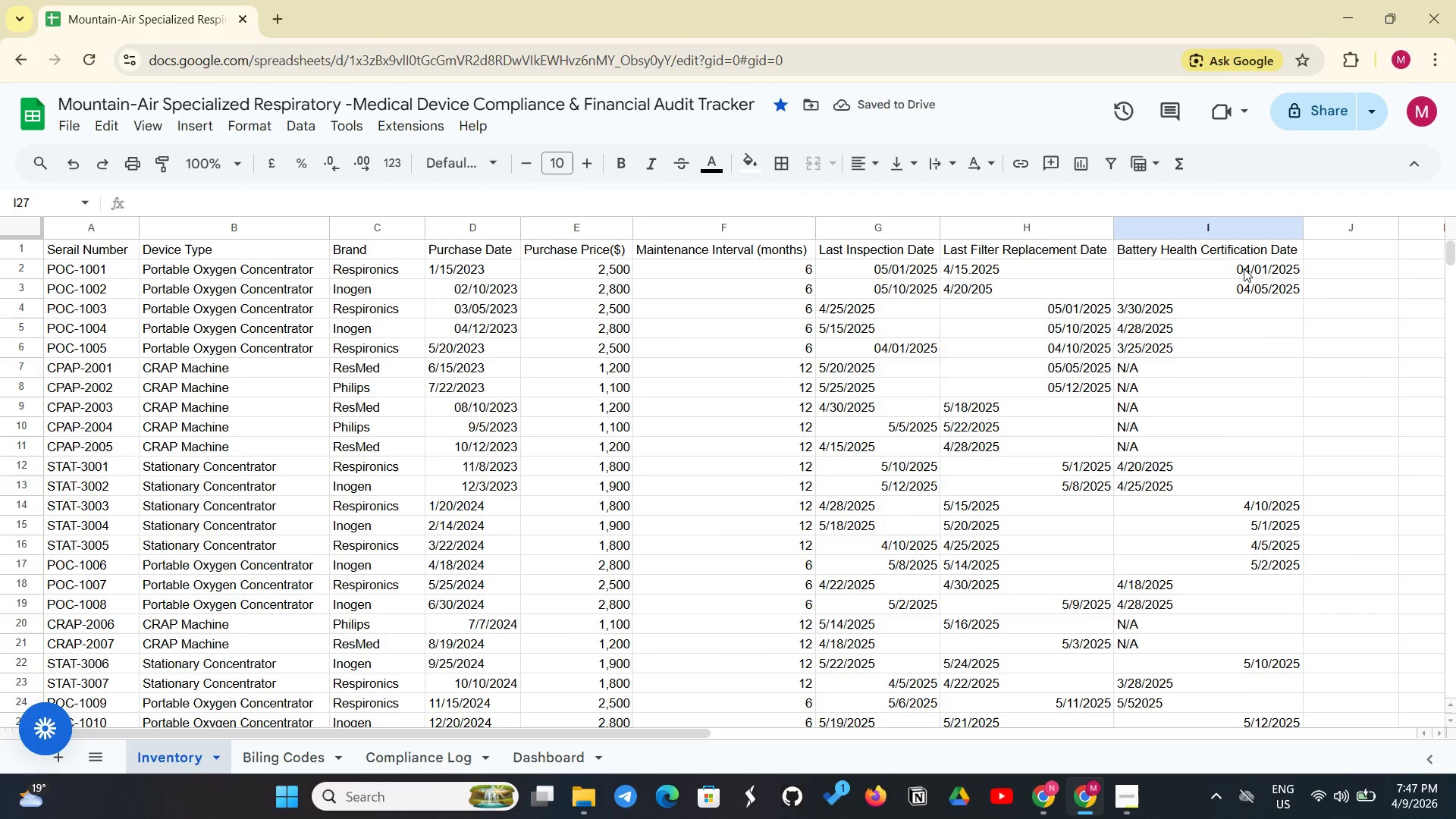 
left_click_drag(start_coordinate=[1244, 268], to_coordinate=[1169, 671])
 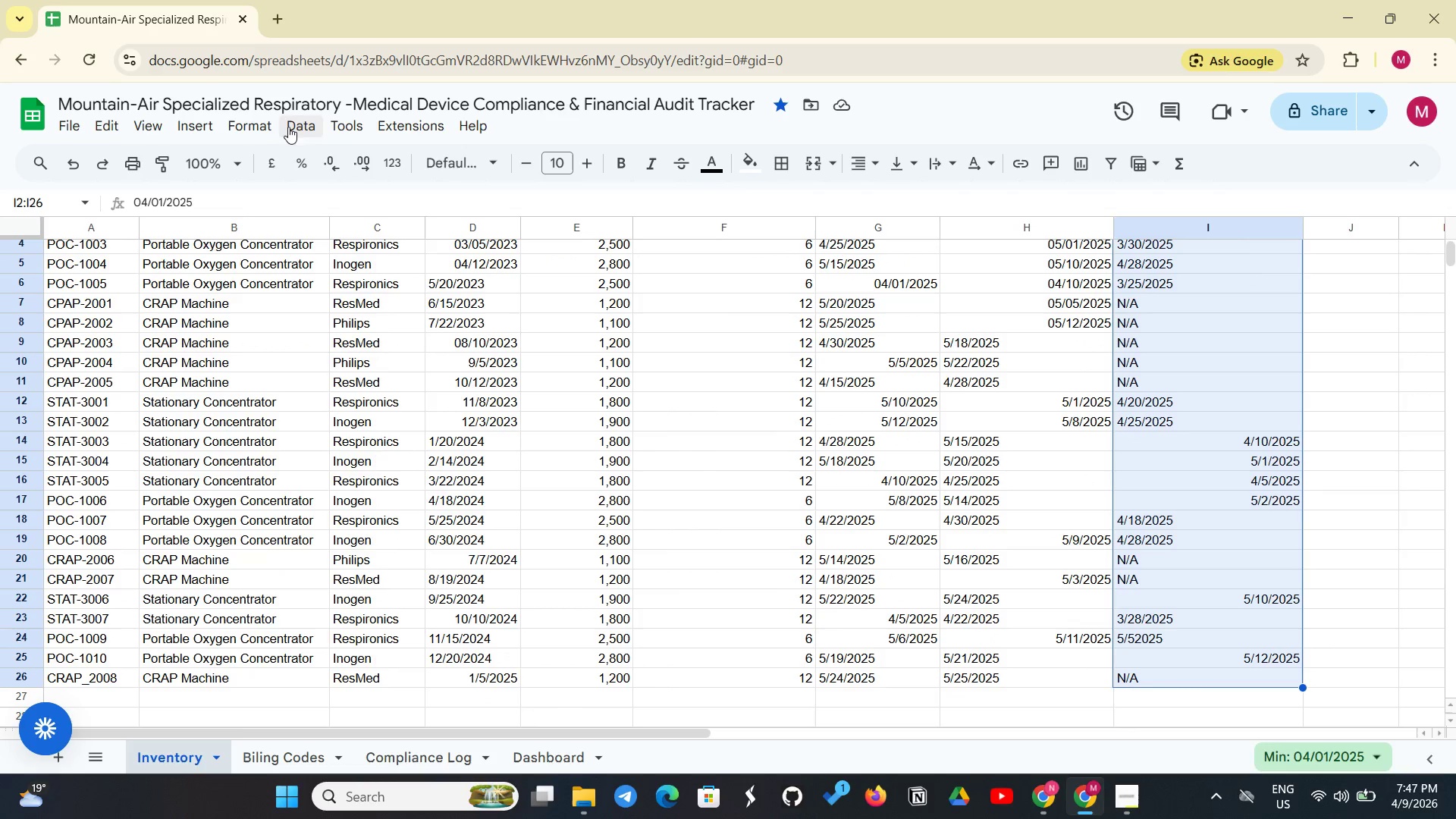 
left_click([264, 127])
 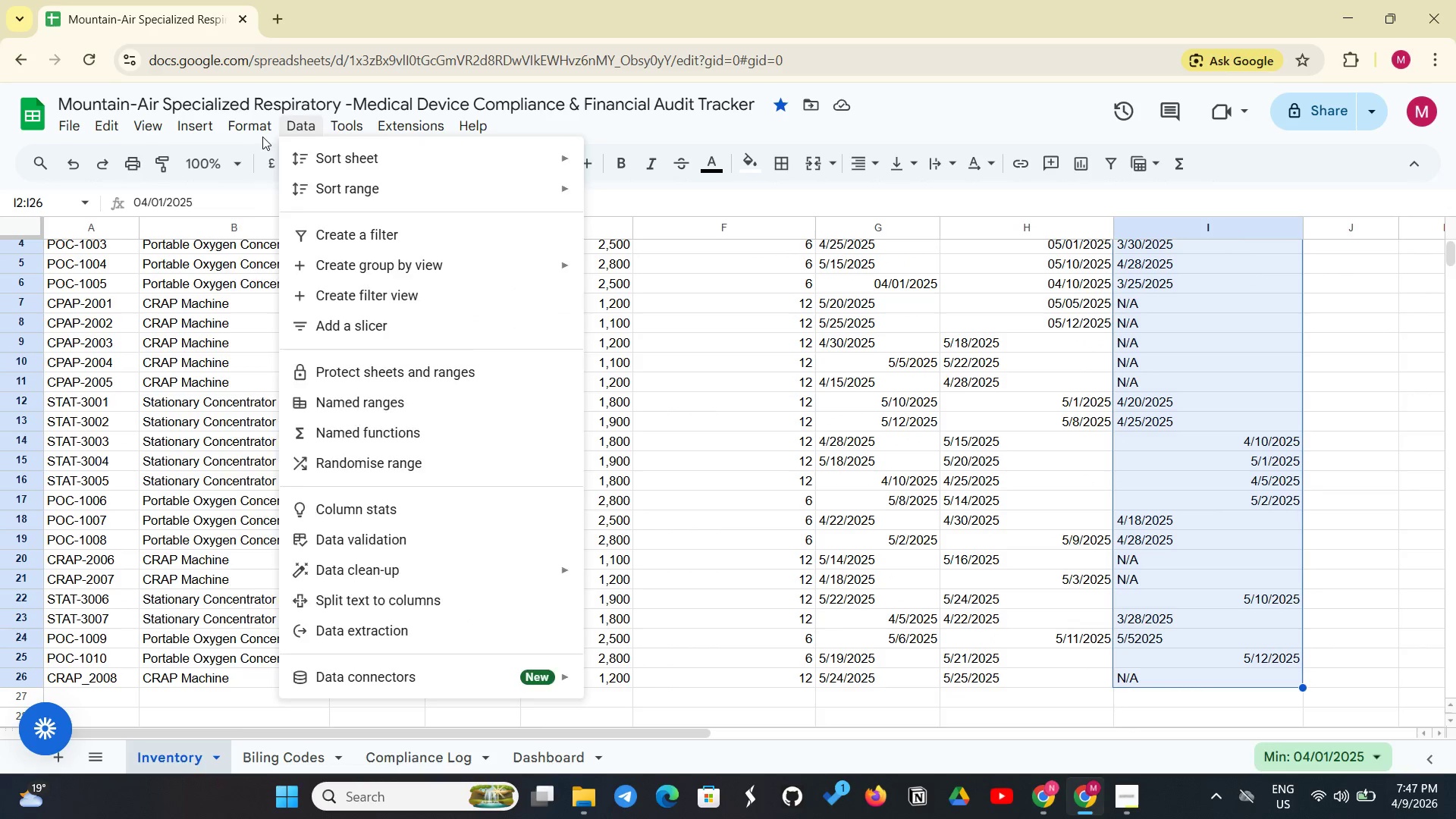 
left_click([262, 133])
 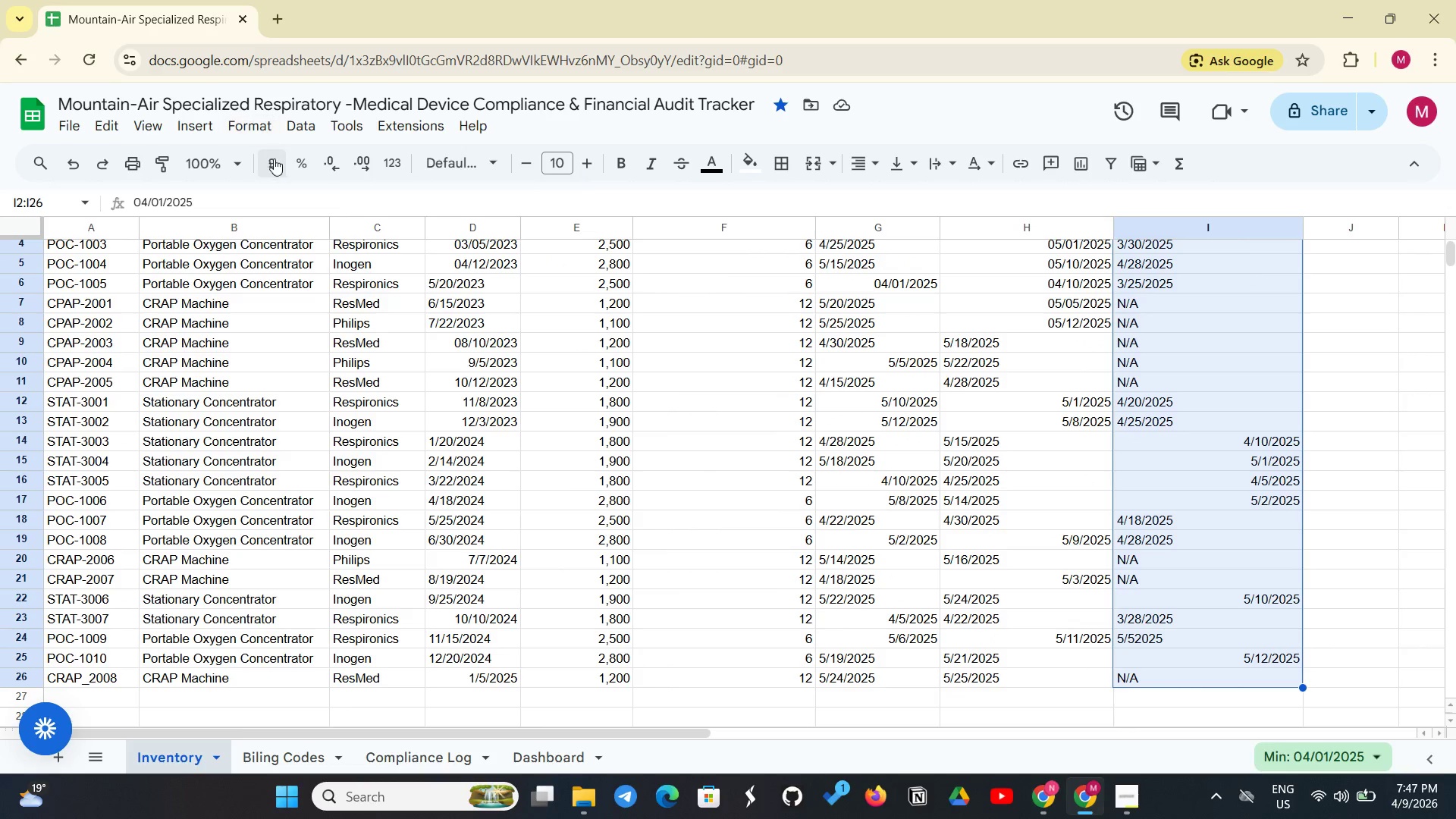 
mouse_move([274, 127])
 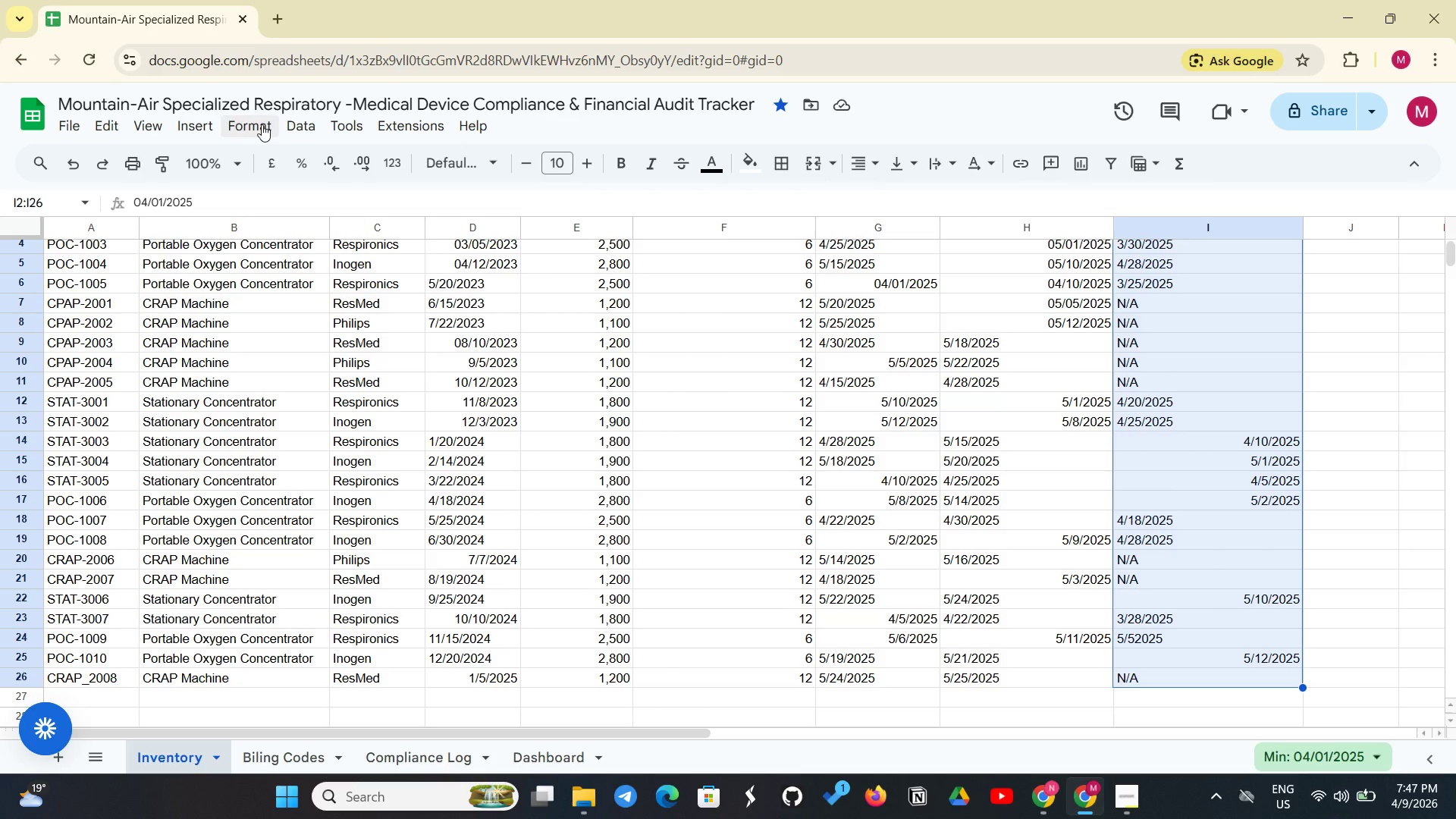 
left_click([262, 124])
 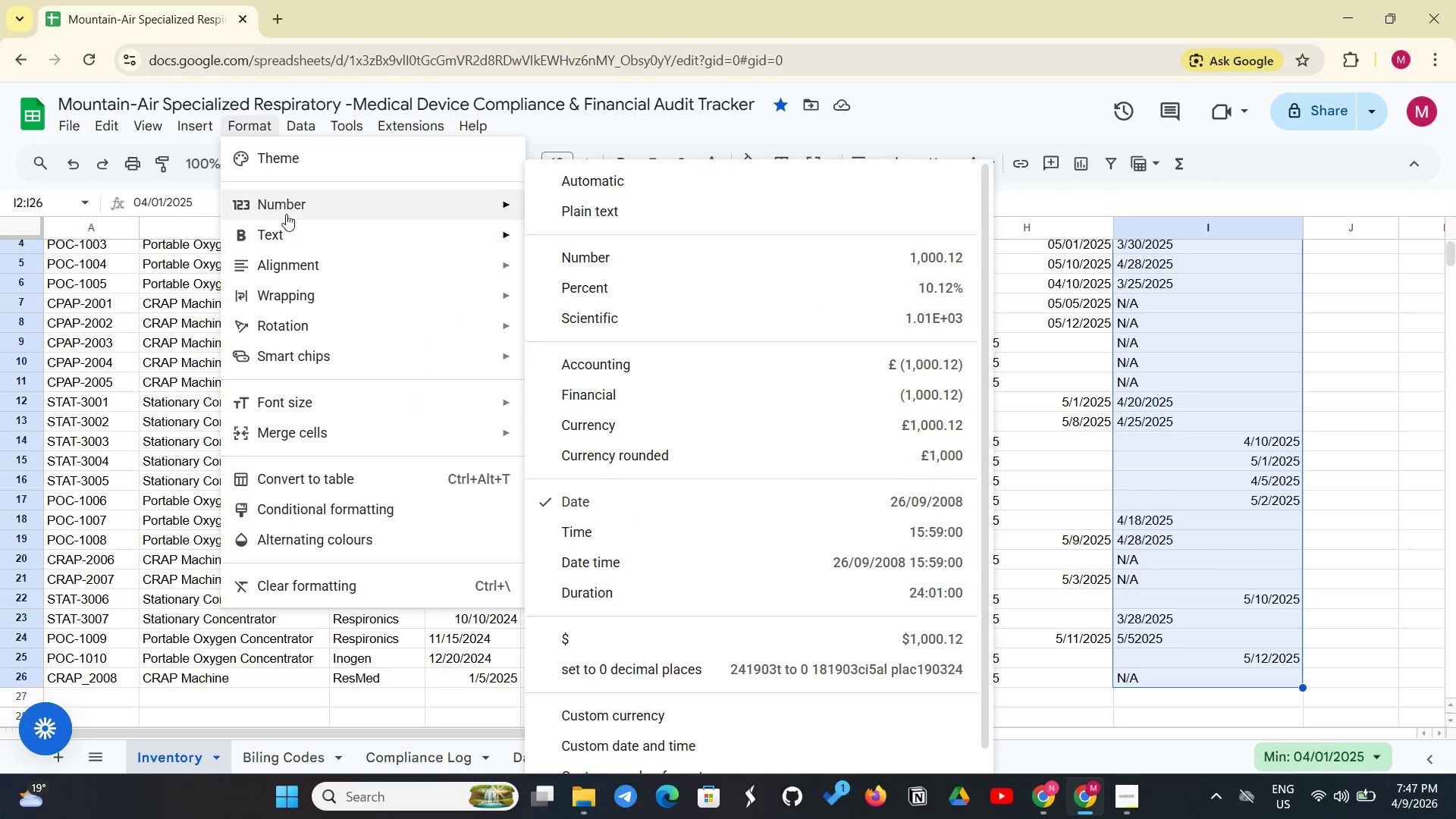 
left_click([323, 202])
 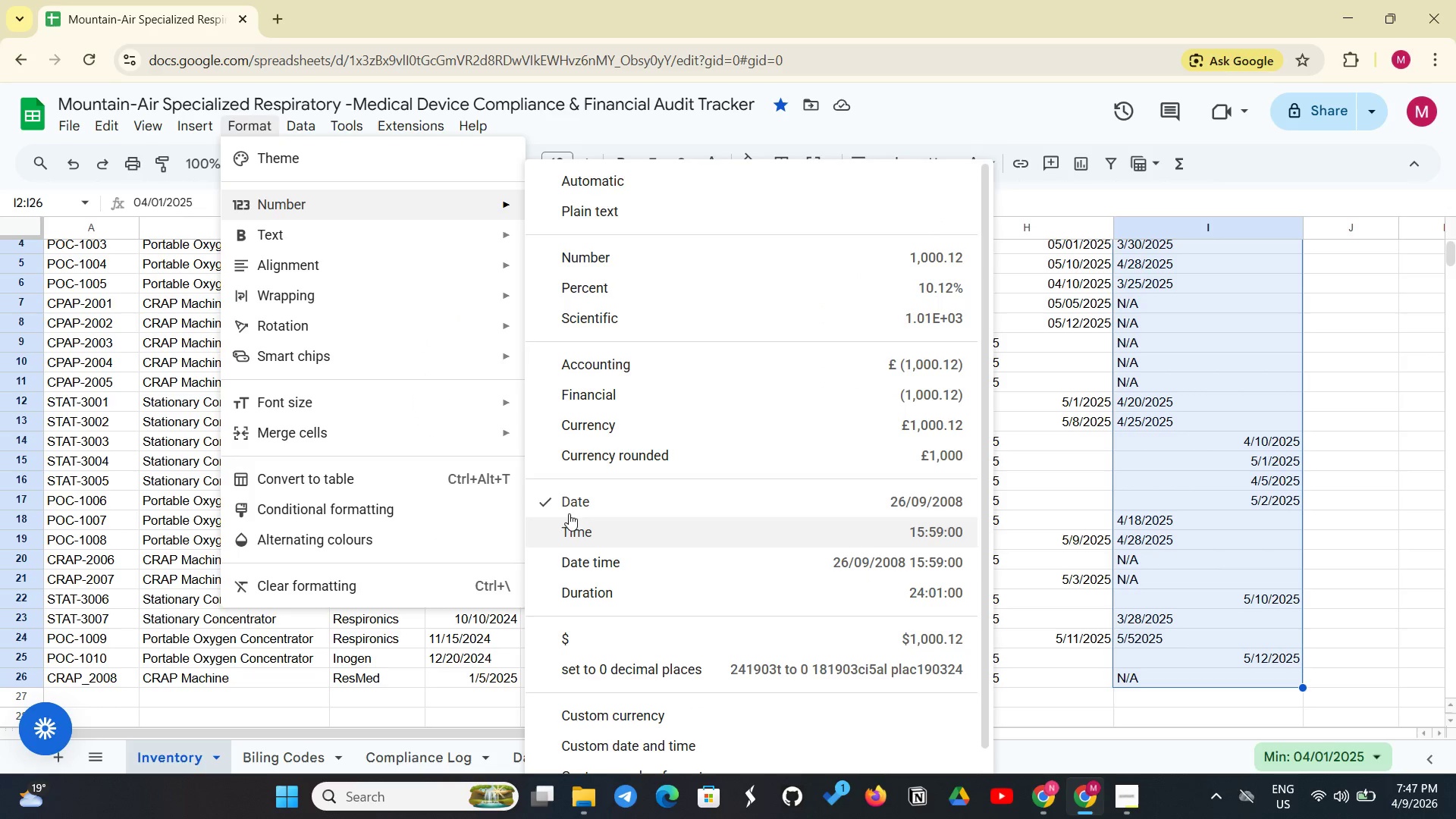 
left_click([579, 506])
 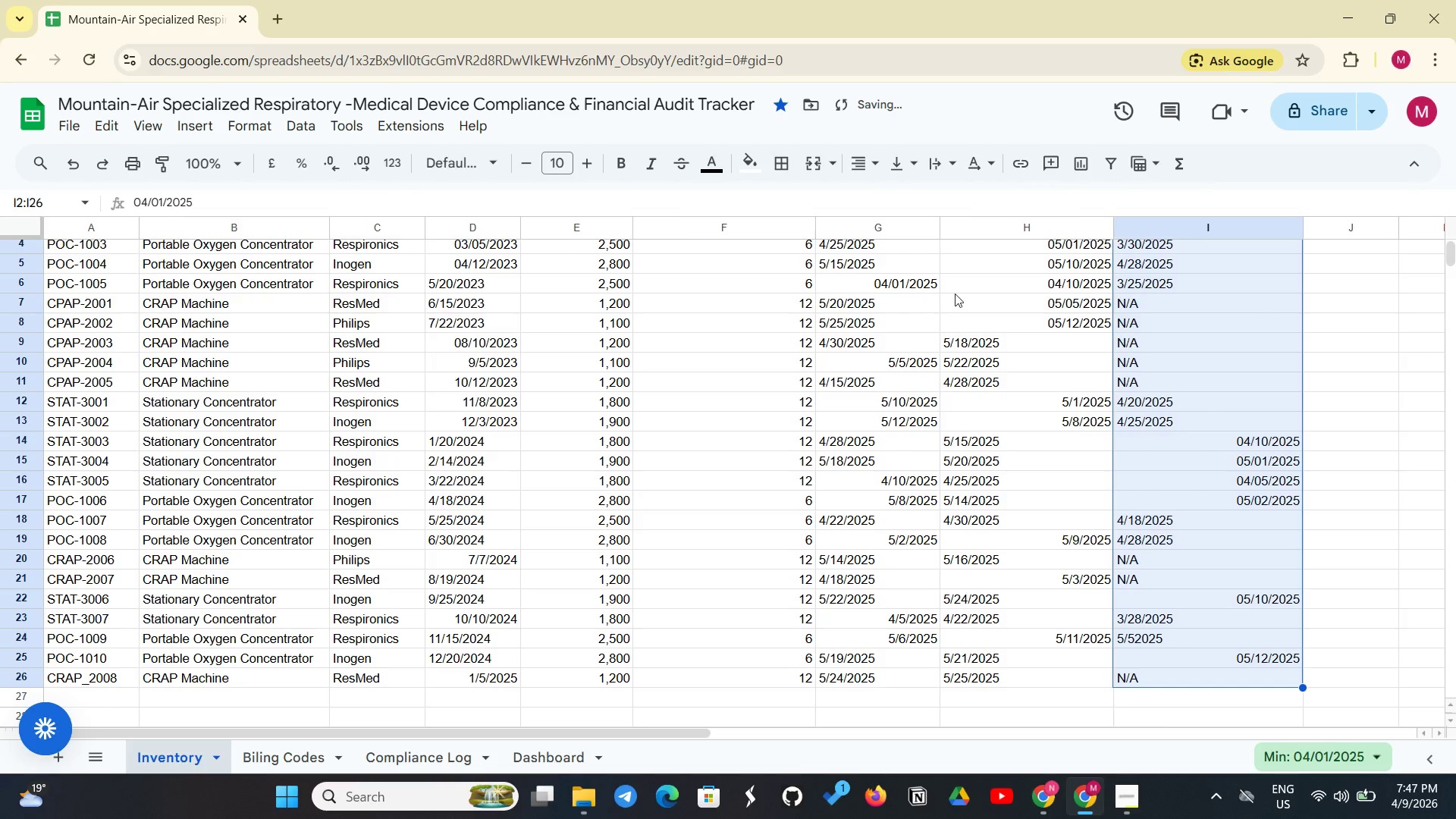 
left_click([895, 297])
 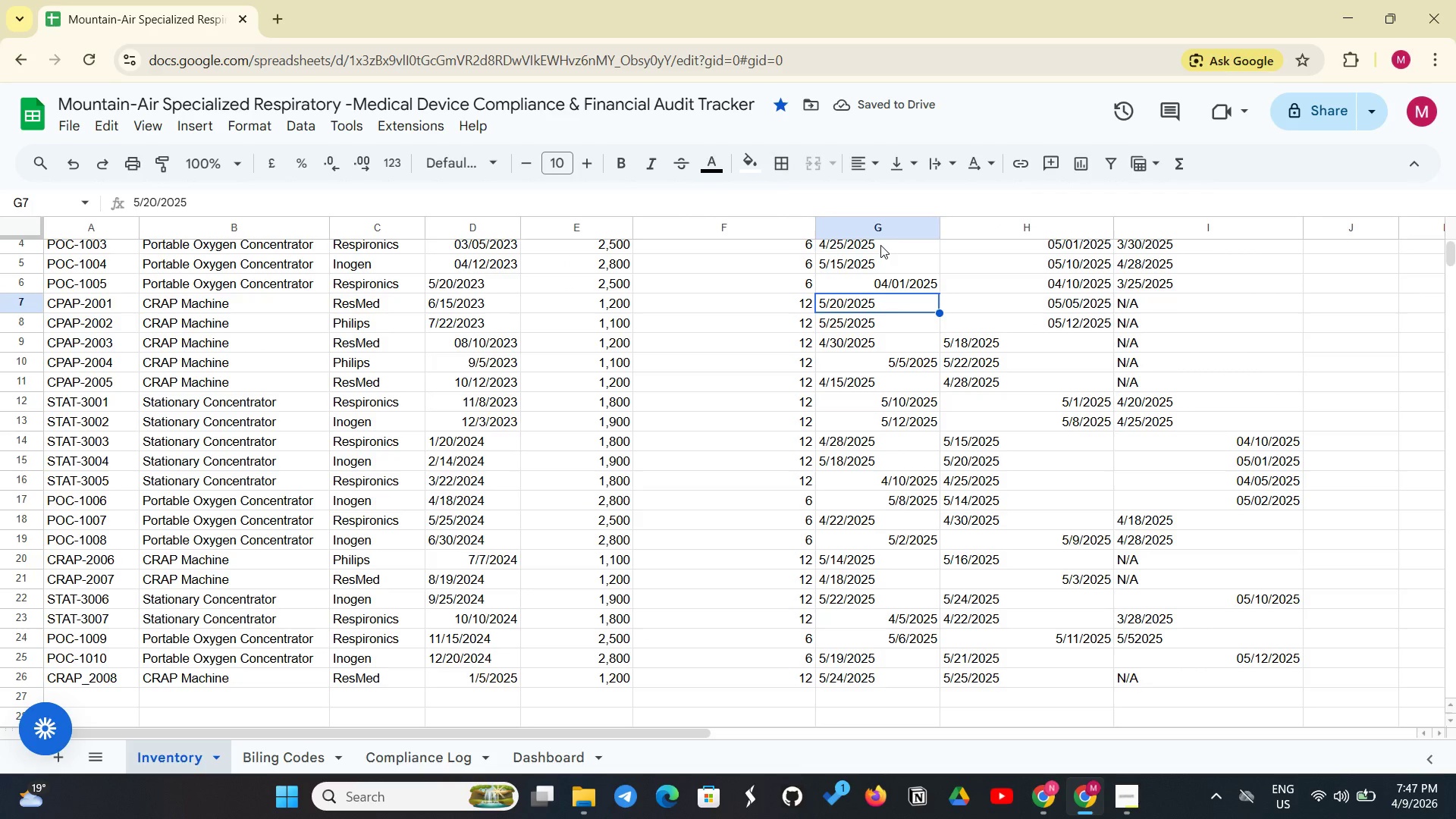 
scroll: coordinate [893, 273], scroll_direction: up, amount: 4.0
 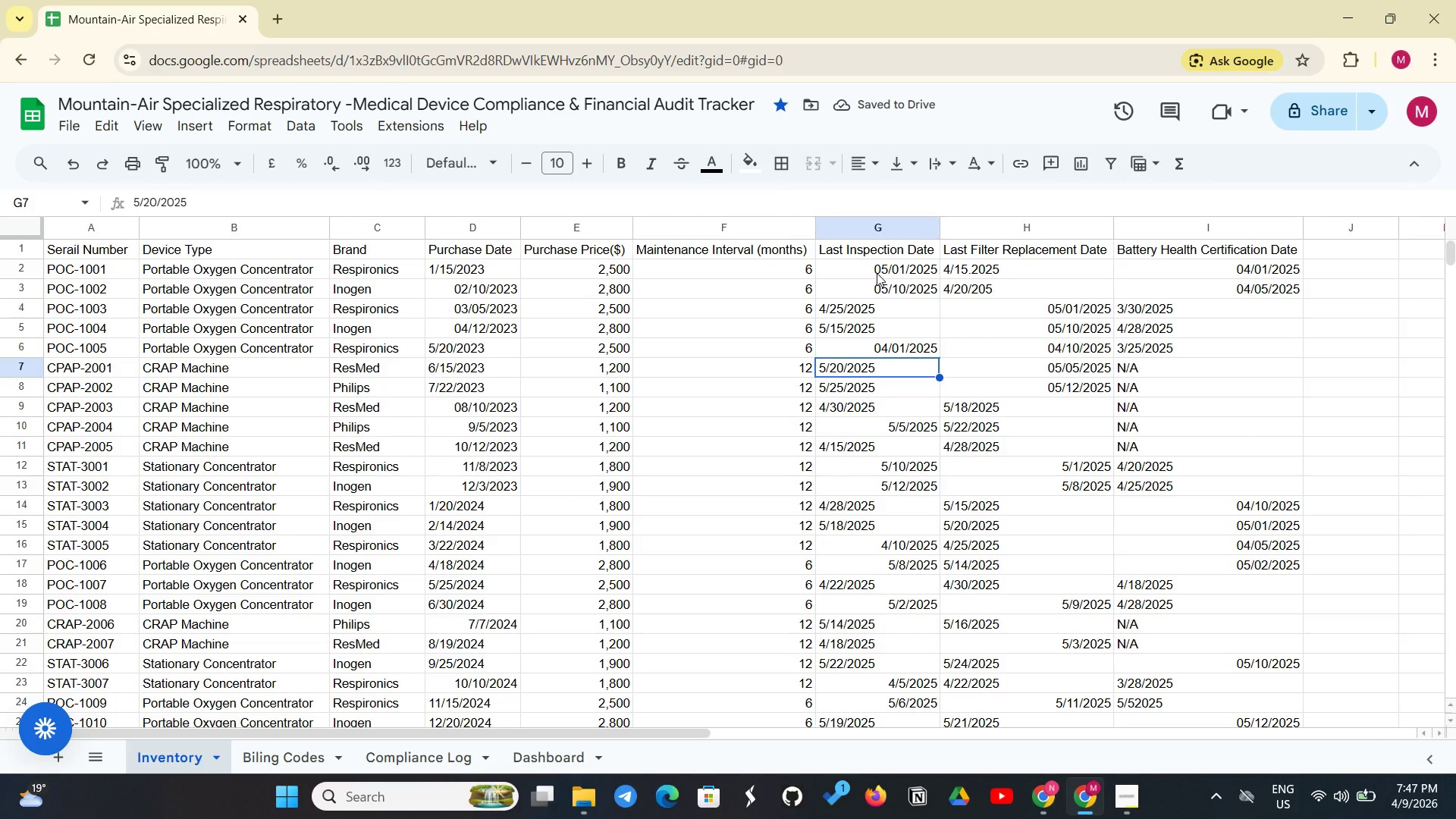 
left_click_drag(start_coordinate=[877, 273], to_coordinate=[896, 646])
 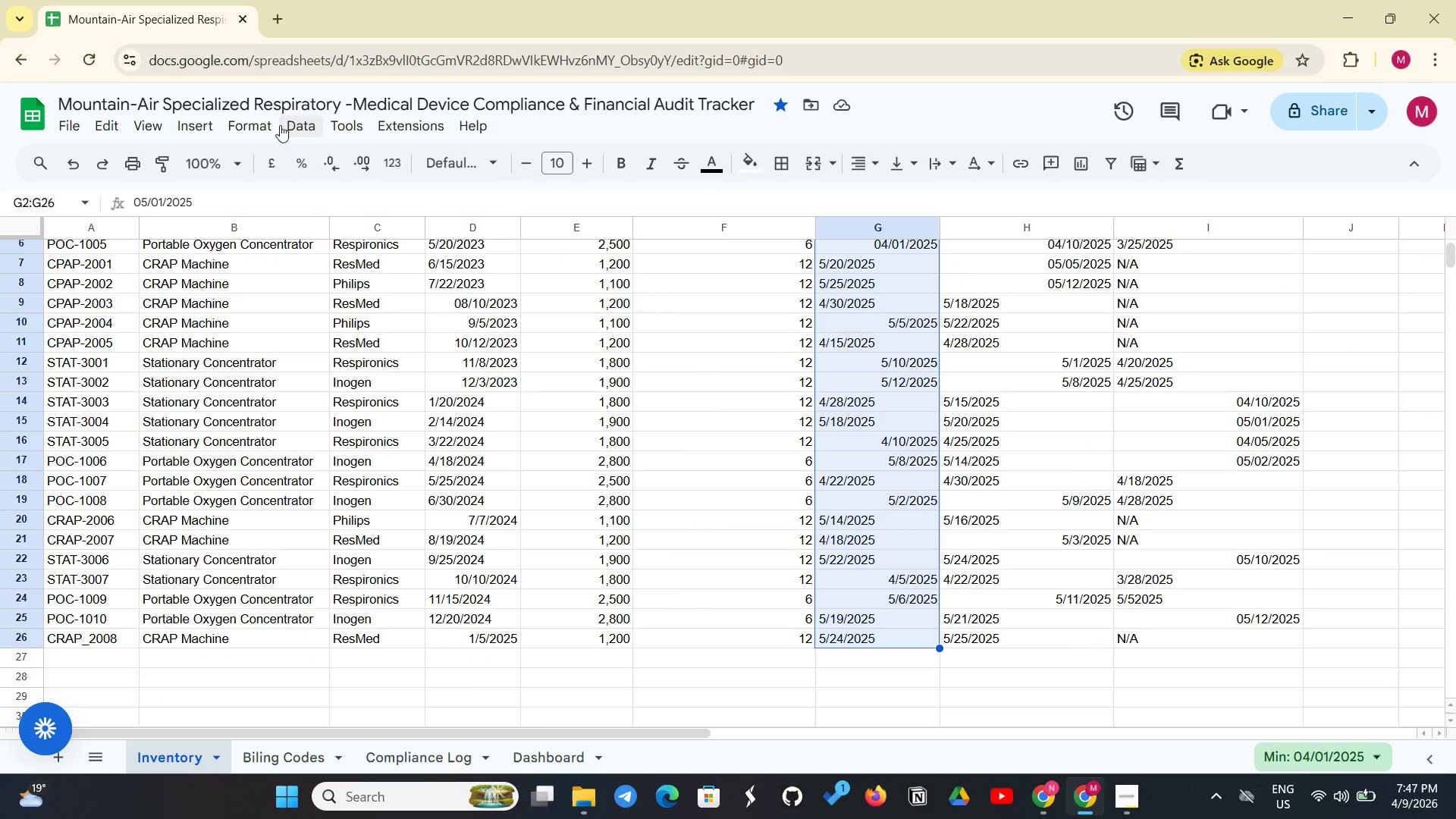 
left_click([254, 126])
 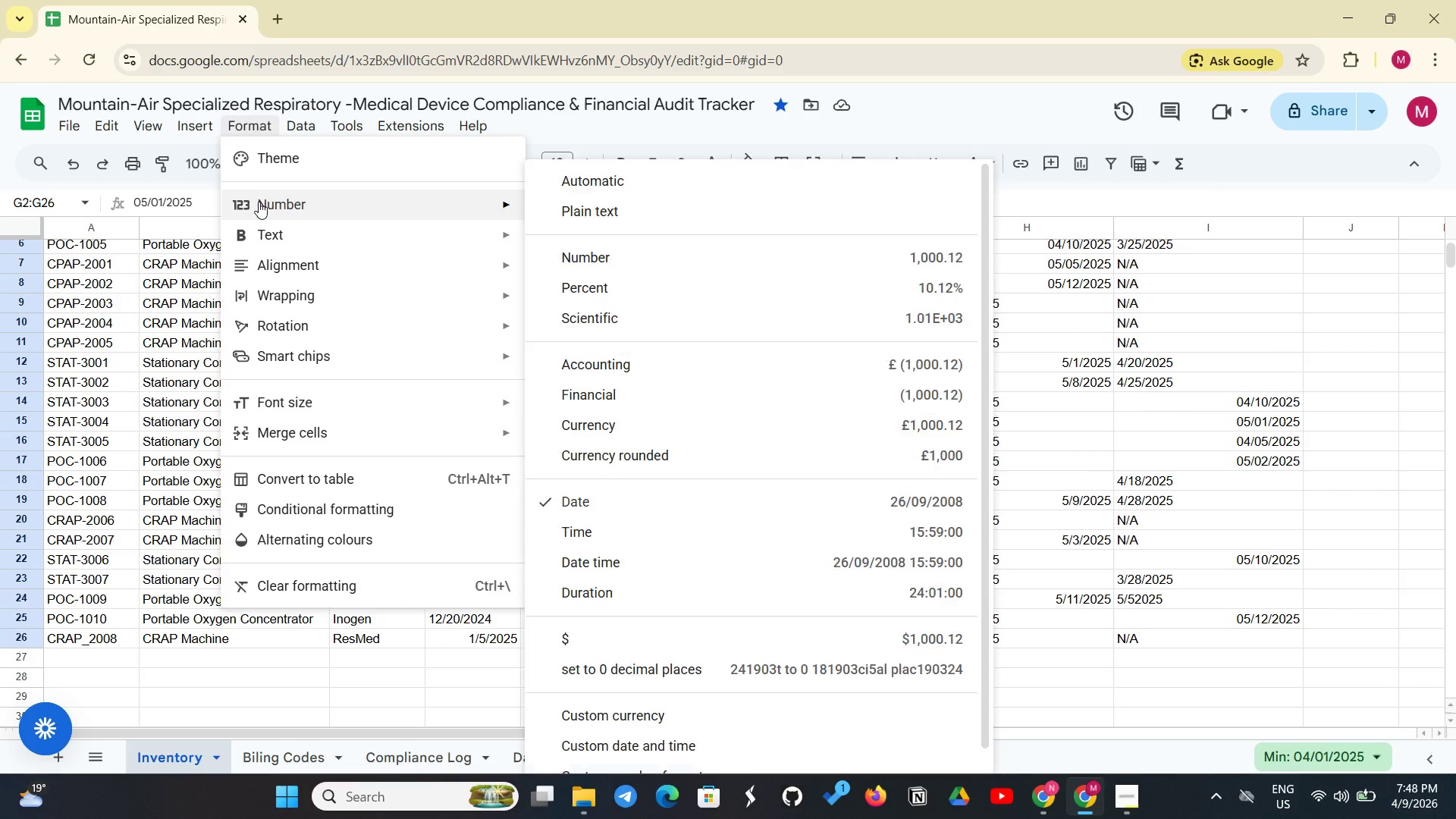 
left_click([259, 202])
 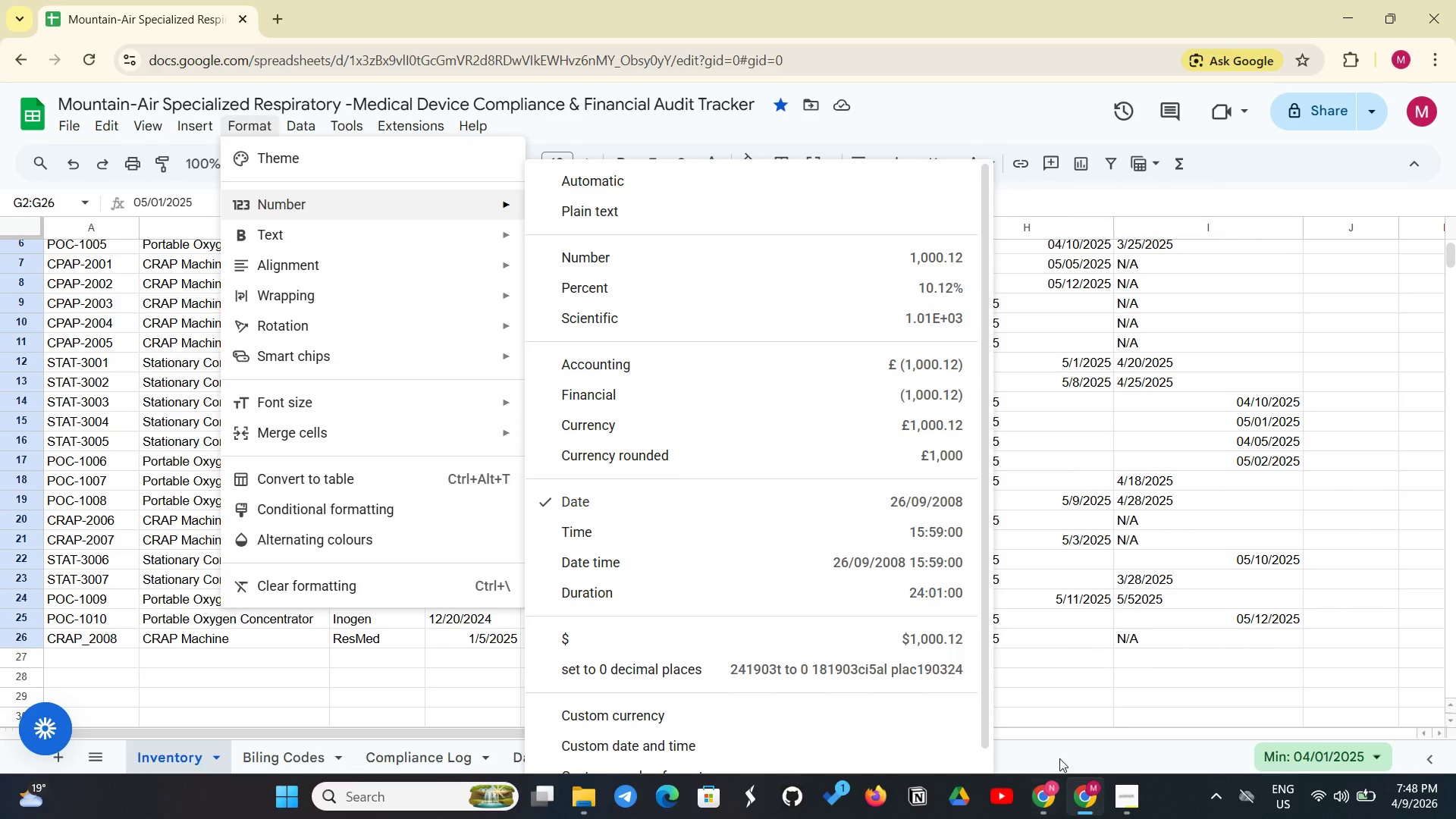 
left_click([1078, 742])
 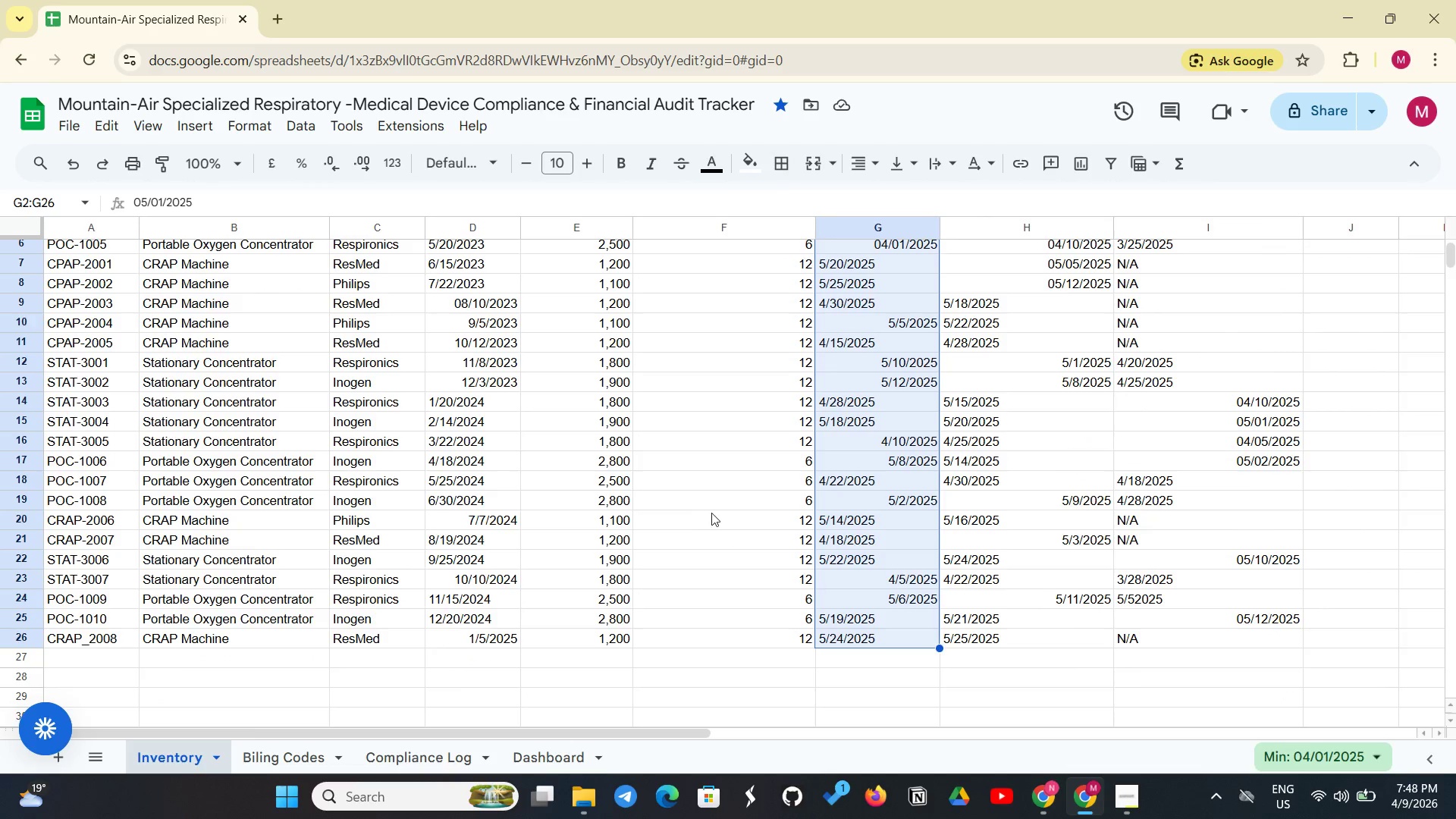 
scroll: coordinate [713, 510], scroll_direction: up, amount: 5.0
 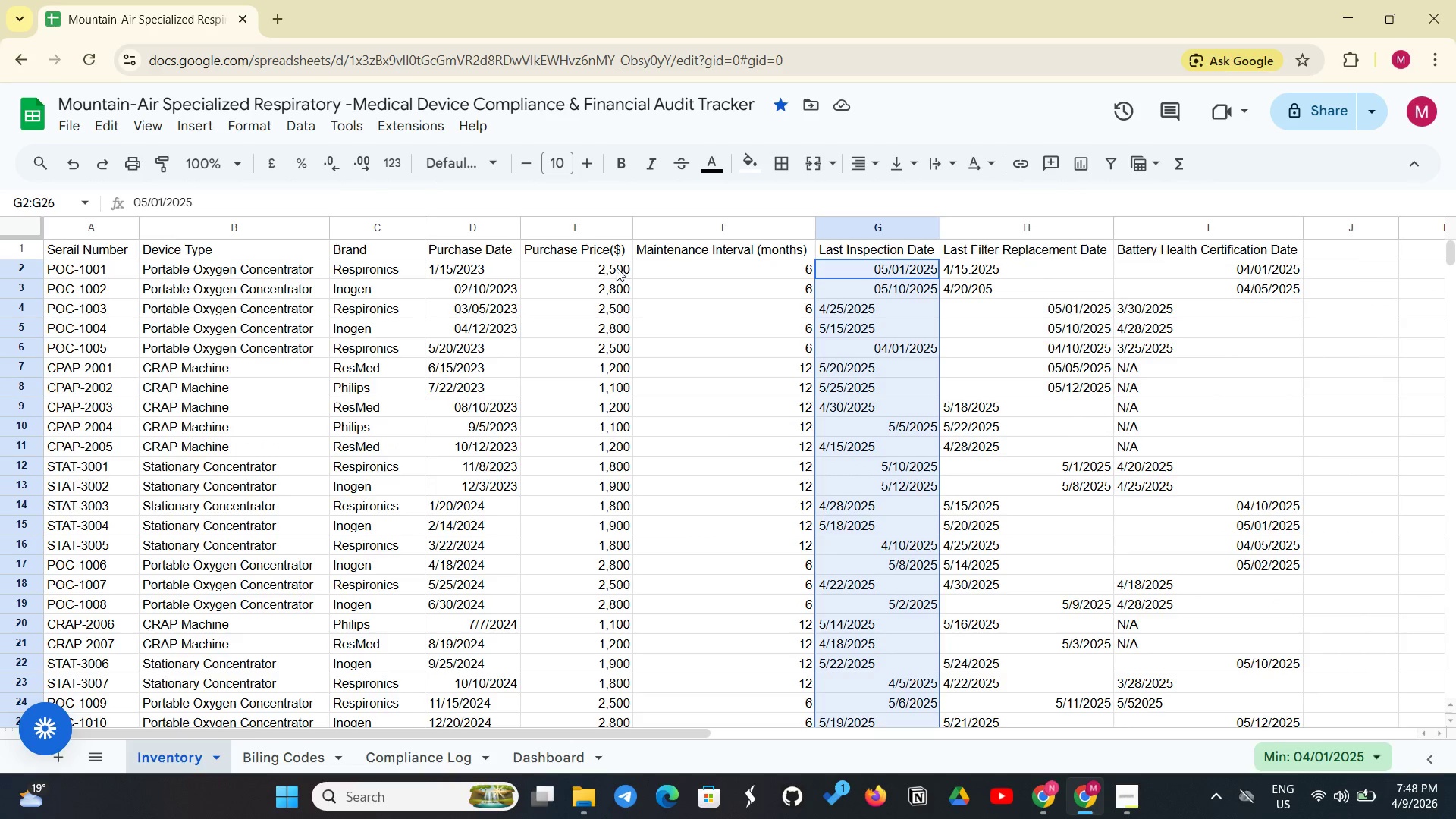 
left_click_drag(start_coordinate=[586, 262], to_coordinate=[571, 657])
 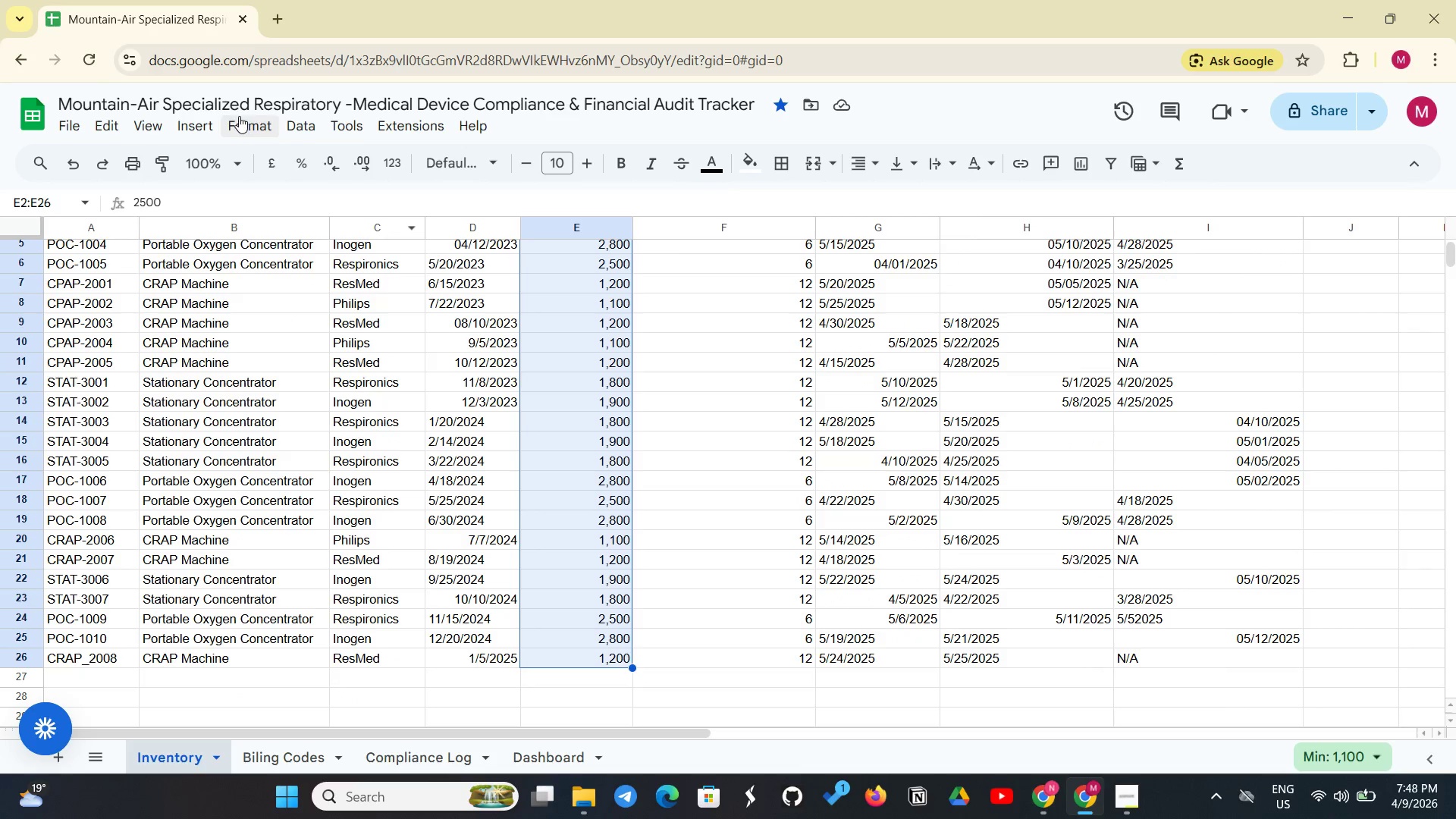 
left_click([236, 116])
 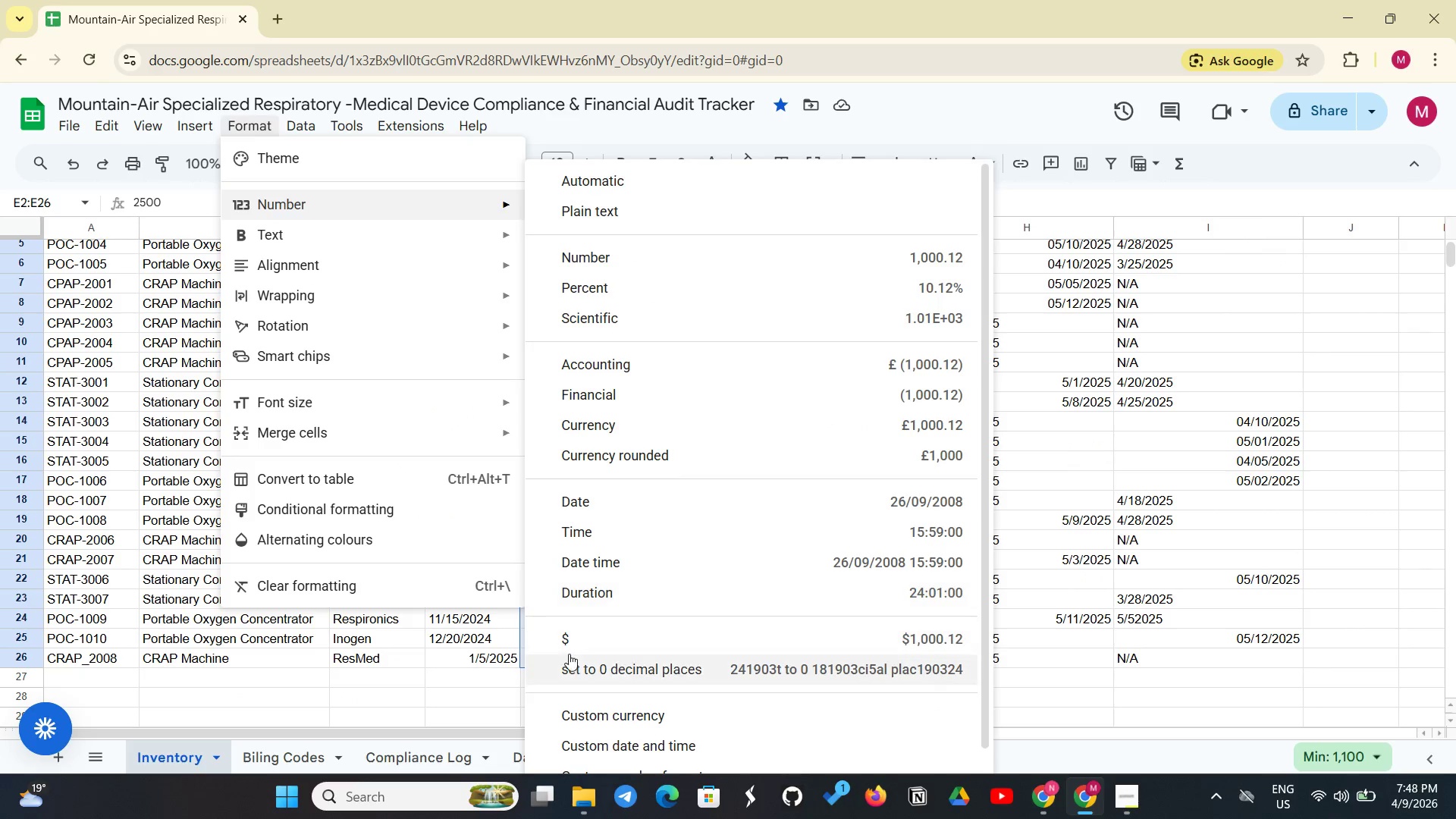 
left_click([571, 637])
 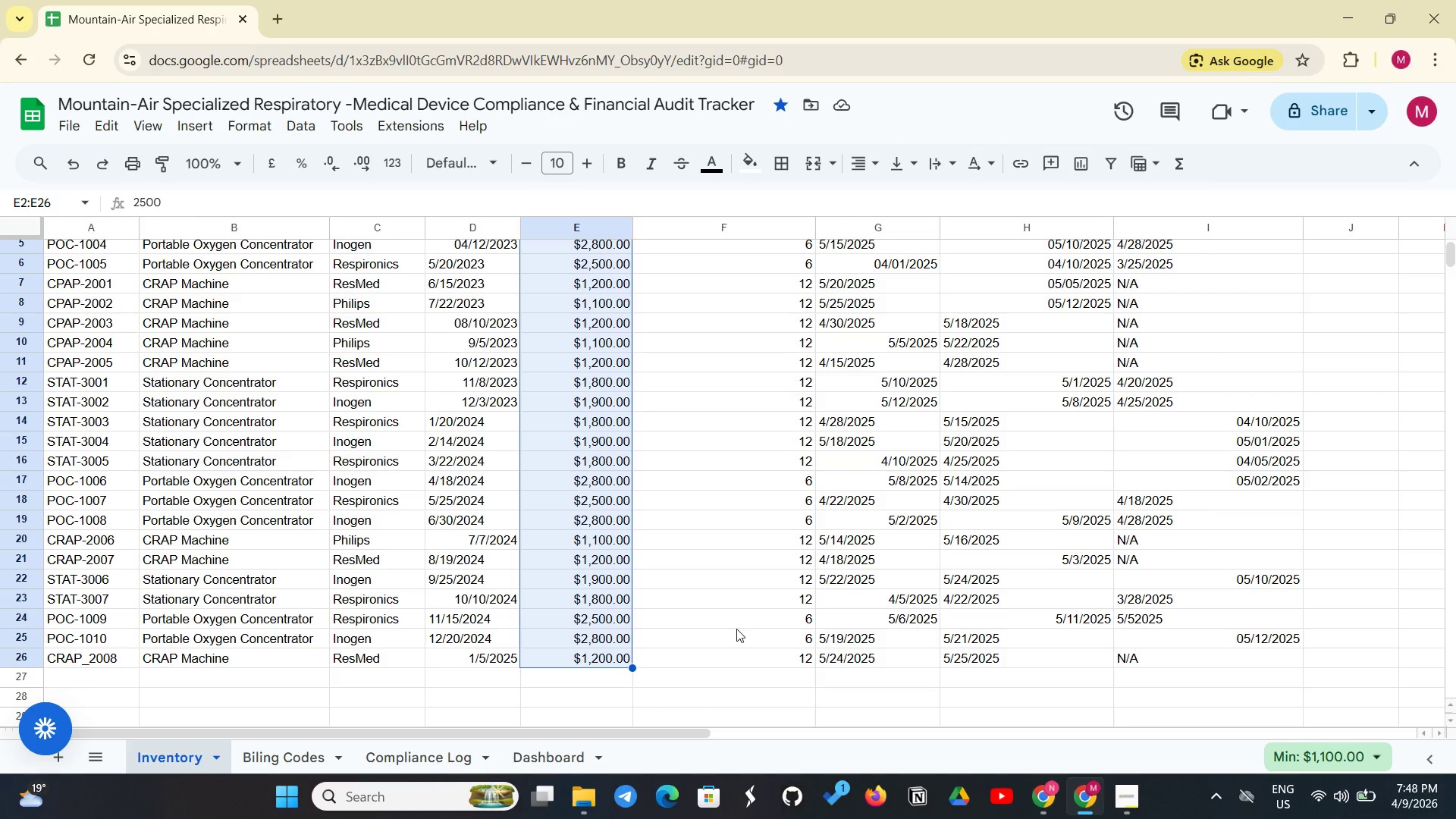 
wait(14.17)
 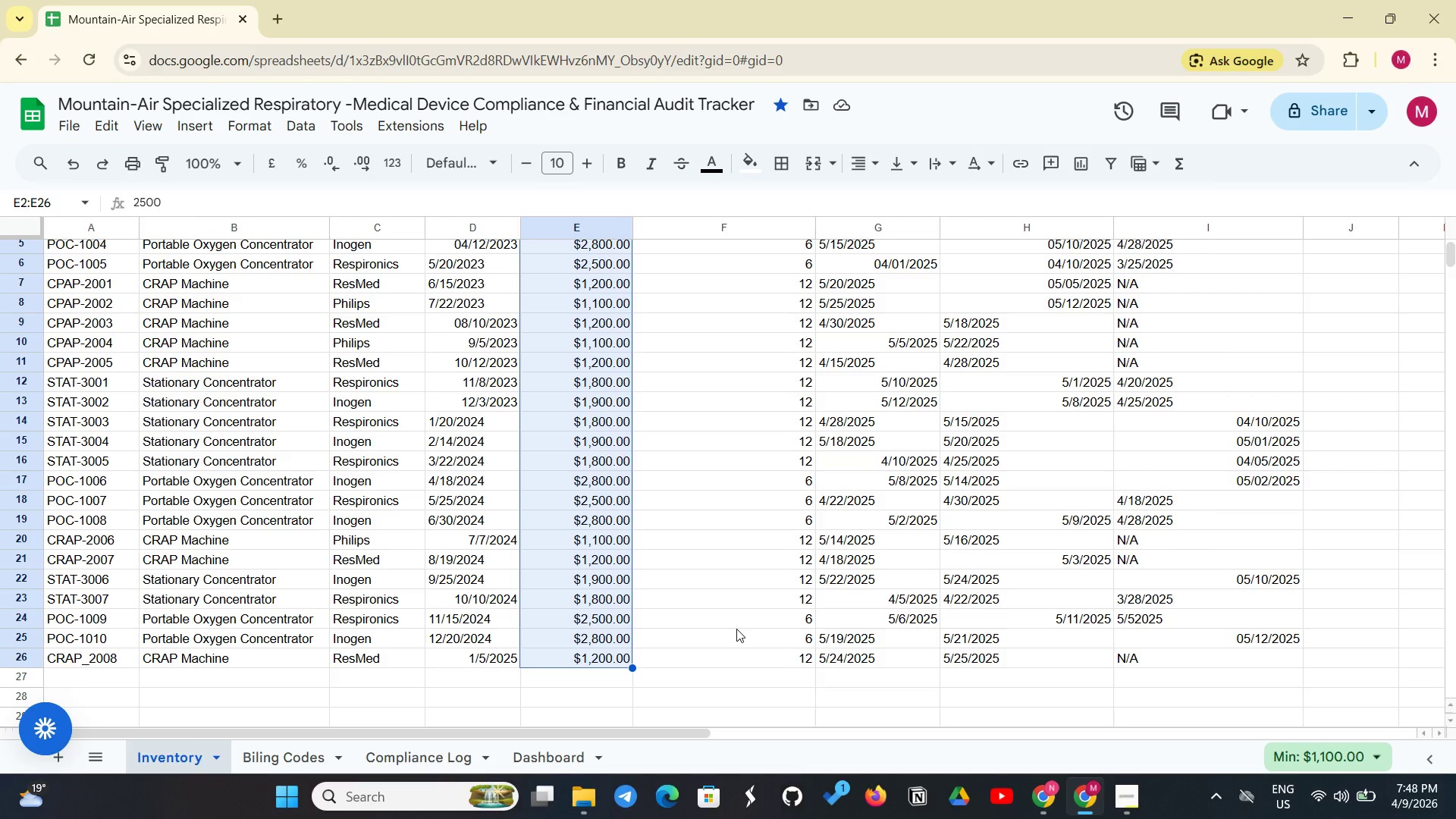 
scroll: coordinate [737, 629], scroll_direction: up, amount: 1.0
 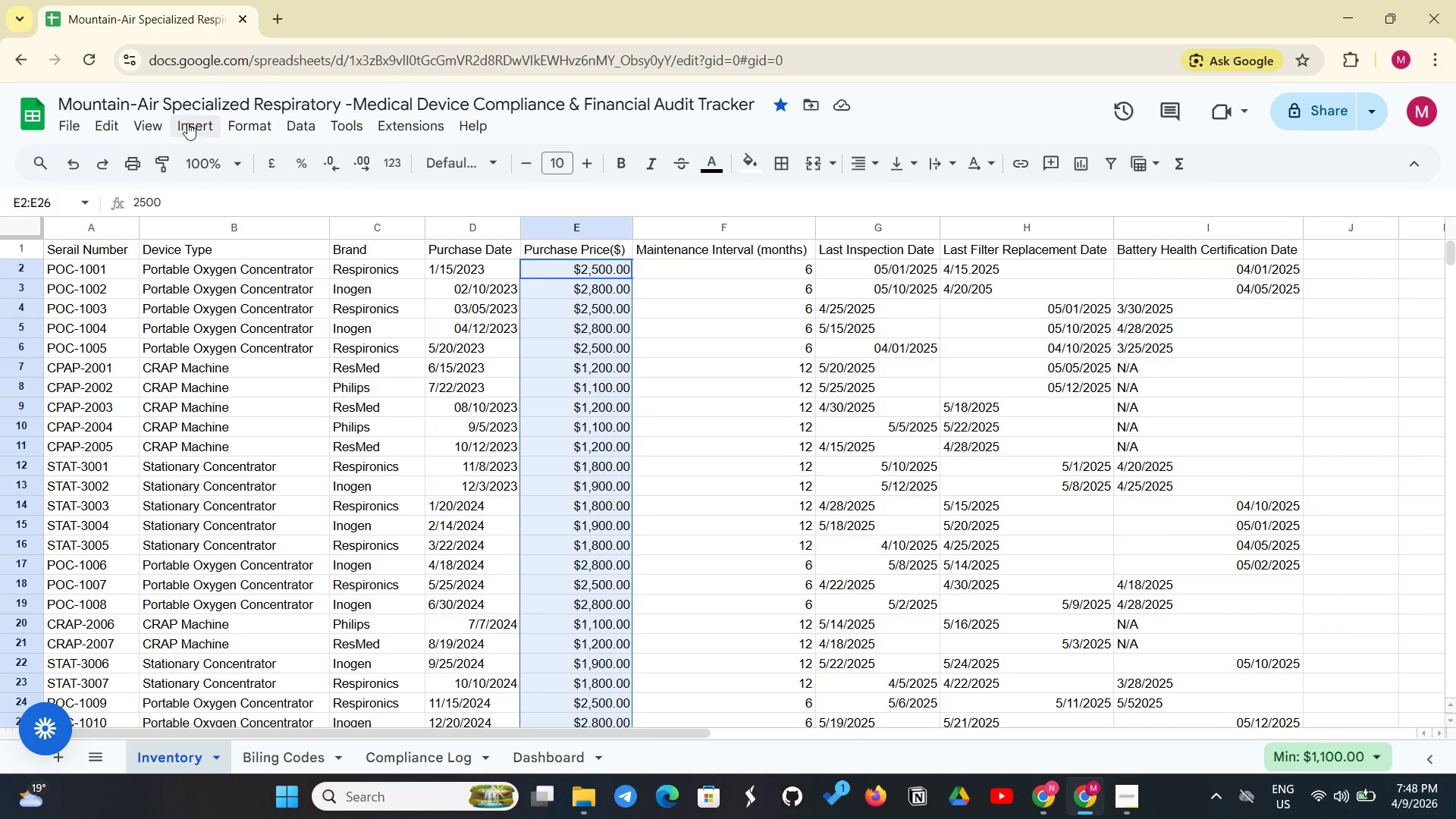 
left_click([145, 127])
 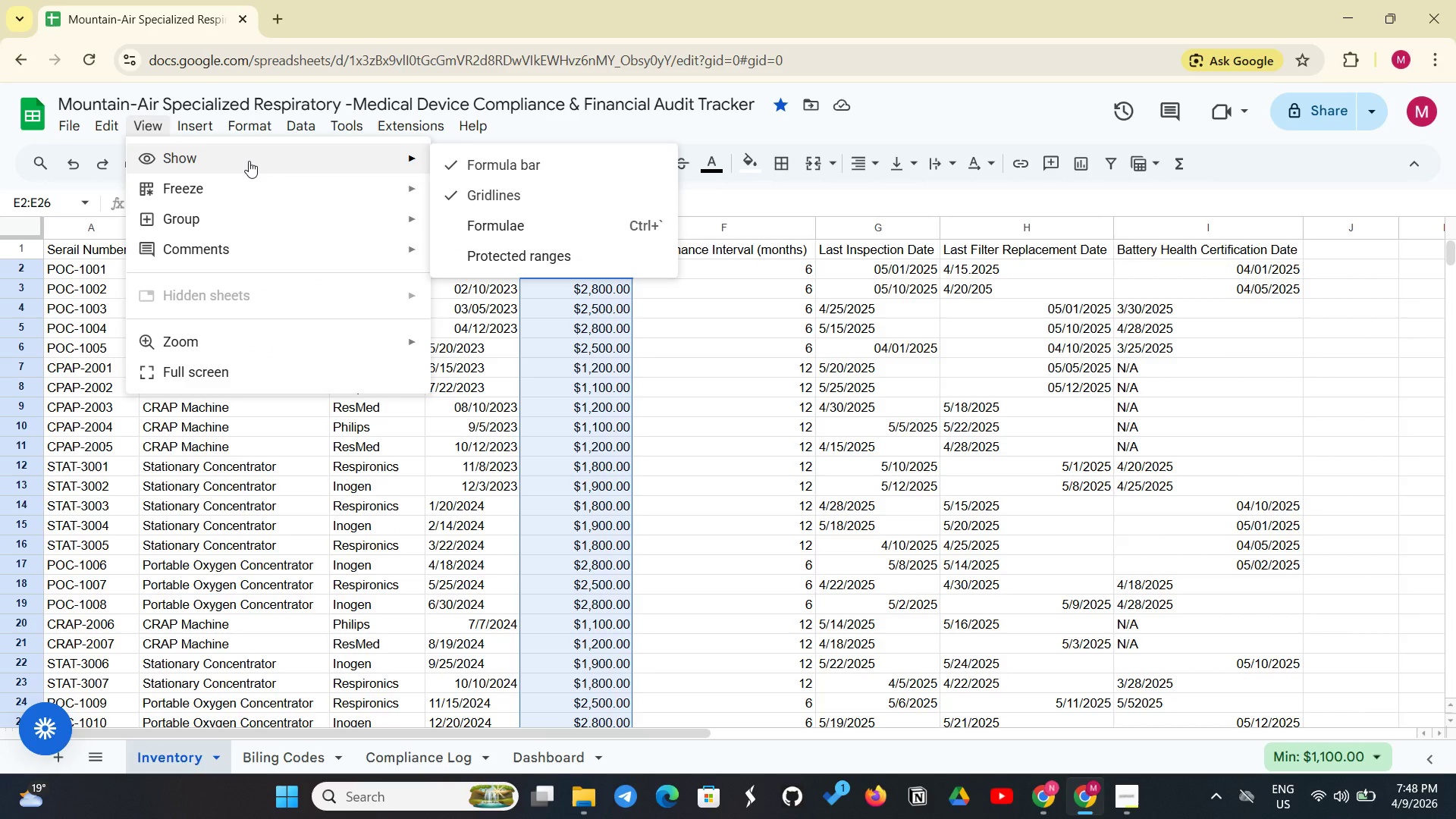 
left_click([209, 184])
 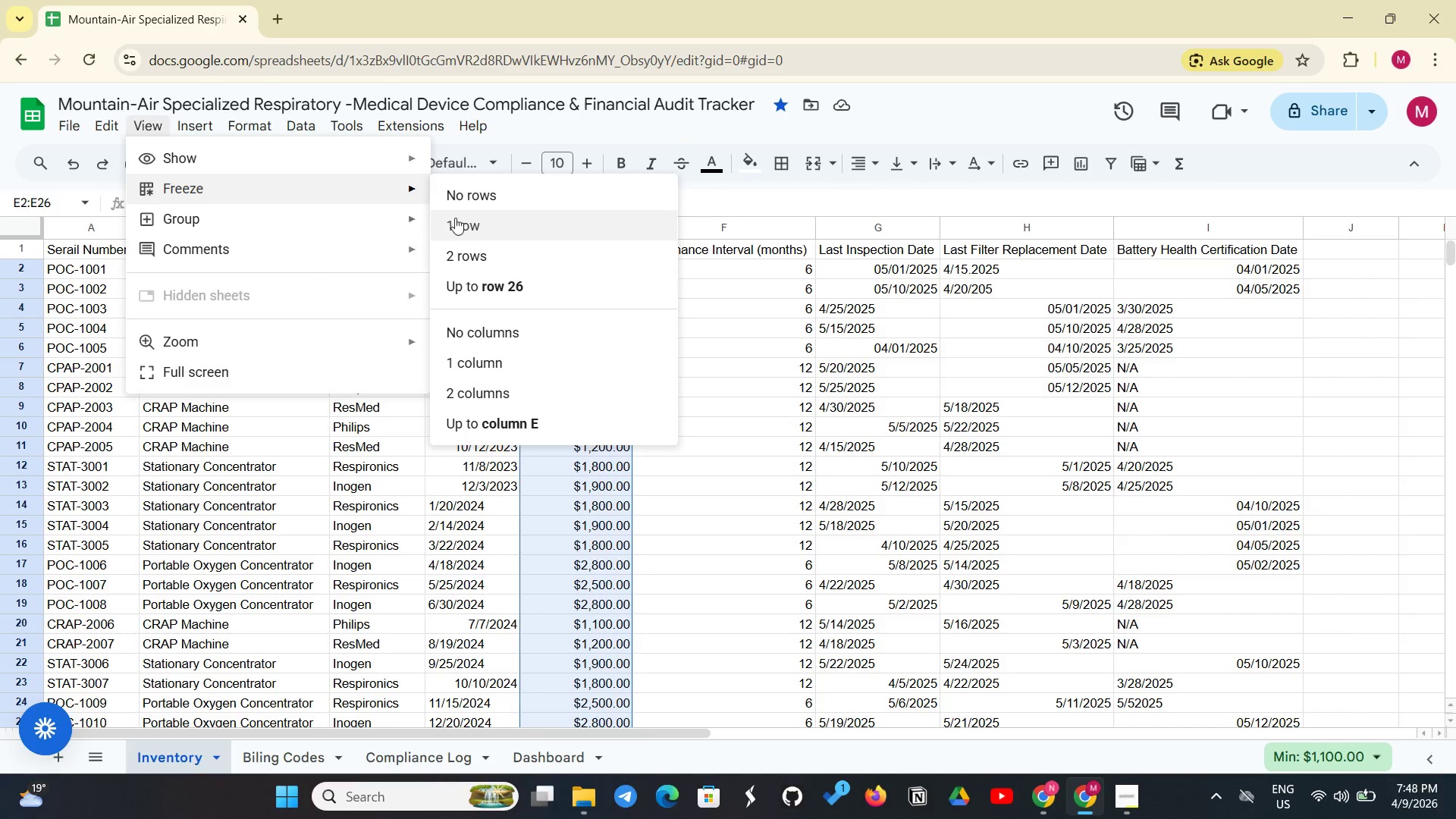 
left_click([475, 221])
 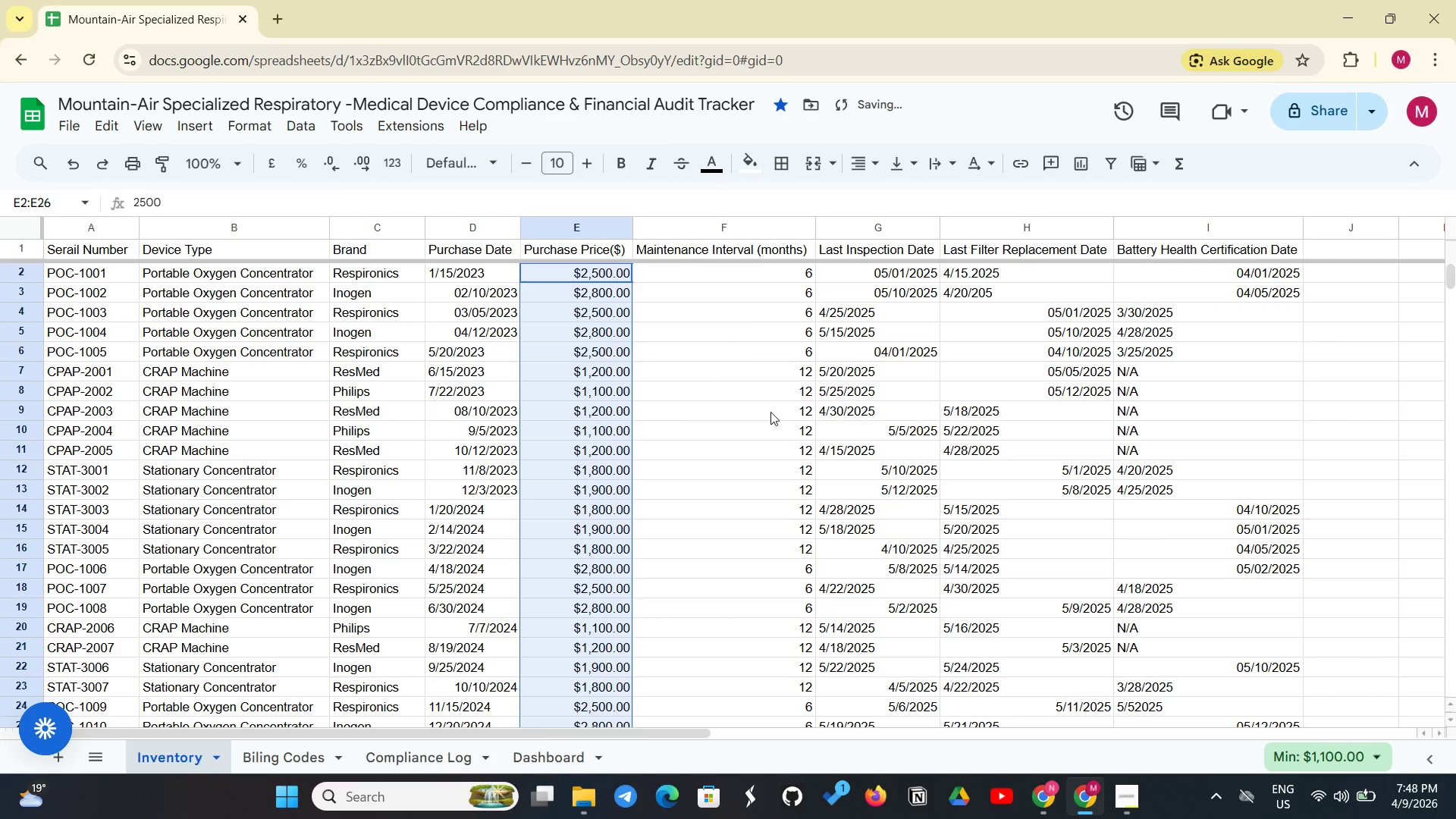 
left_click([761, 414])
 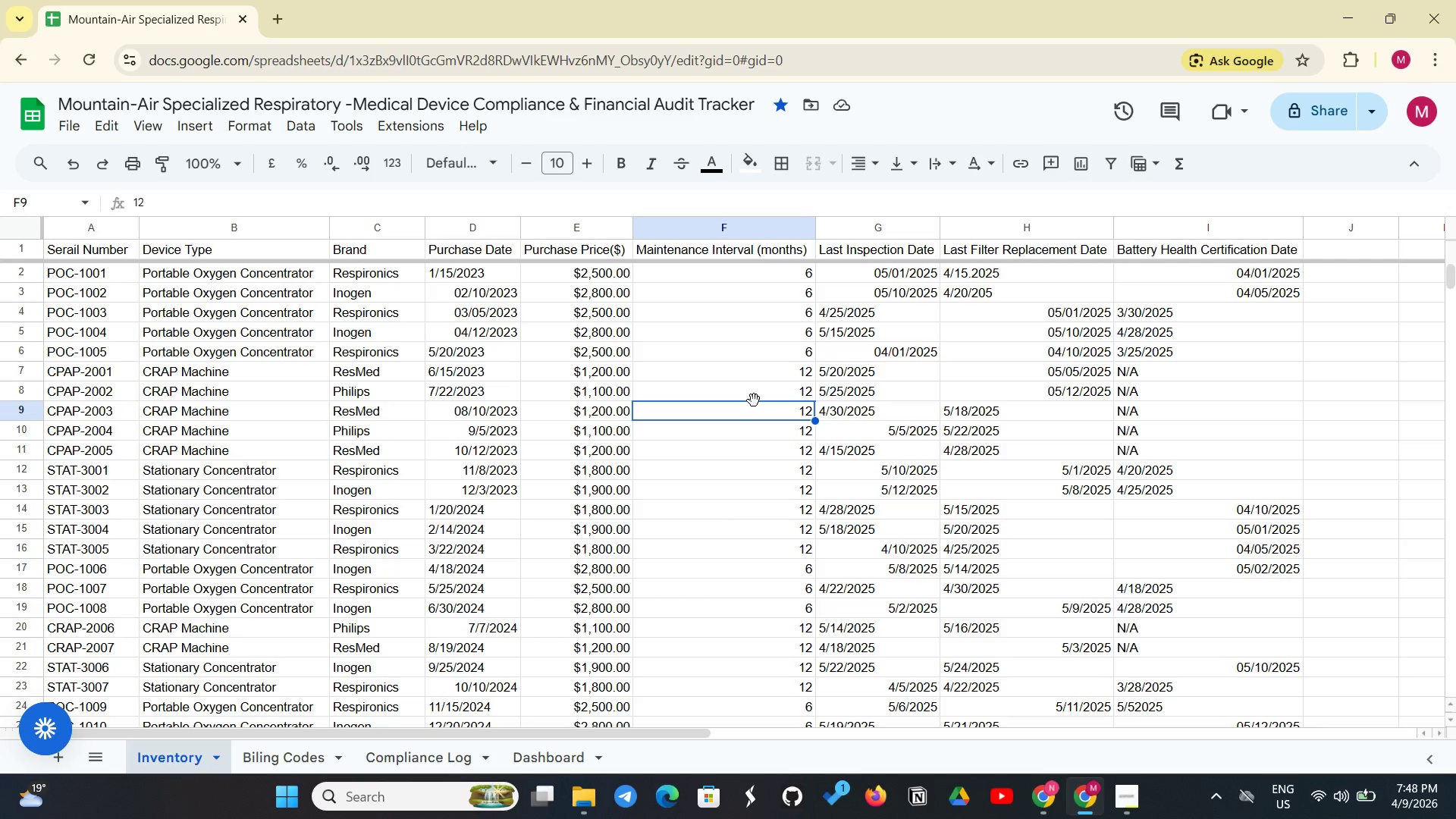 
wait(7.09)
 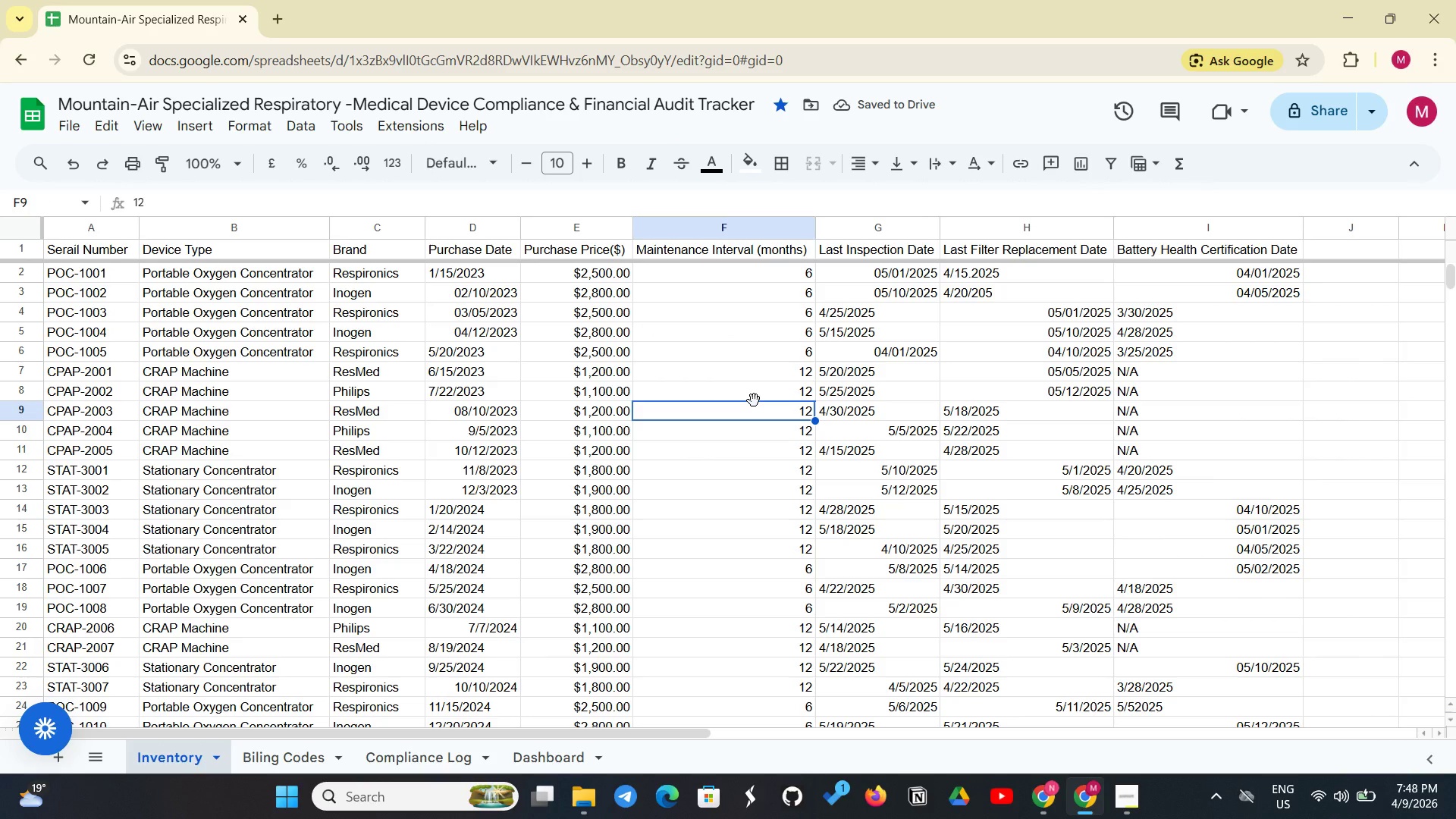 
left_click_drag(start_coordinate=[115, 244], to_coordinate=[1206, 240])
 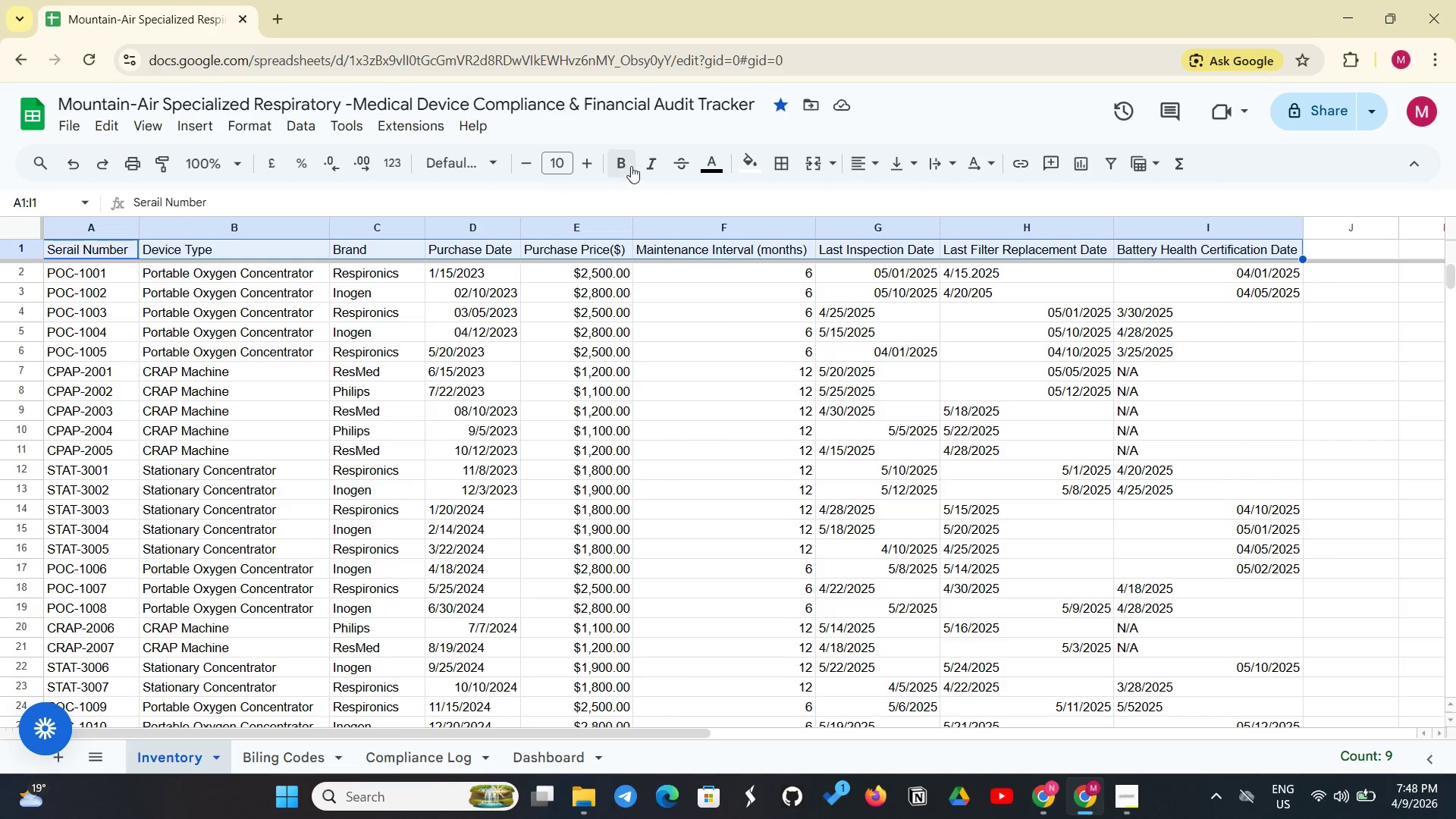 
left_click([630, 166])
 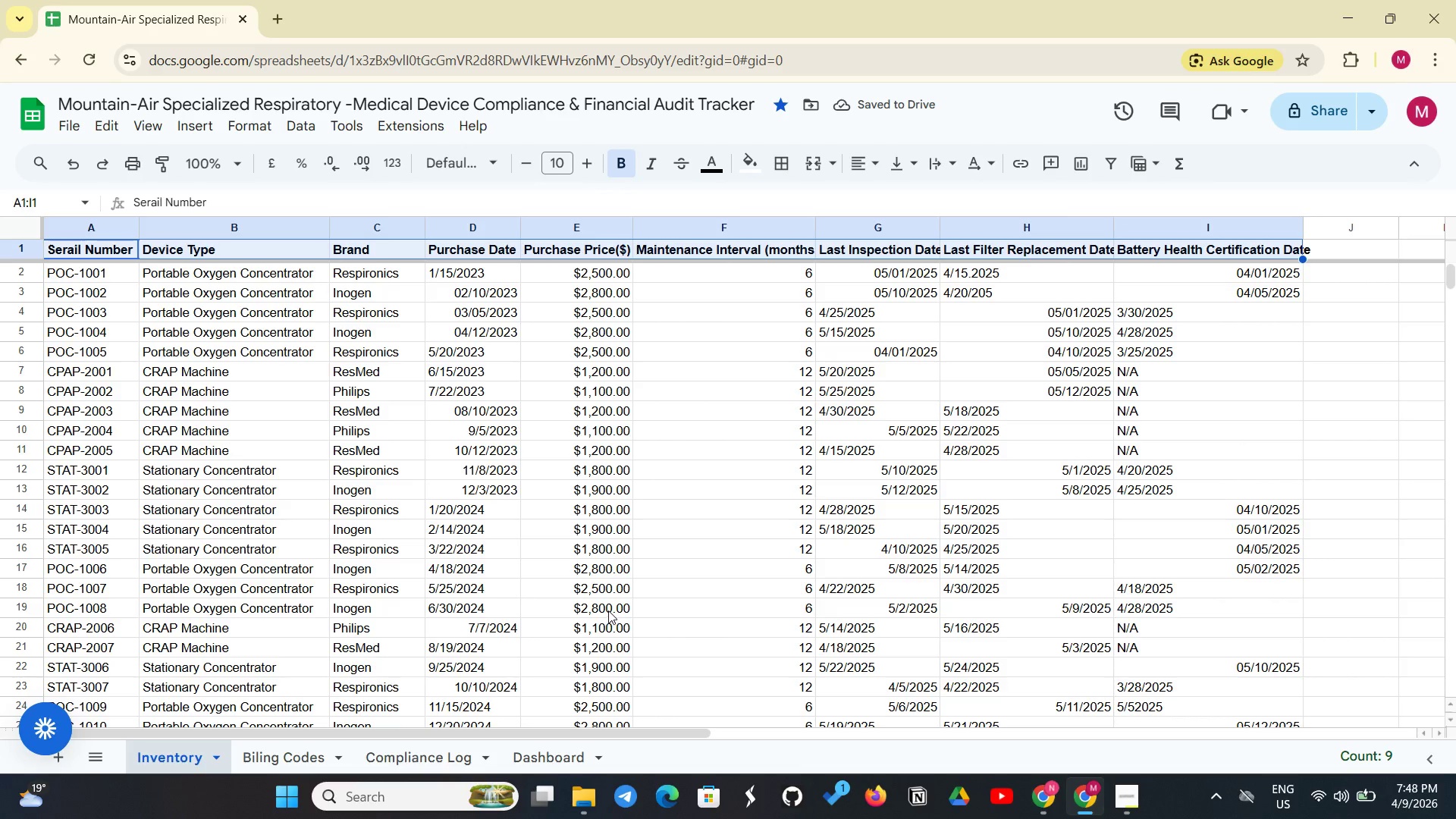 
wait(6.36)
 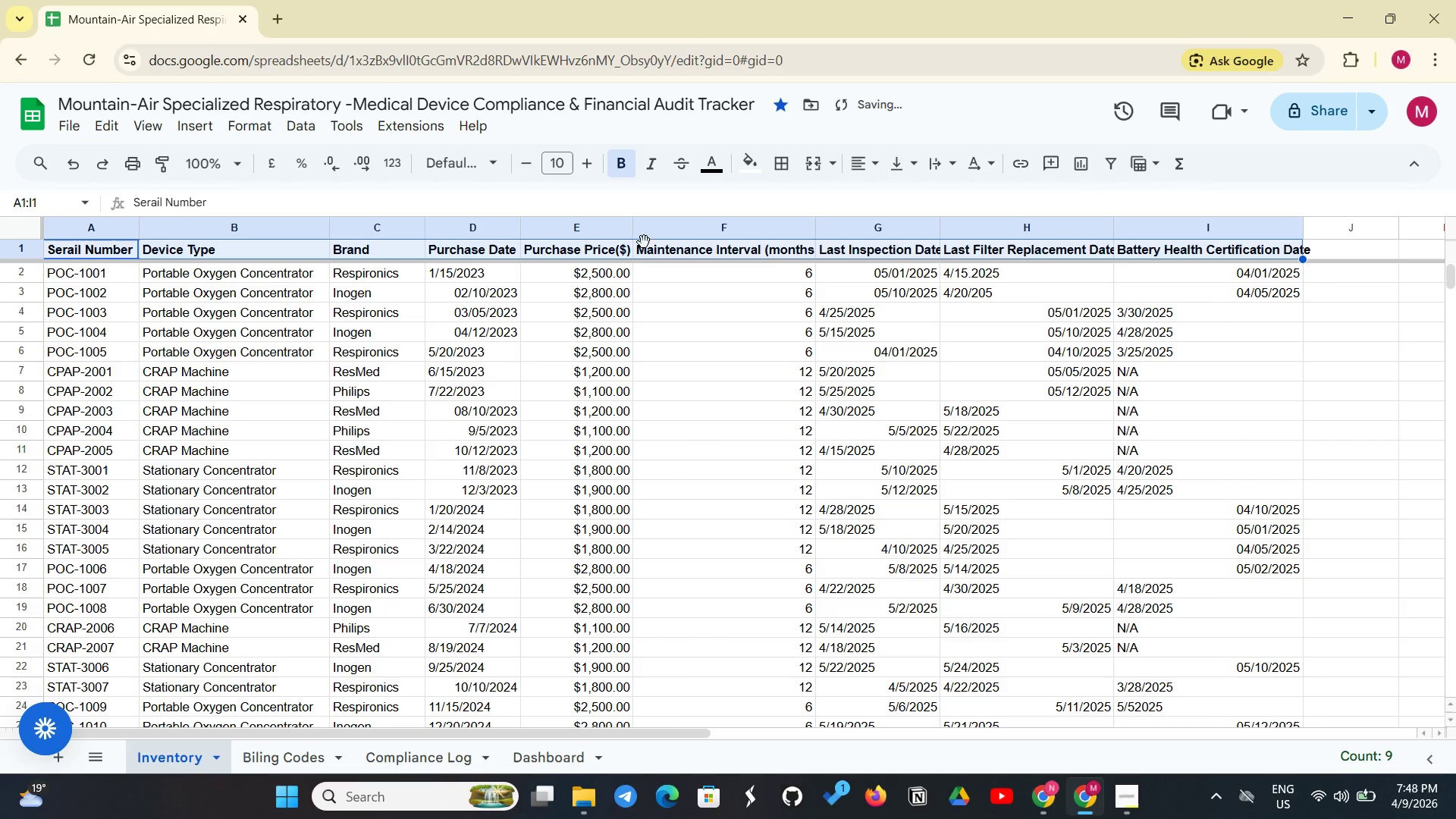 
left_click([126, 133])
 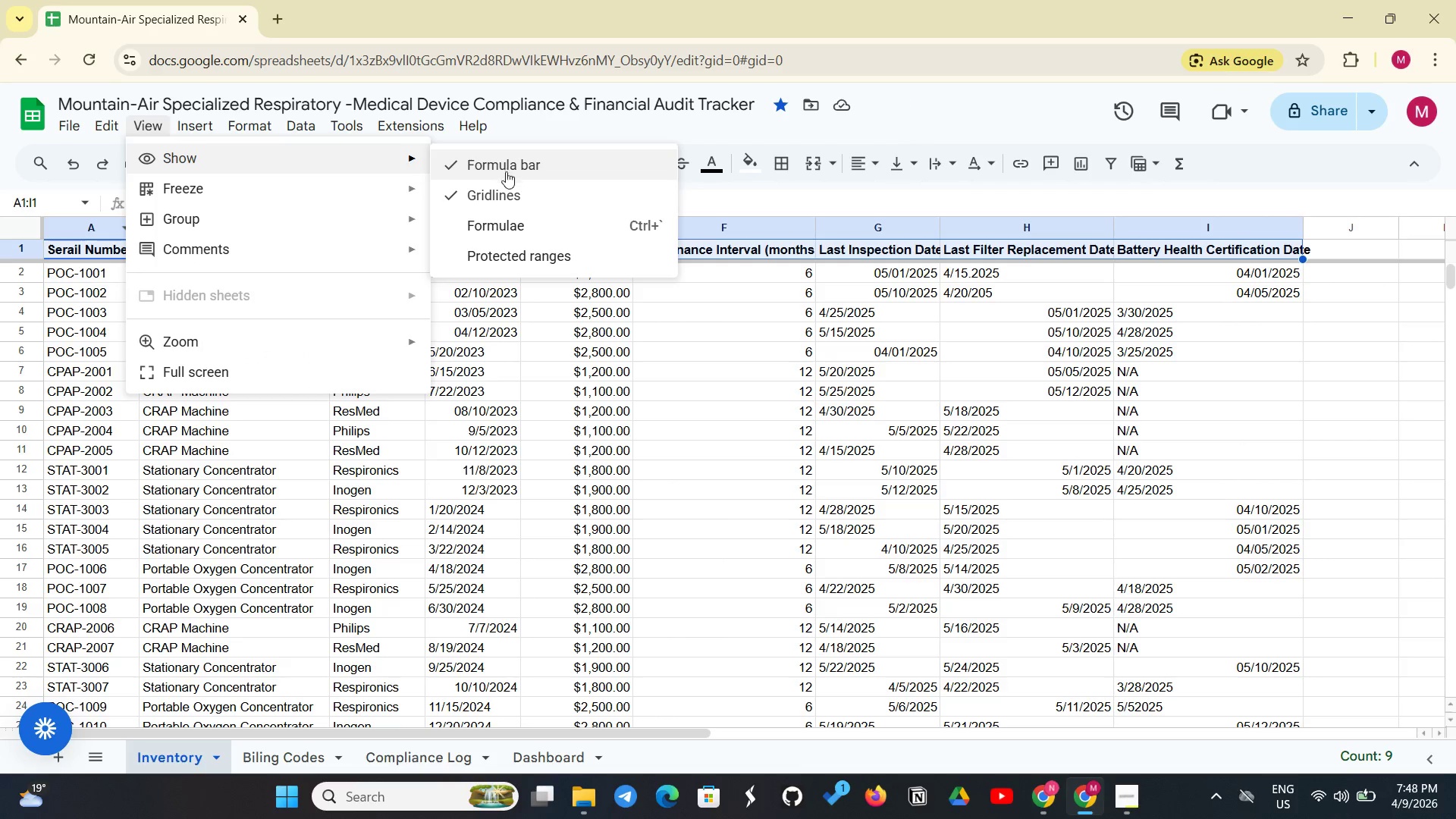 
left_click([497, 193])
 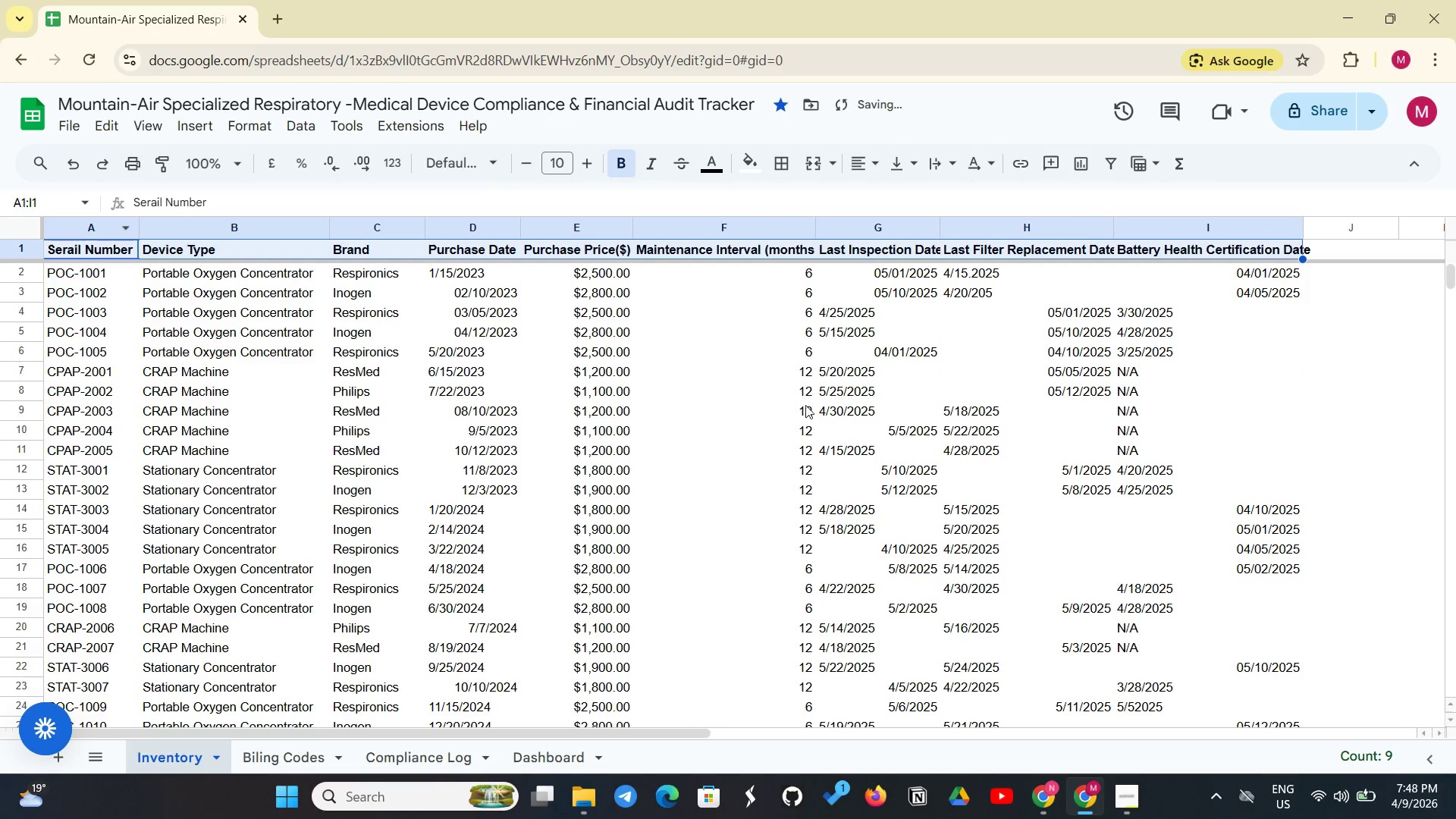 
scroll: coordinate [811, 450], scroll_direction: up, amount: 3.0
 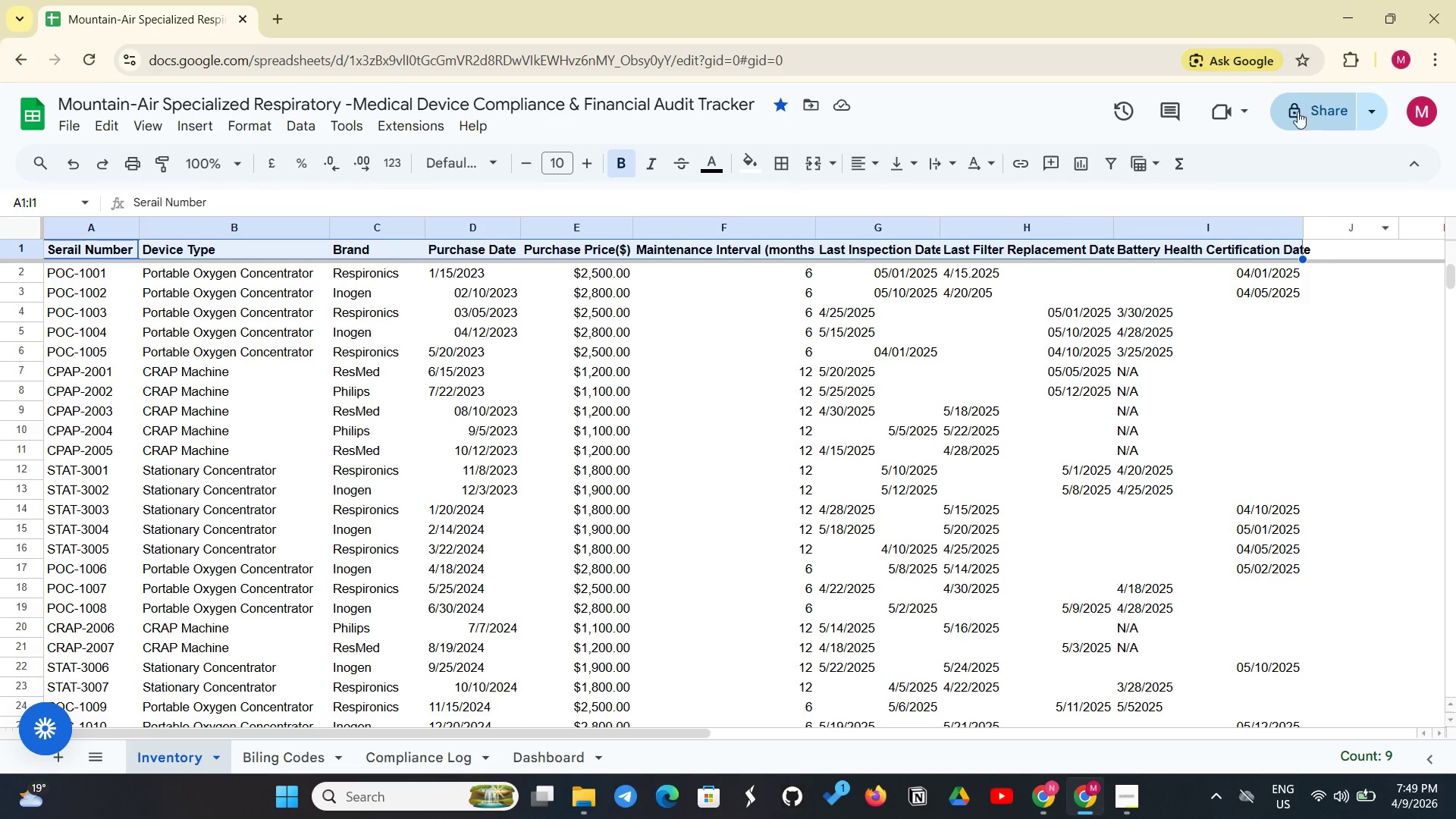 
wait(6.33)
 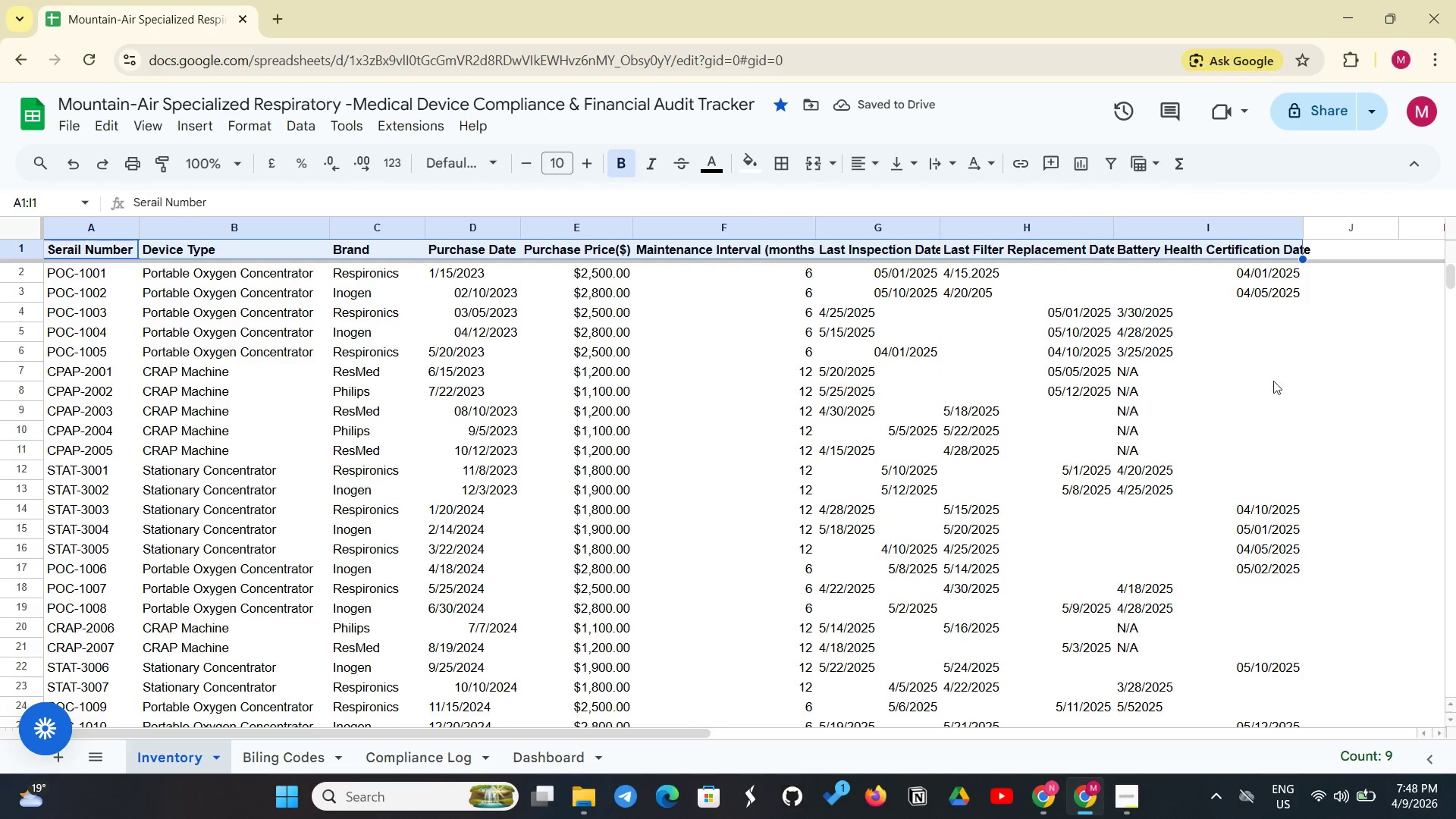 
left_click([1251, 331])
 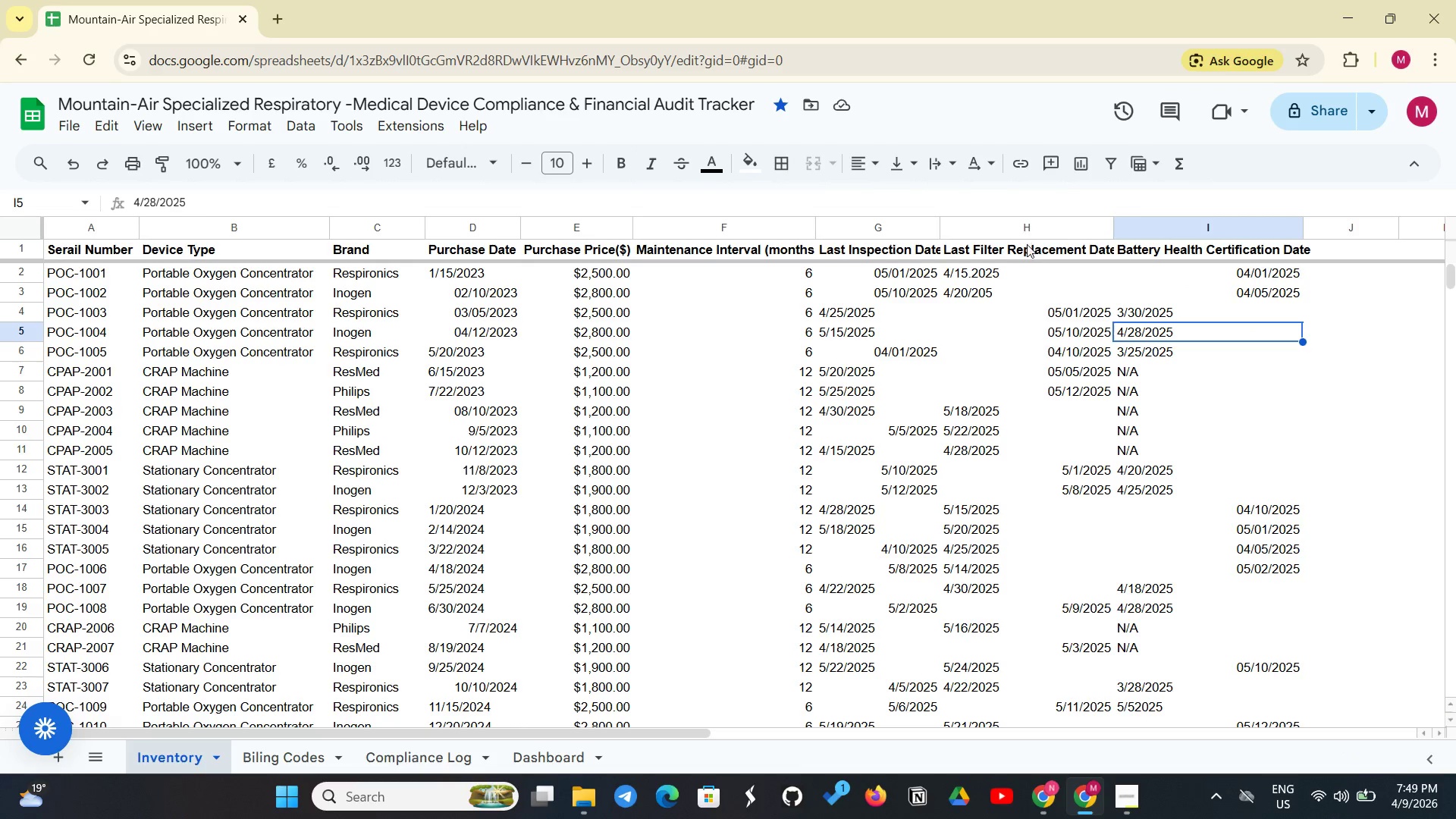 
wait(7.97)
 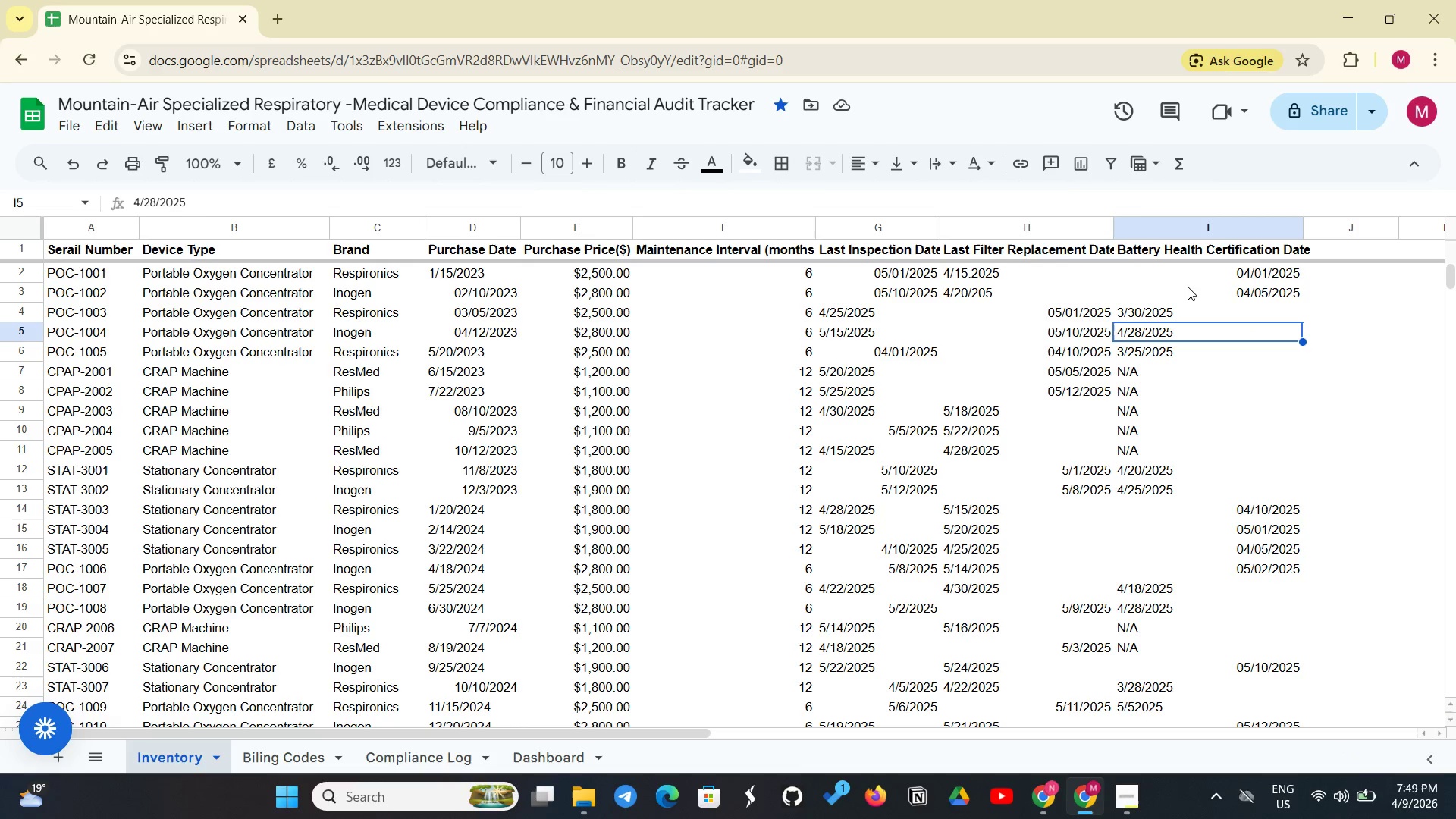 
left_click([1043, 231])
 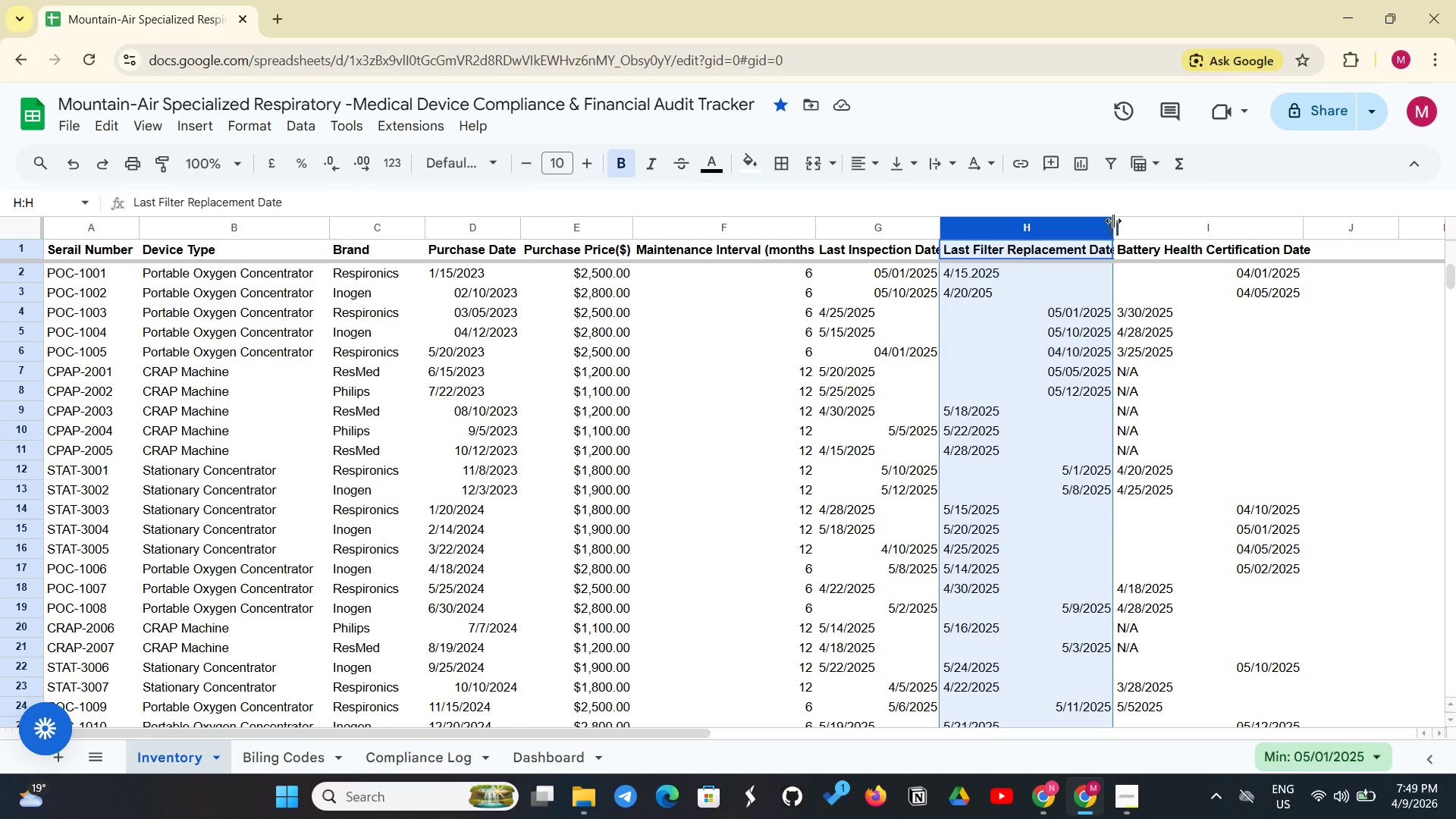 
left_click([1145, 197])
 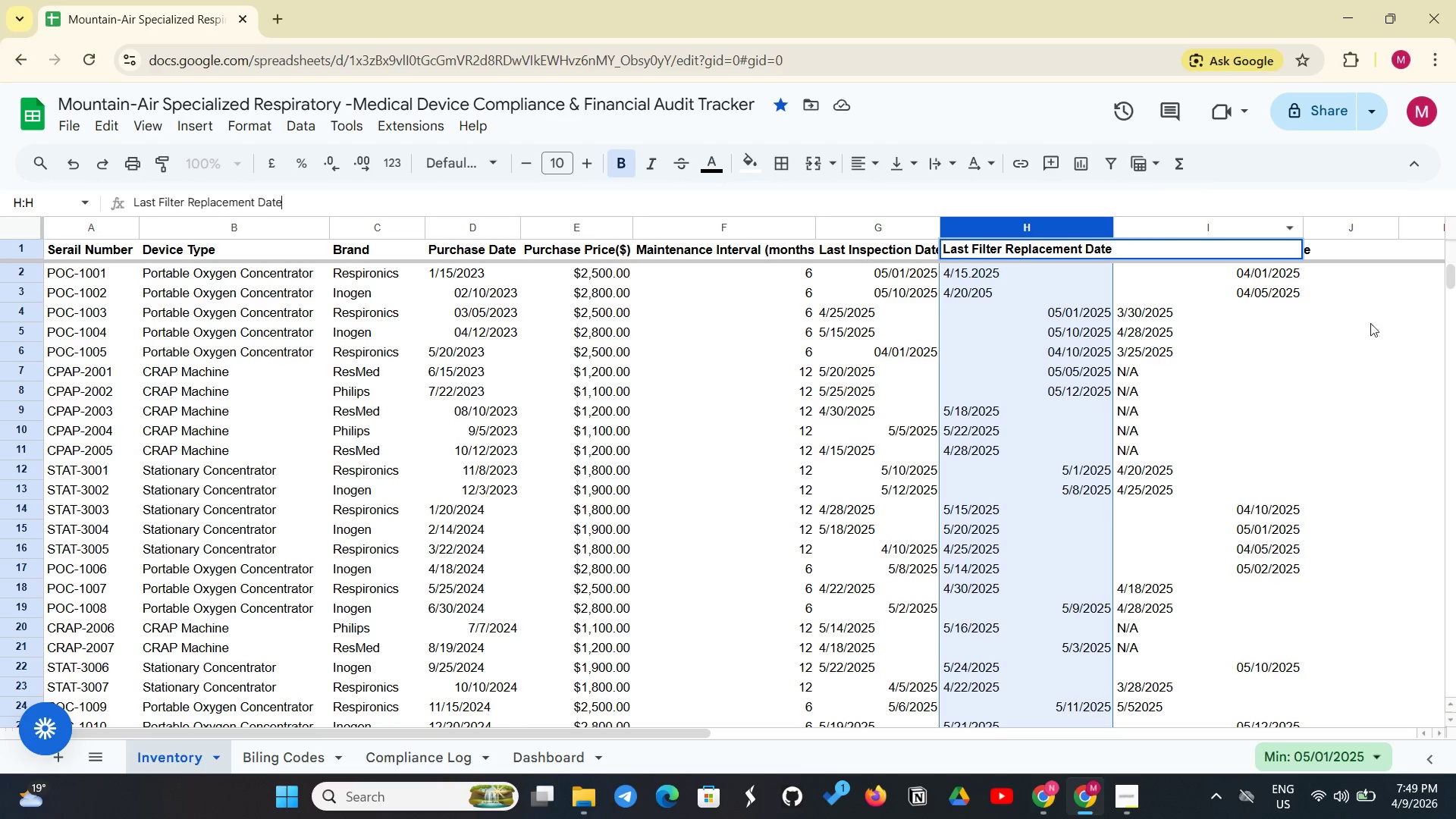 
left_click([1375, 343])
 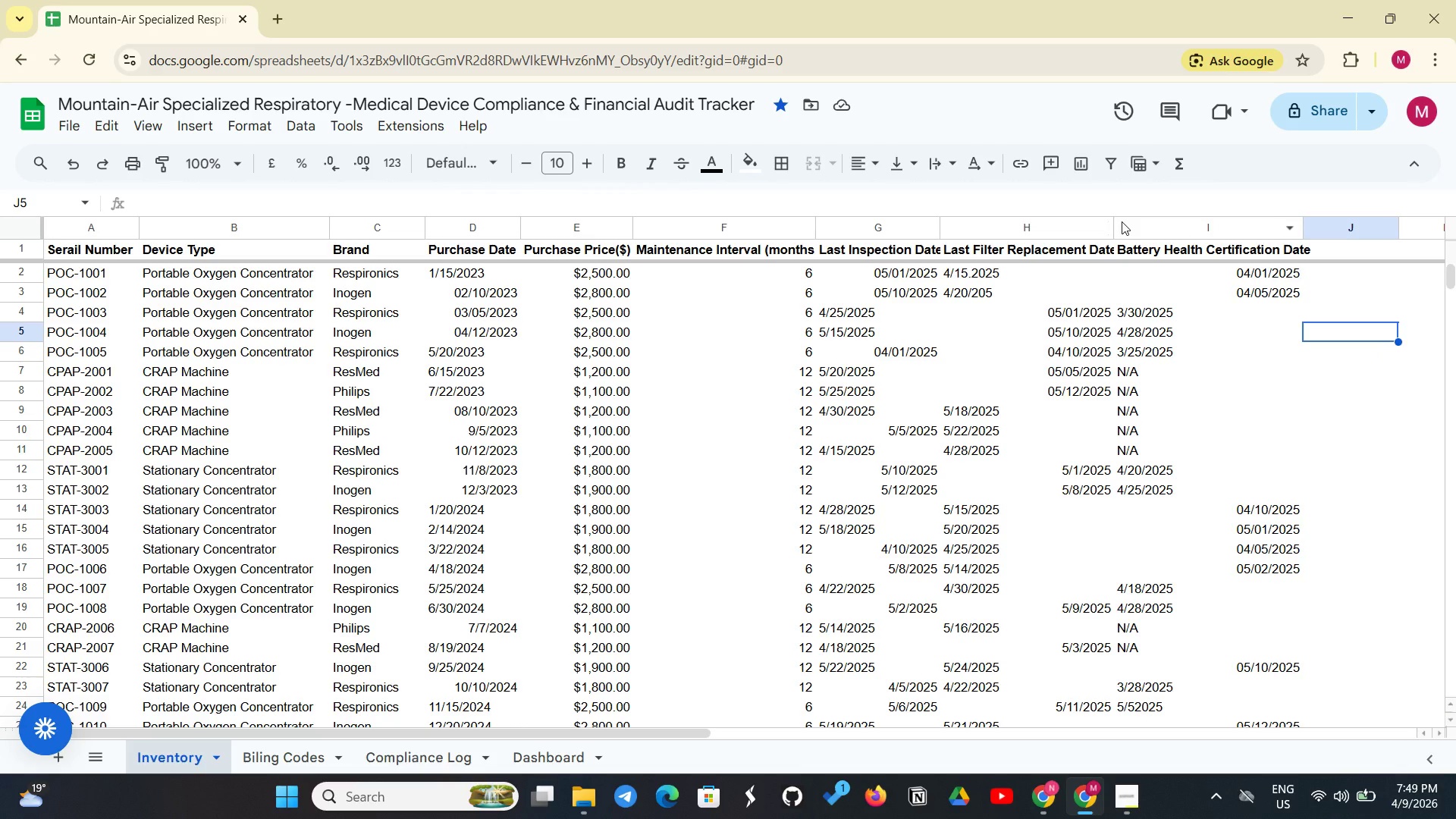 
left_click_drag(start_coordinate=[1116, 222], to_coordinate=[1141, 218])
 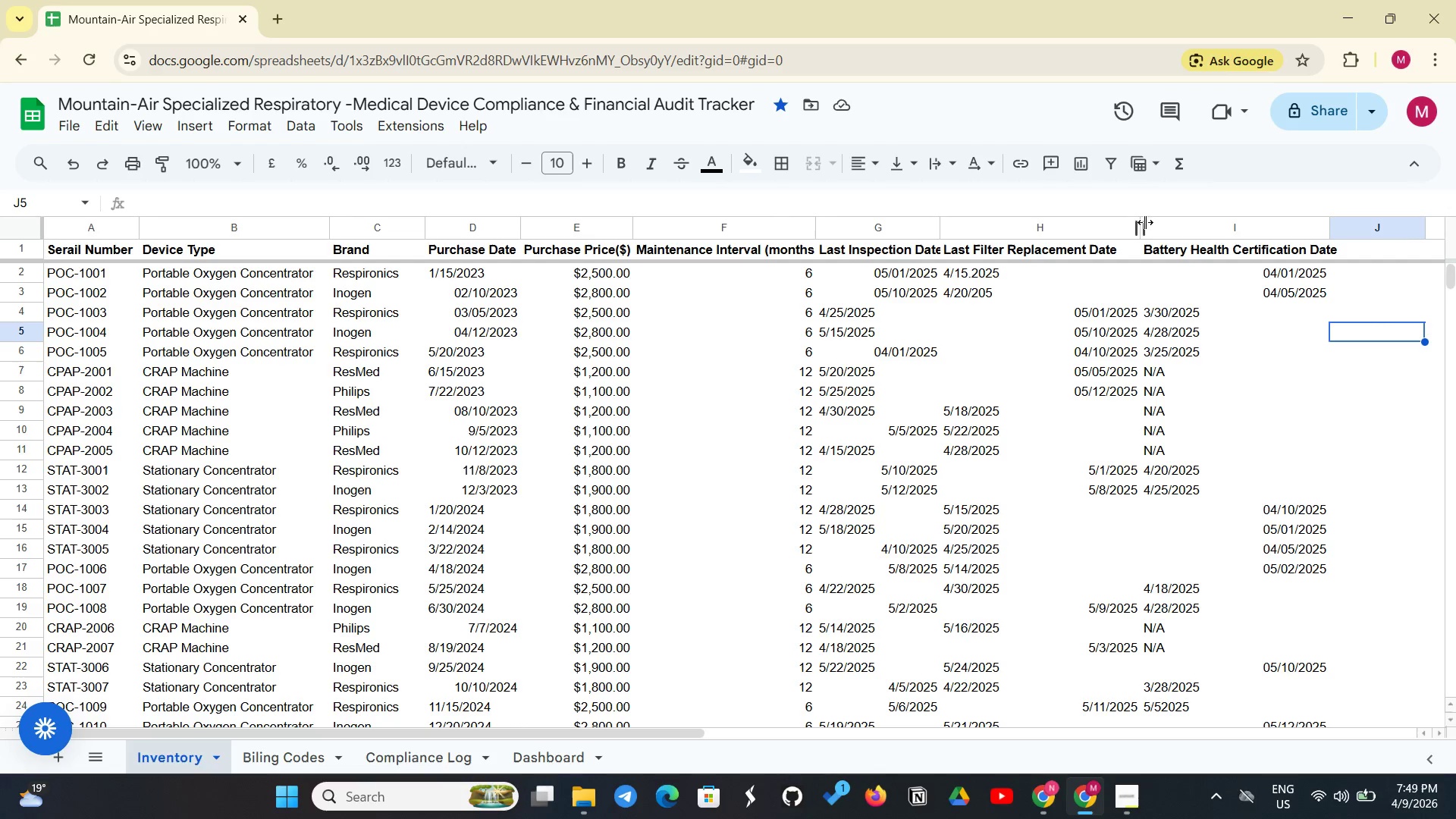 
wait(15.75)
 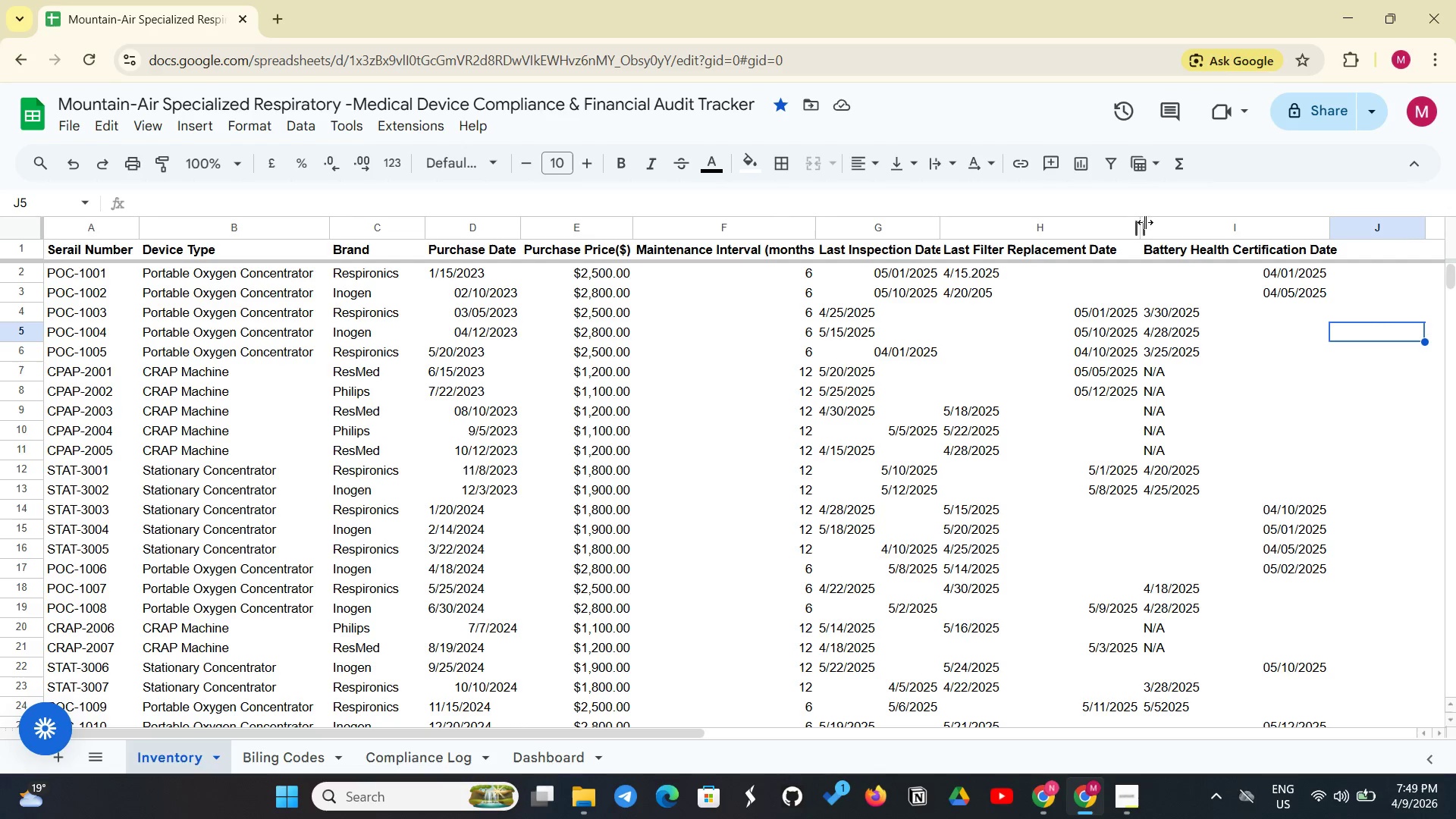 
left_click([901, 231])
 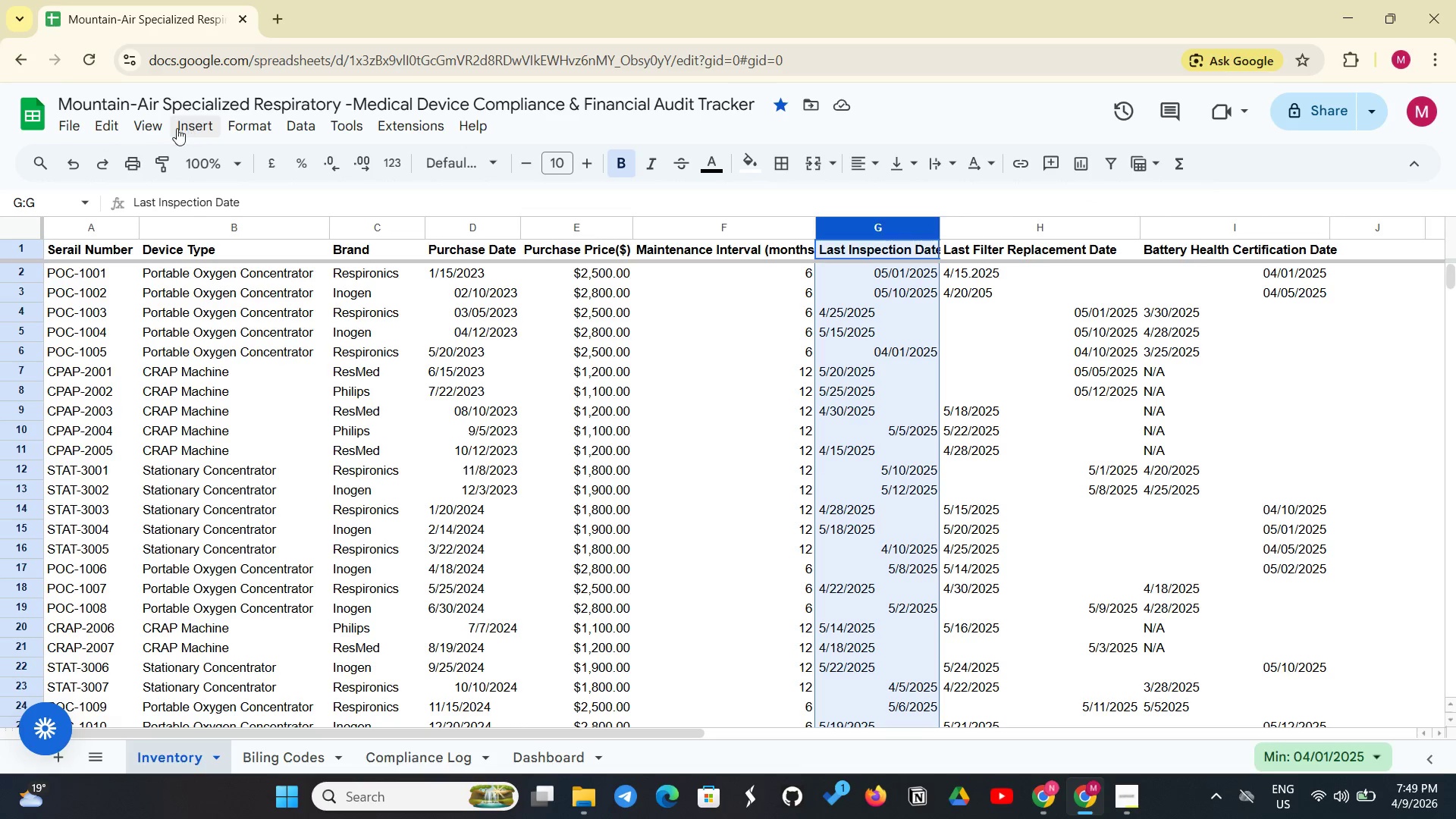 
left_click([164, 127])
 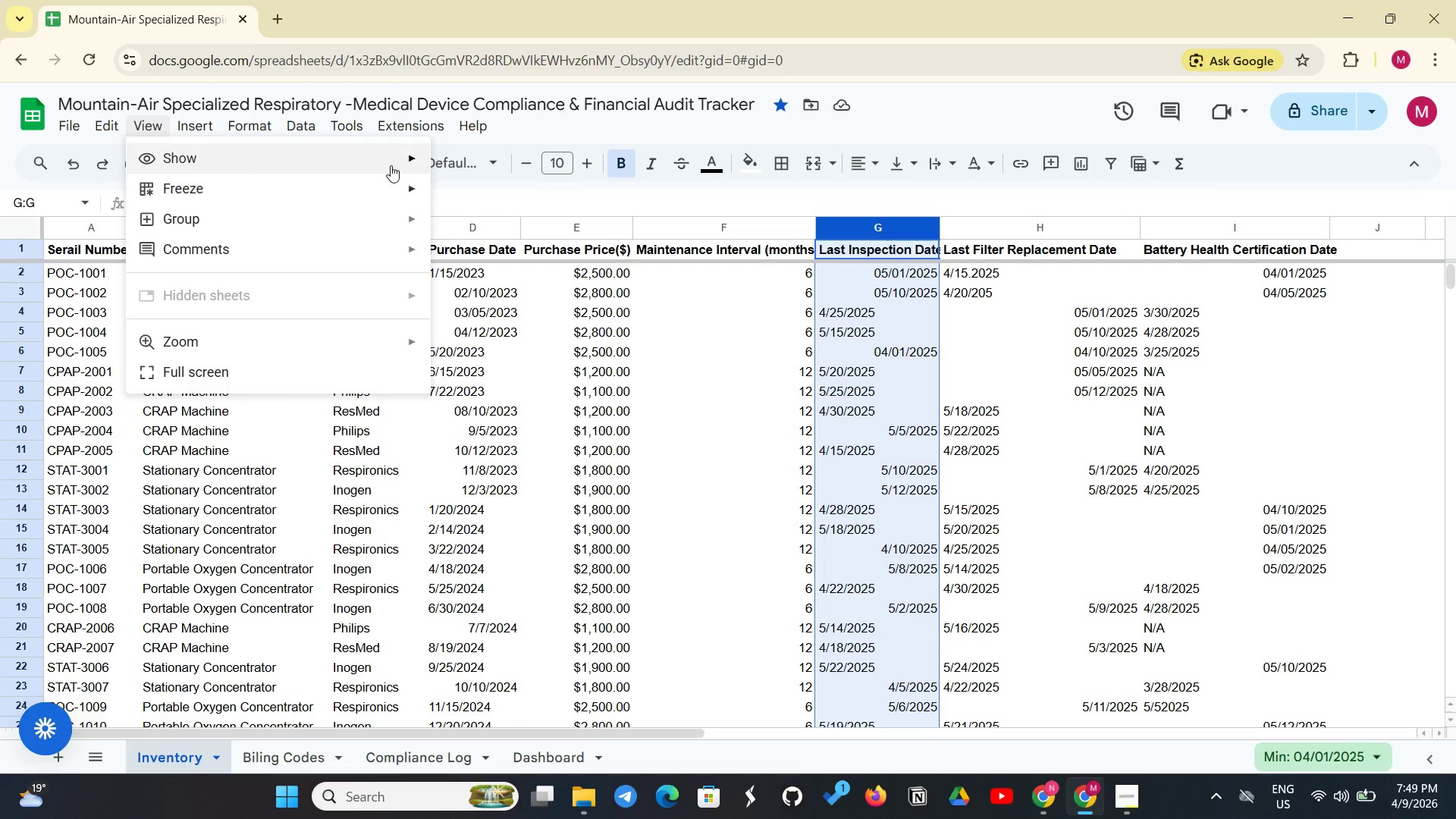 
left_click([480, 190])
 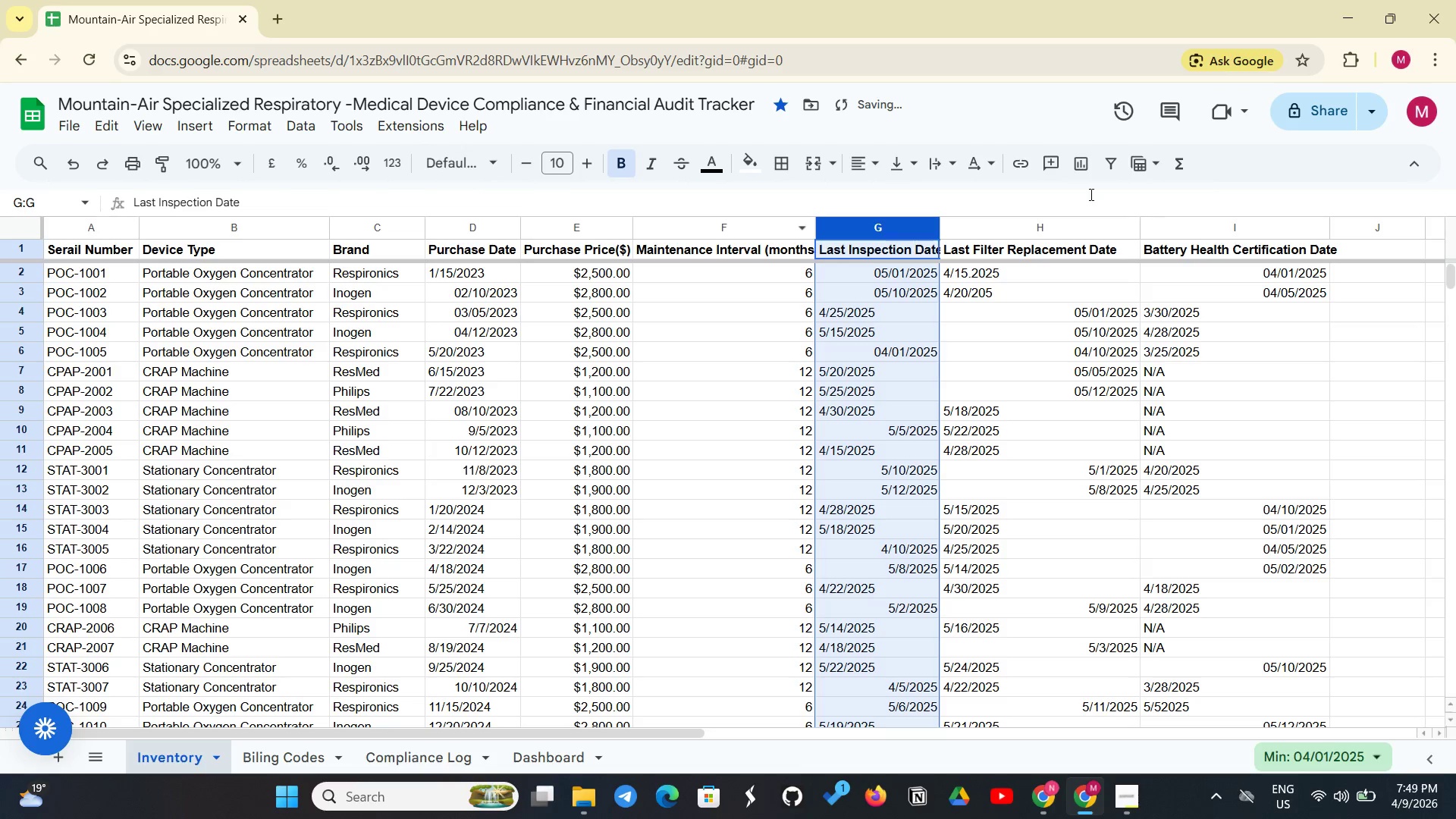 
left_click([1013, 195])
 